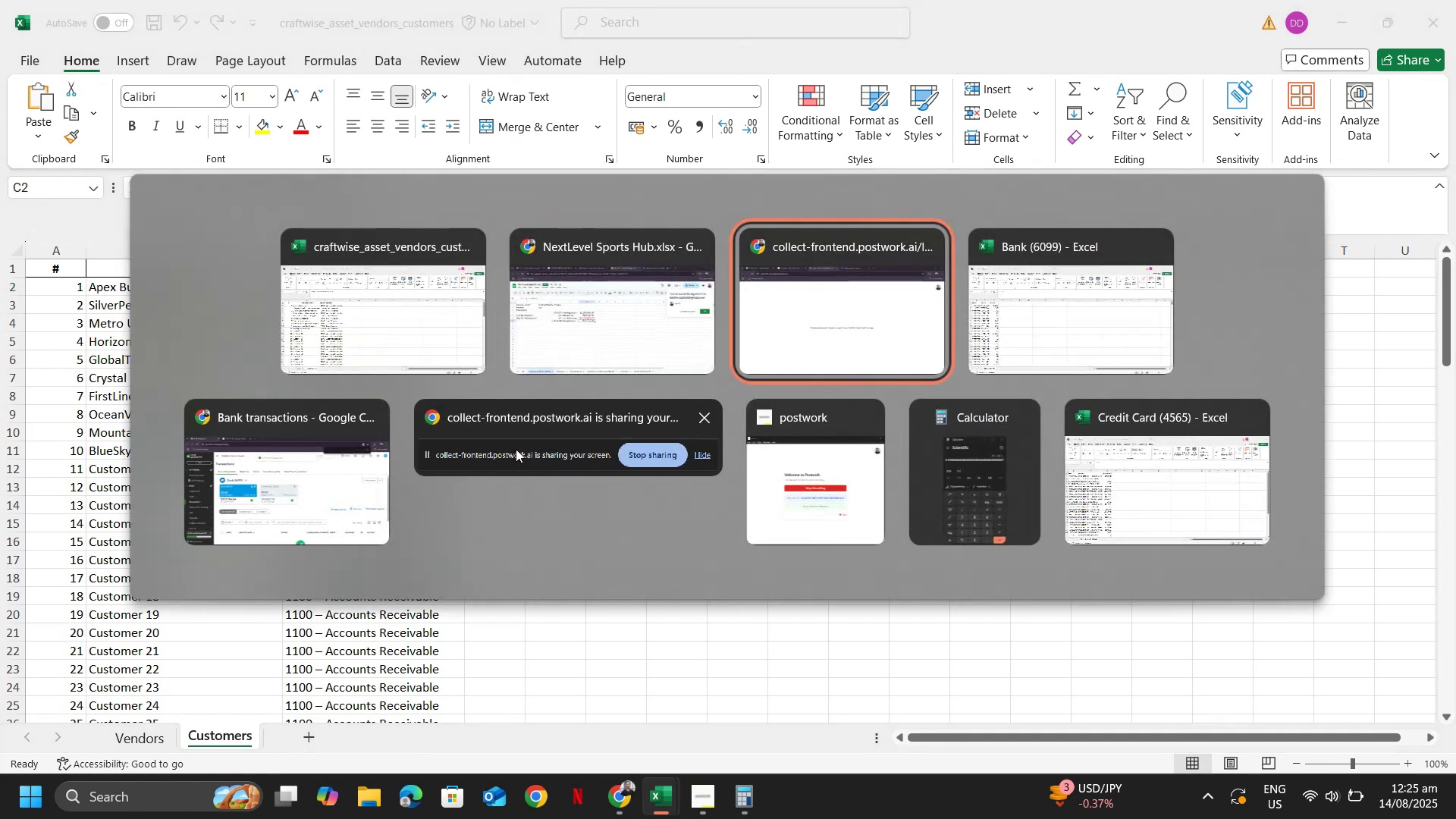 
key(Alt+Shift+Tab)
 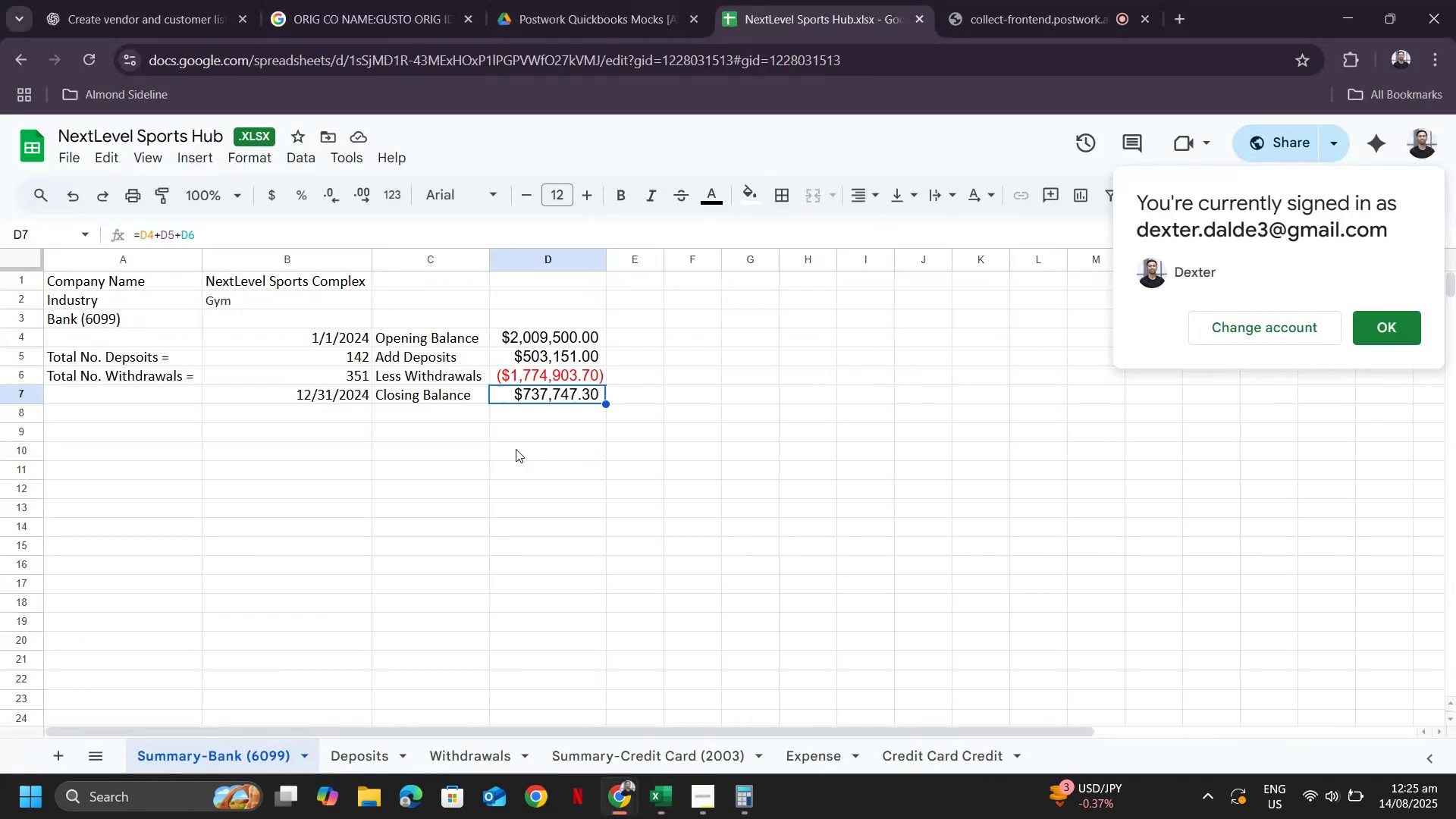 
key(Alt+Tab)
 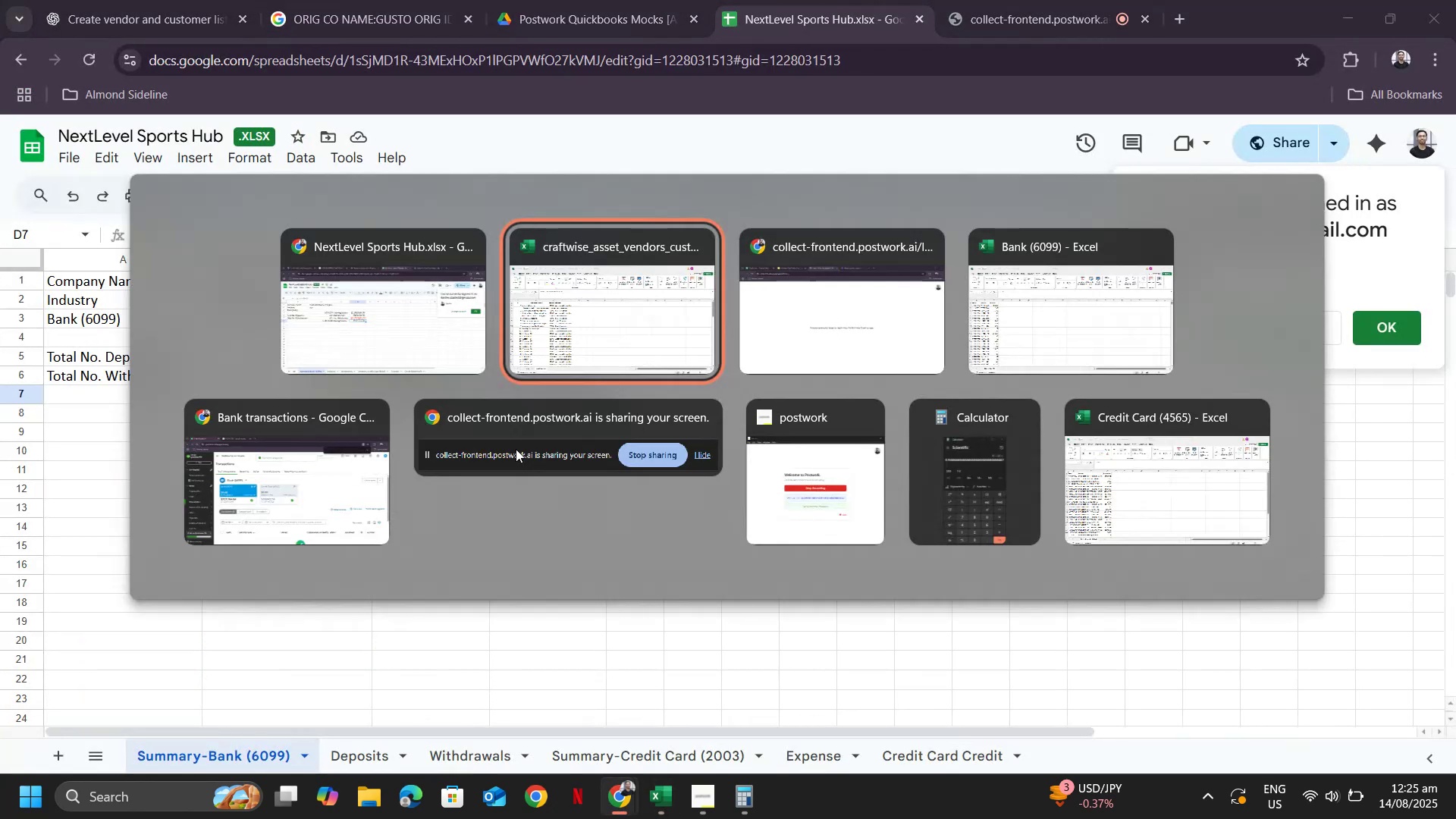 
key(Alt+Shift+ShiftLeft)
 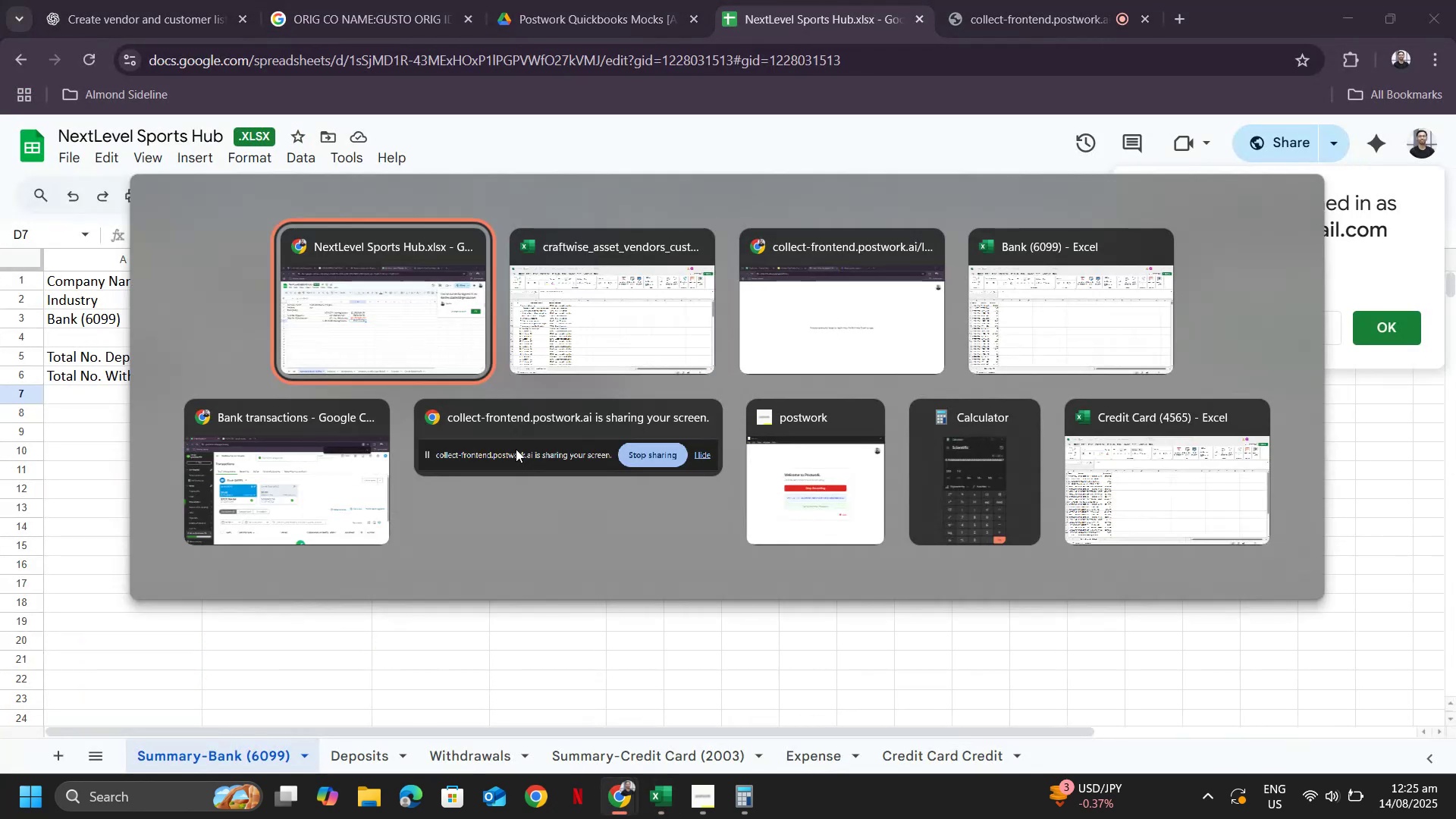 
key(Alt+Shift+Tab)
 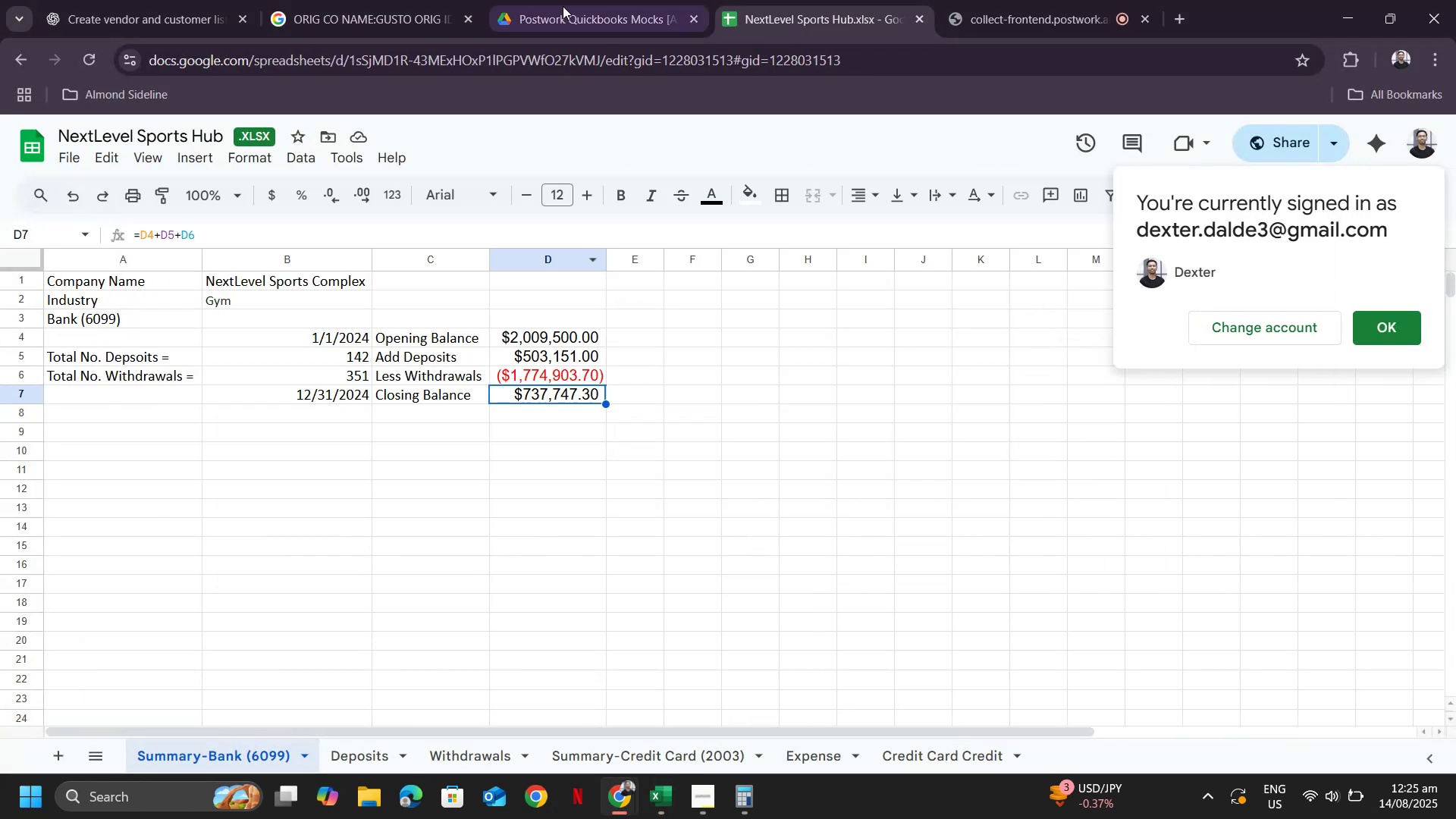 
key(Alt+Tab)
 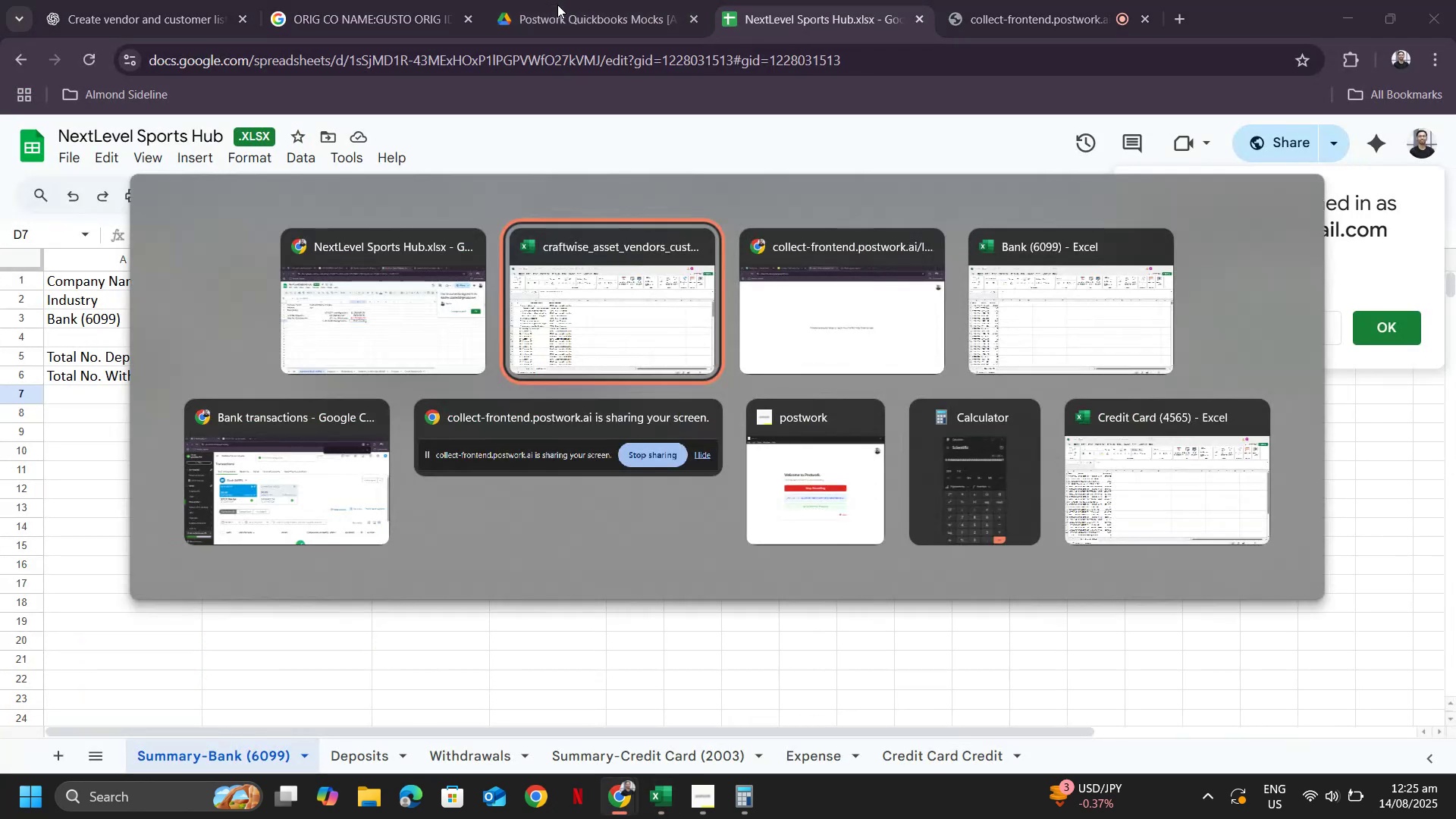 
key(Alt+Tab)
 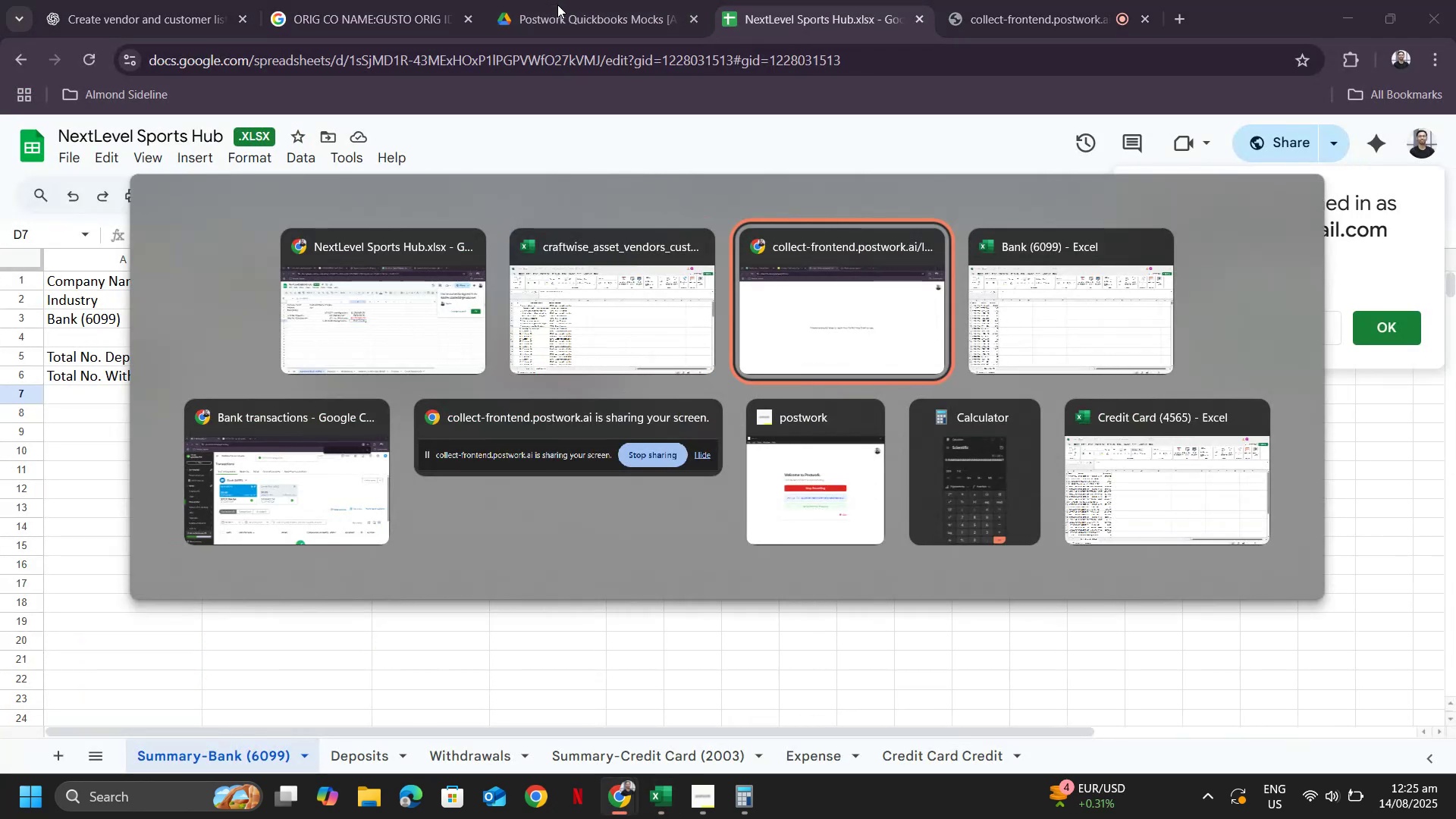 
key(Alt+Tab)
 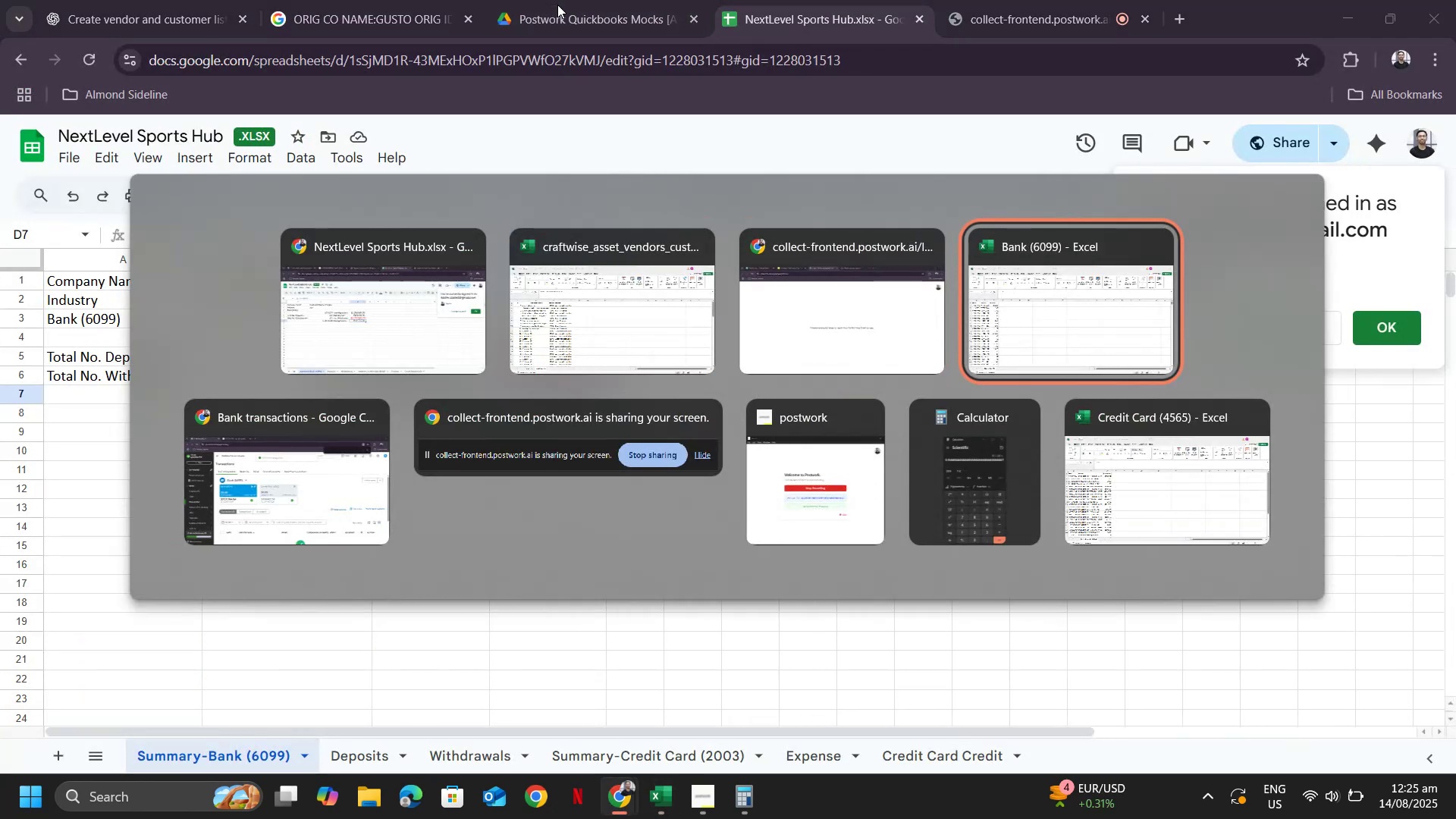 
key(Alt+Tab)
 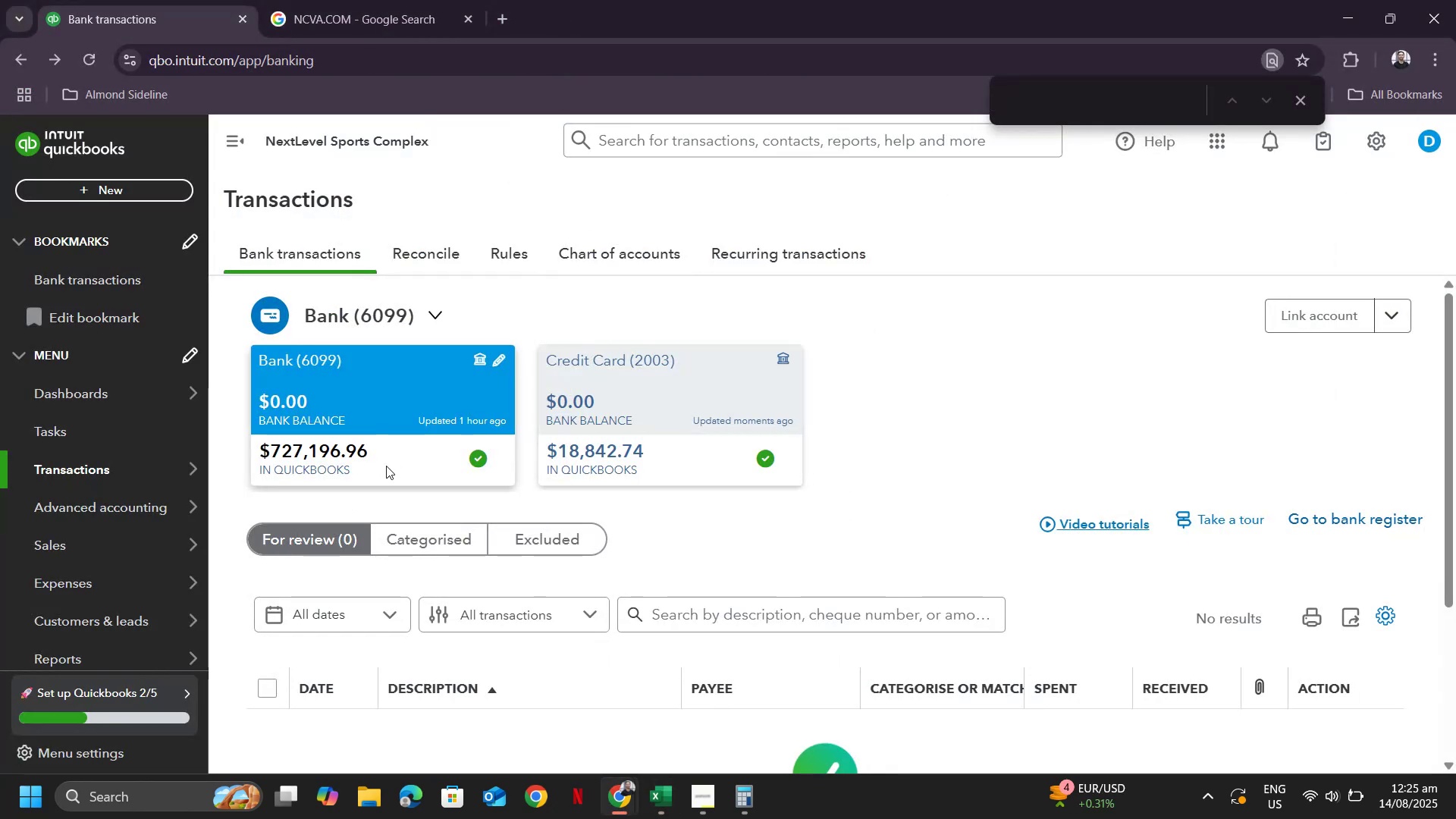 
left_click([386, 466])
 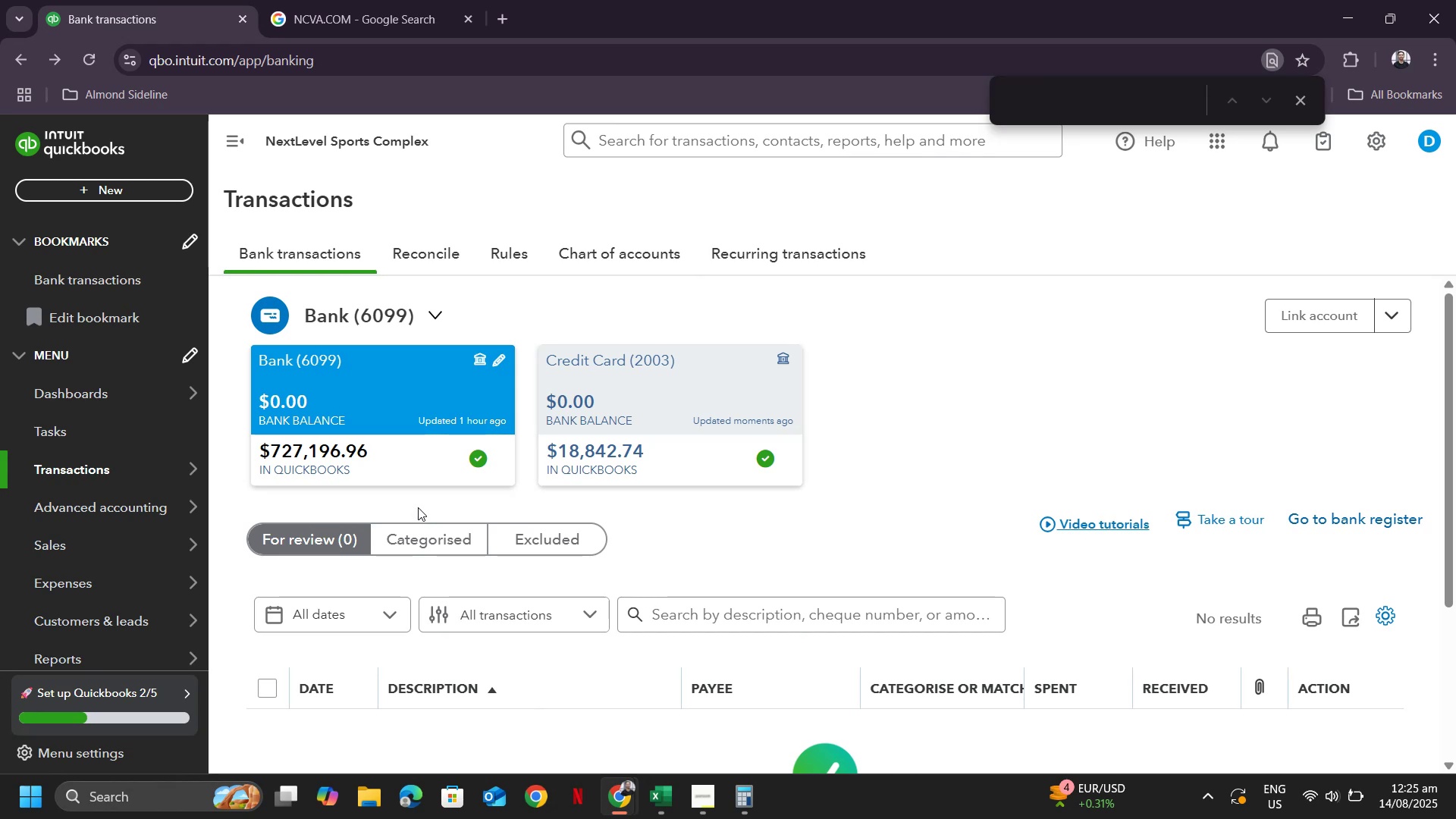 
key(Alt+Tab)
 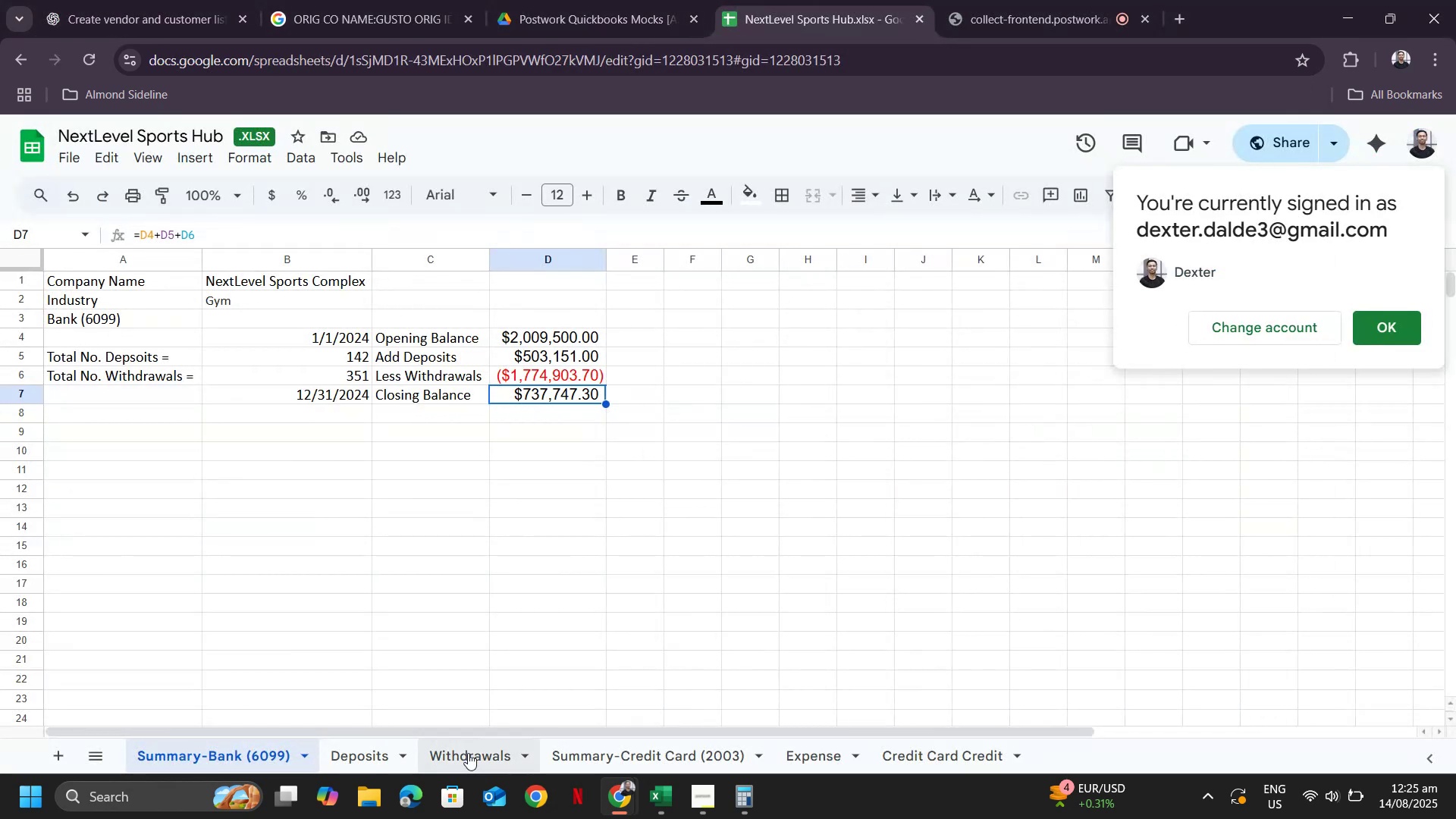 
left_click([645, 761])
 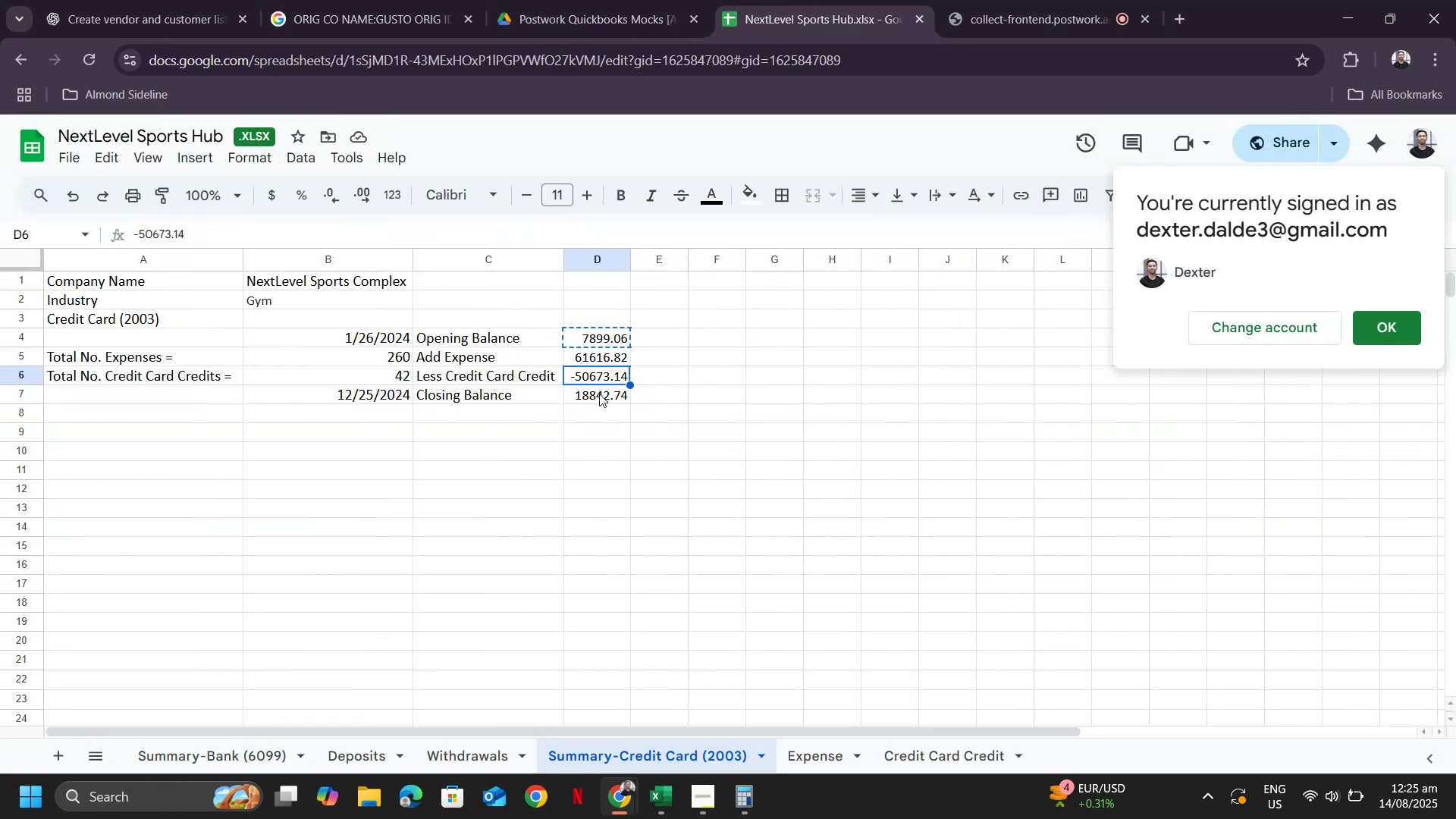 
left_click([599, 394])
 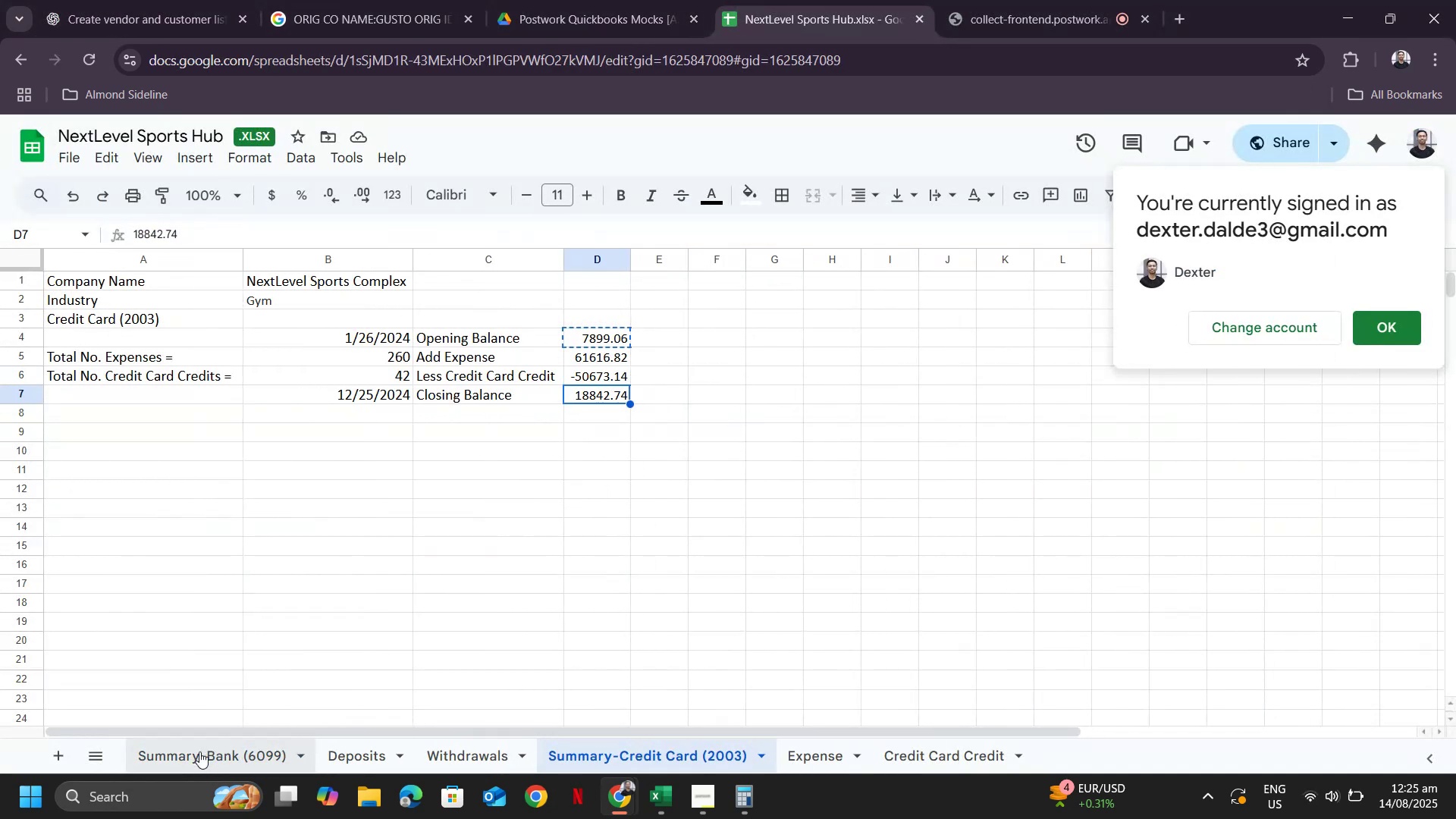 
left_click([199, 753])
 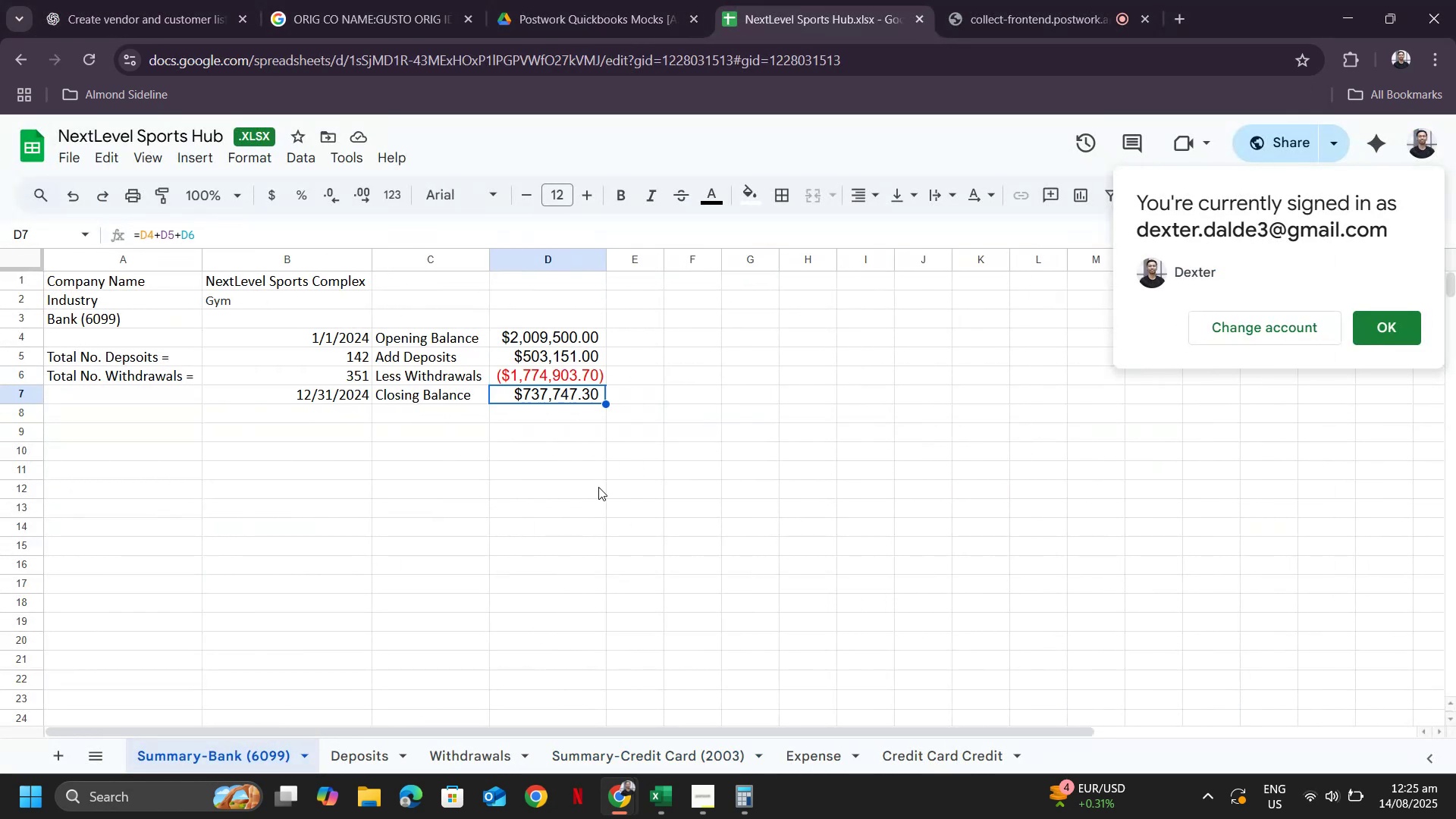 
key(Alt+Tab)
 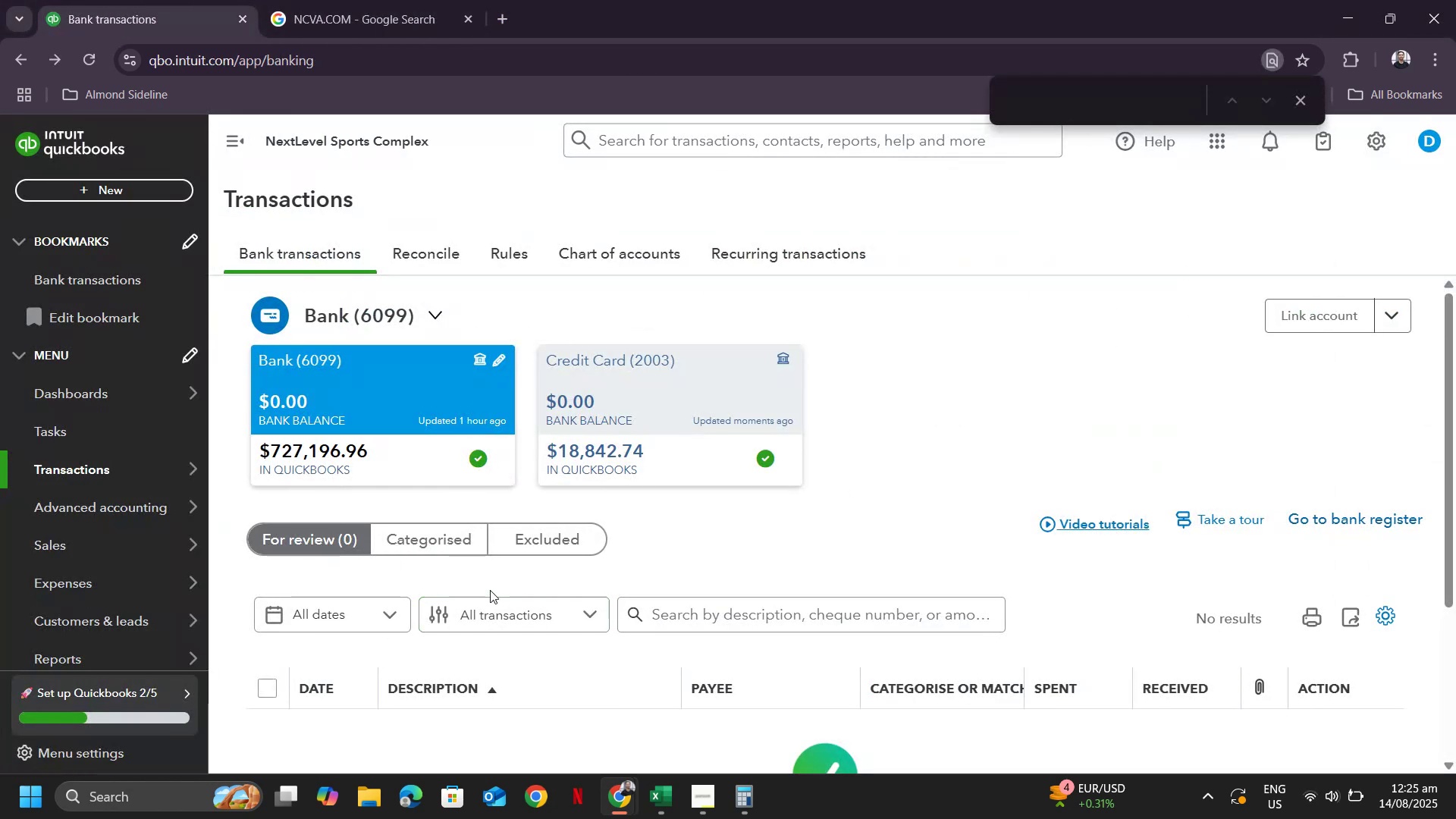 
left_click([429, 544])
 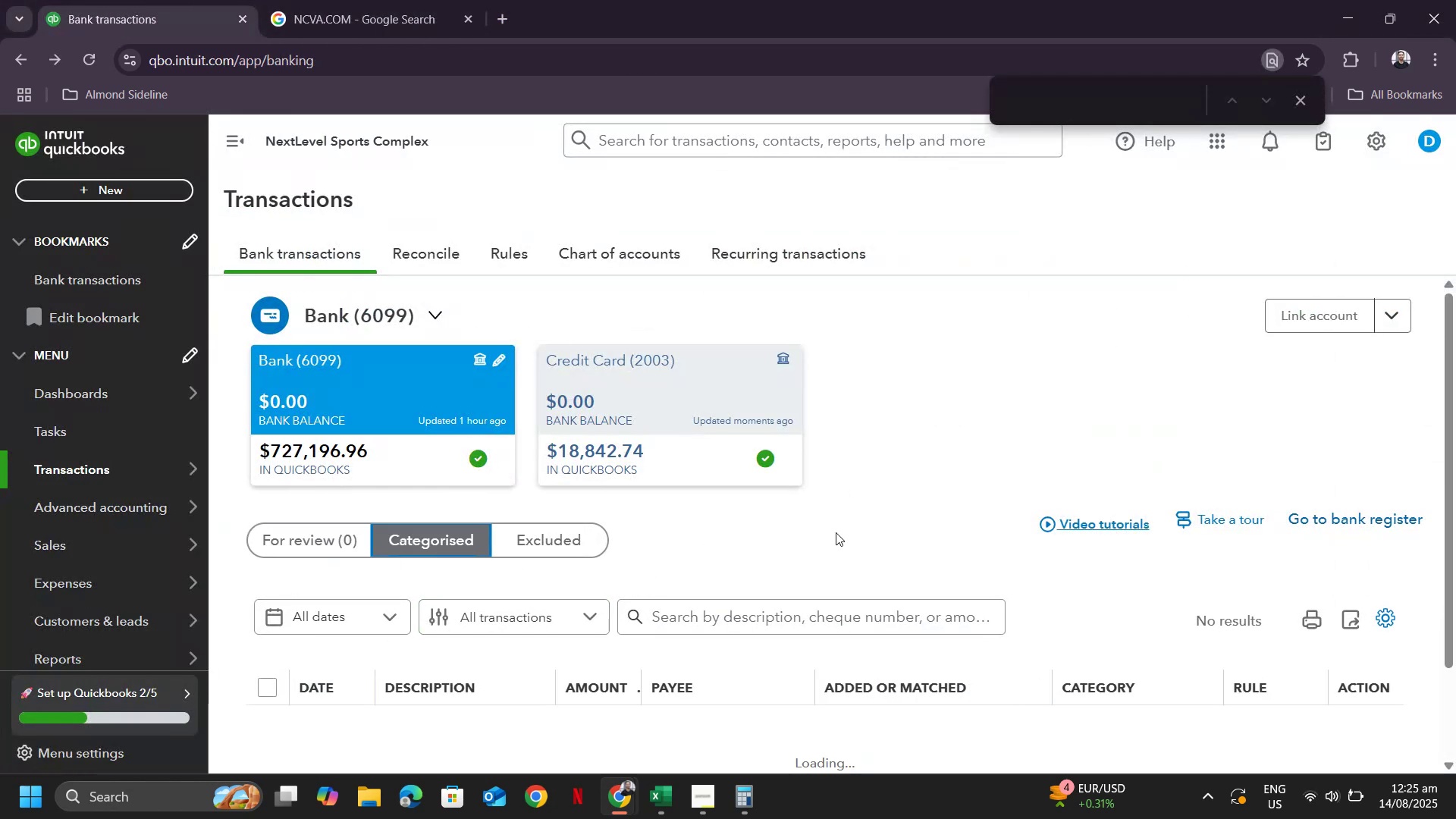 
scroll: coordinate [1200, 541], scroll_direction: down, amount: 5.0
 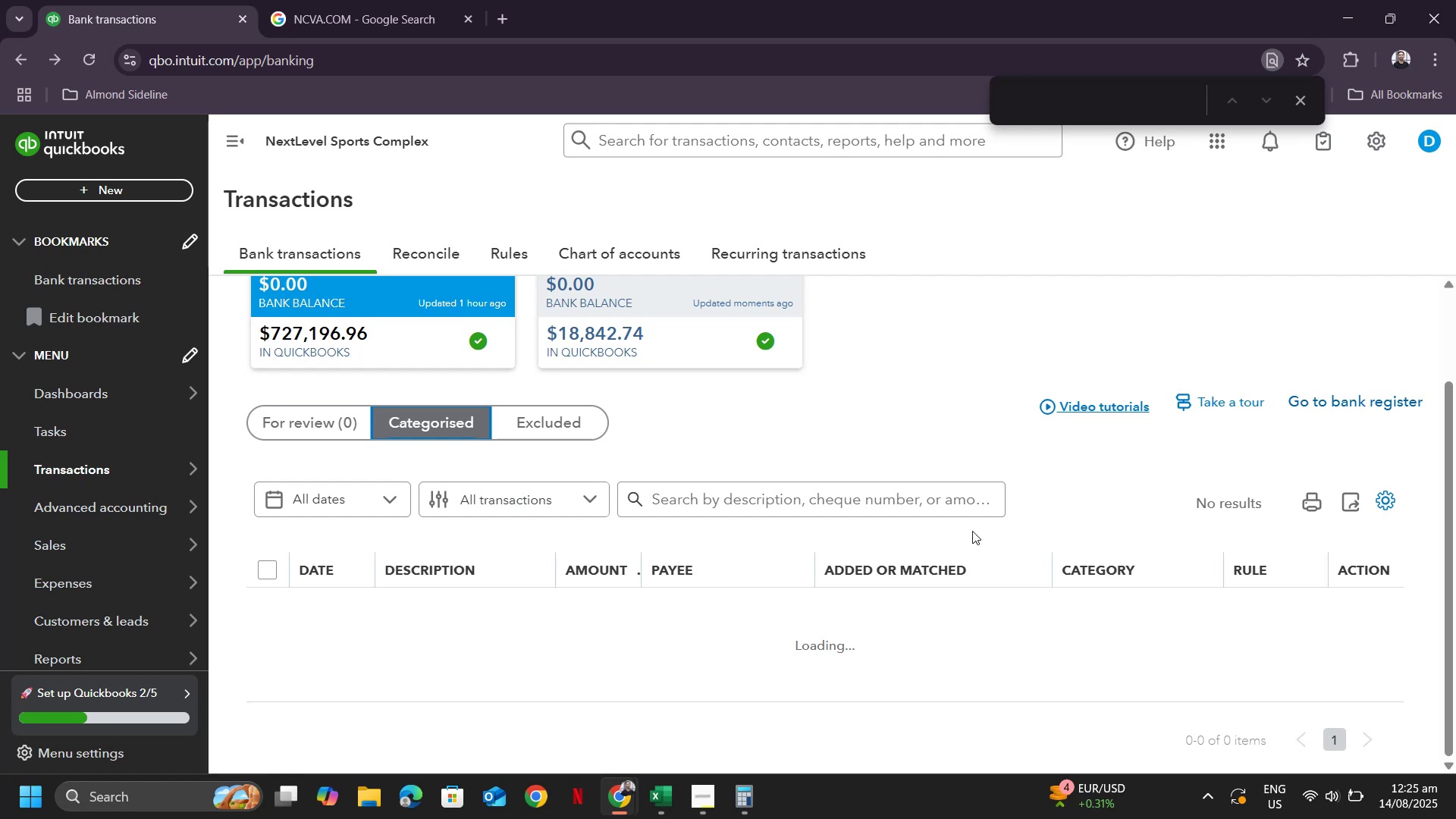 
left_click_drag(start_coordinate=[373, 332], to_coordinate=[281, 341])
 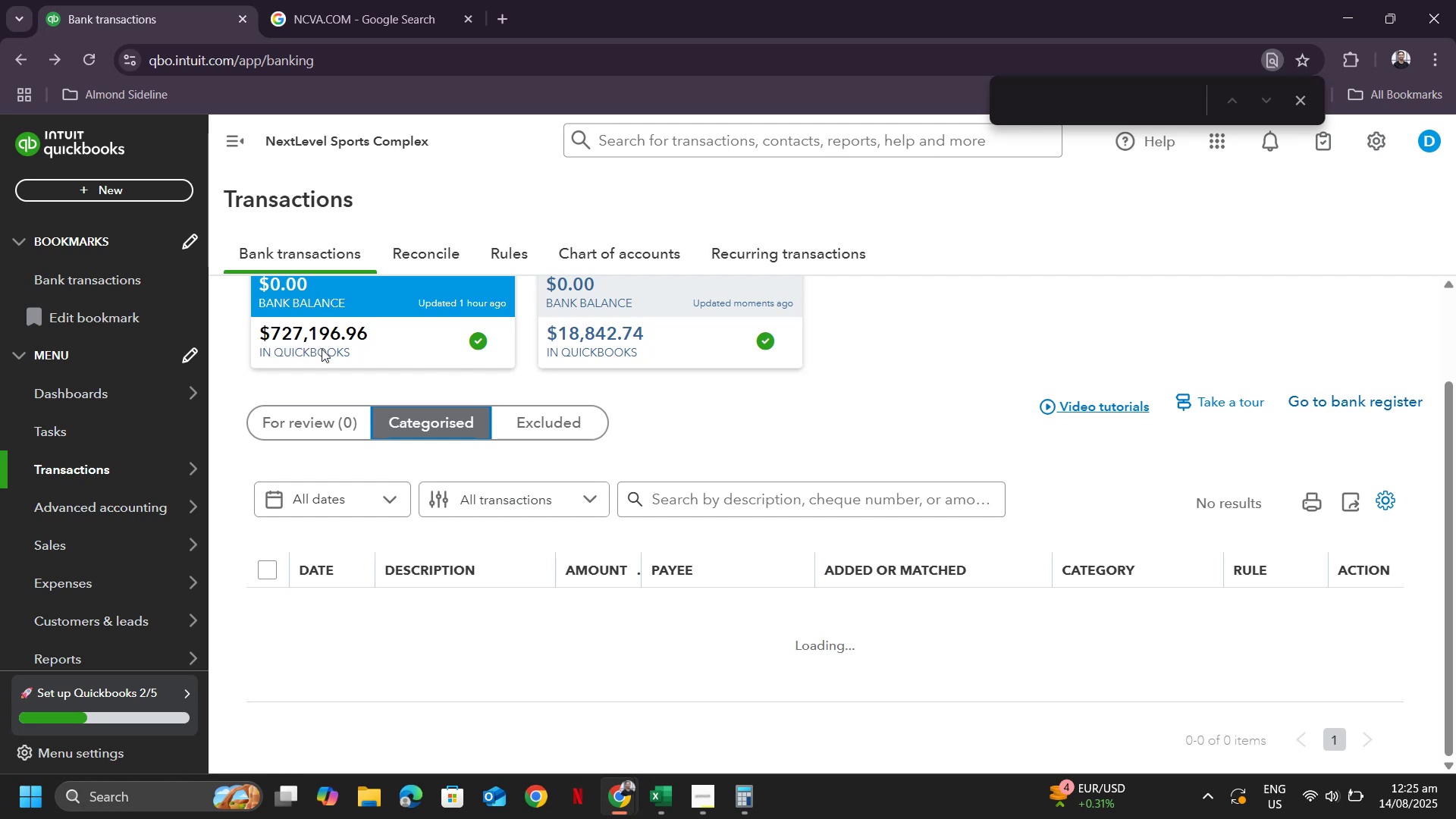 
key(Alt+AltLeft)
 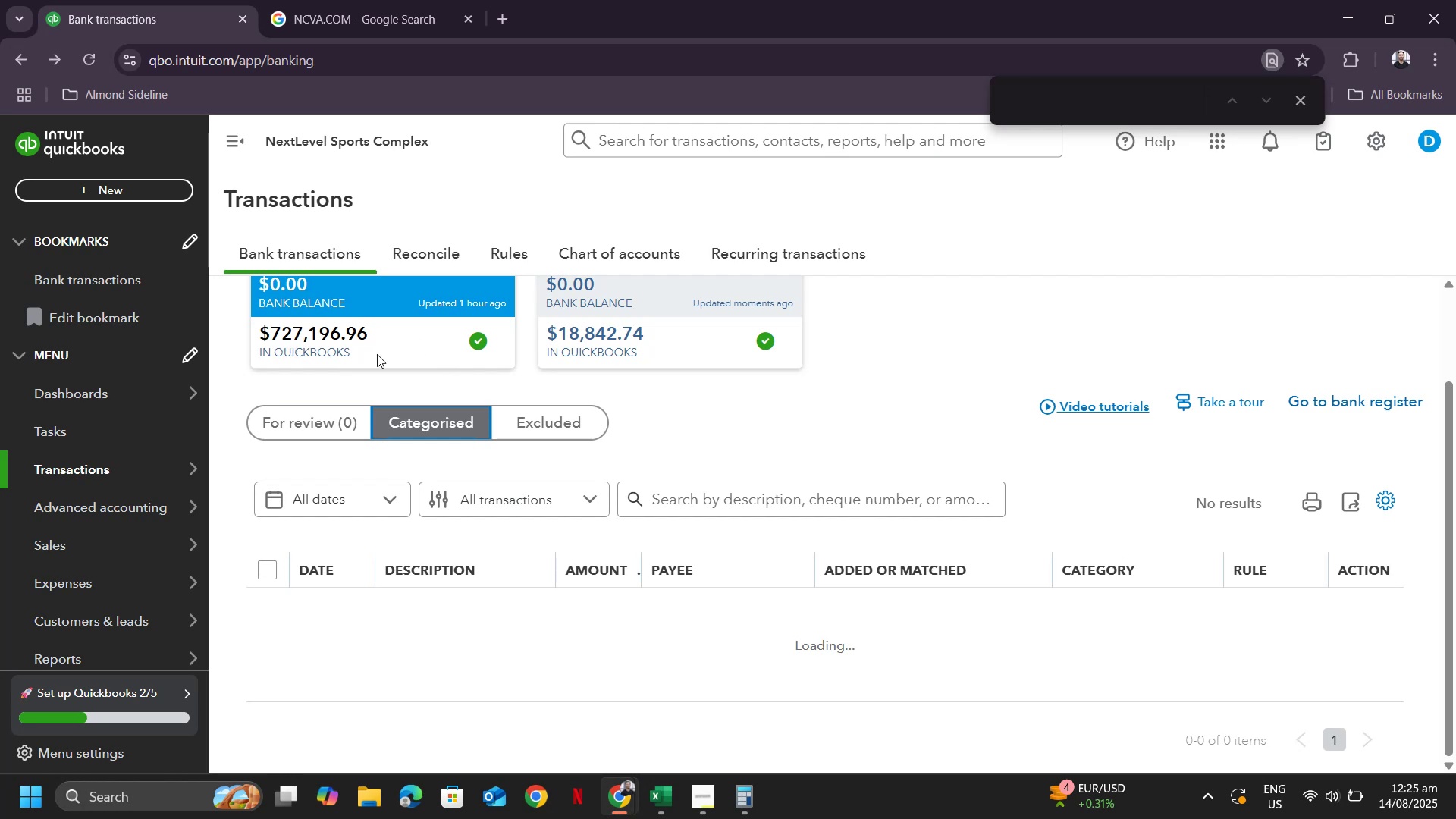 
key(Alt+Tab)
 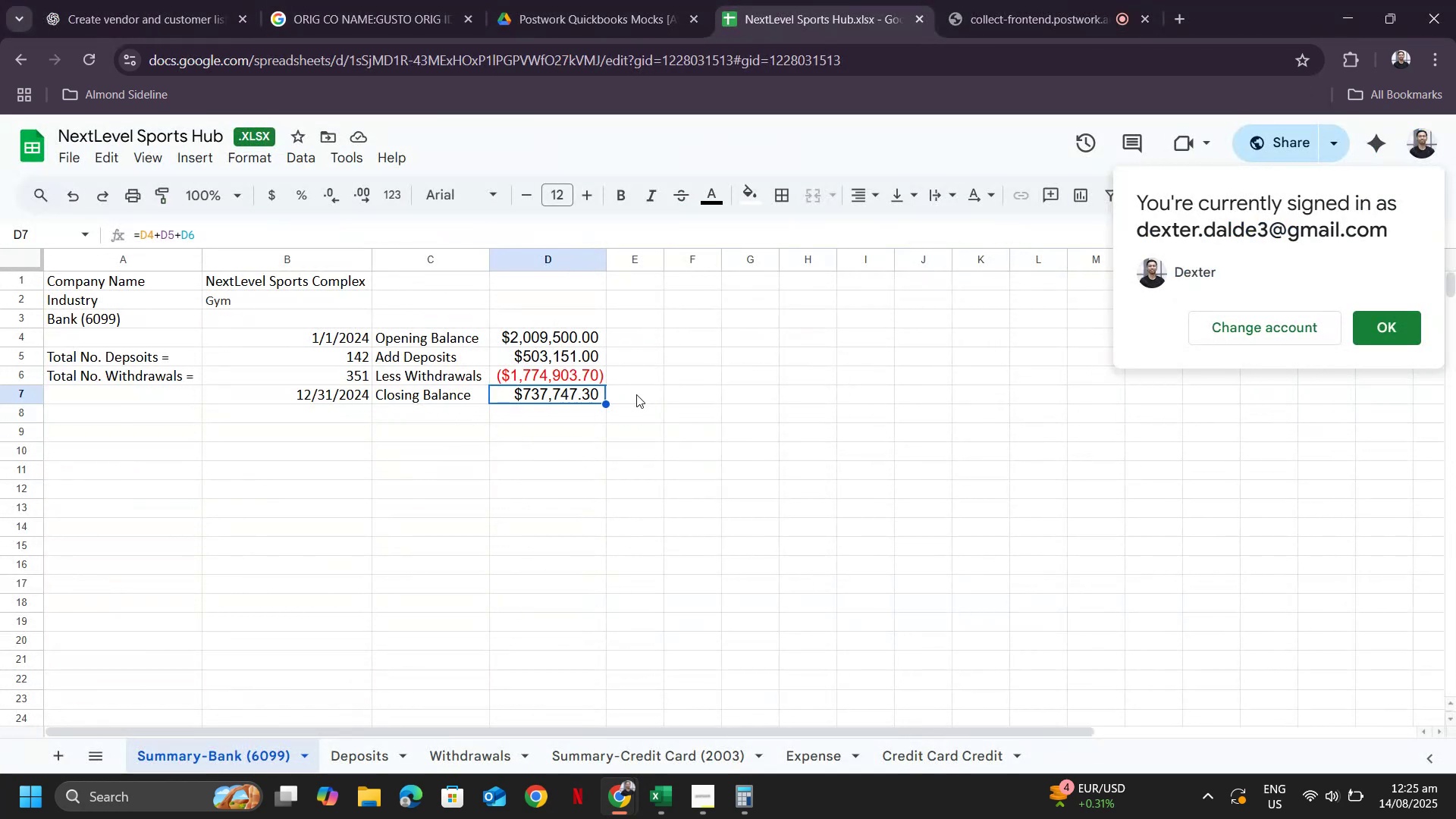 
left_click([642, 391])
 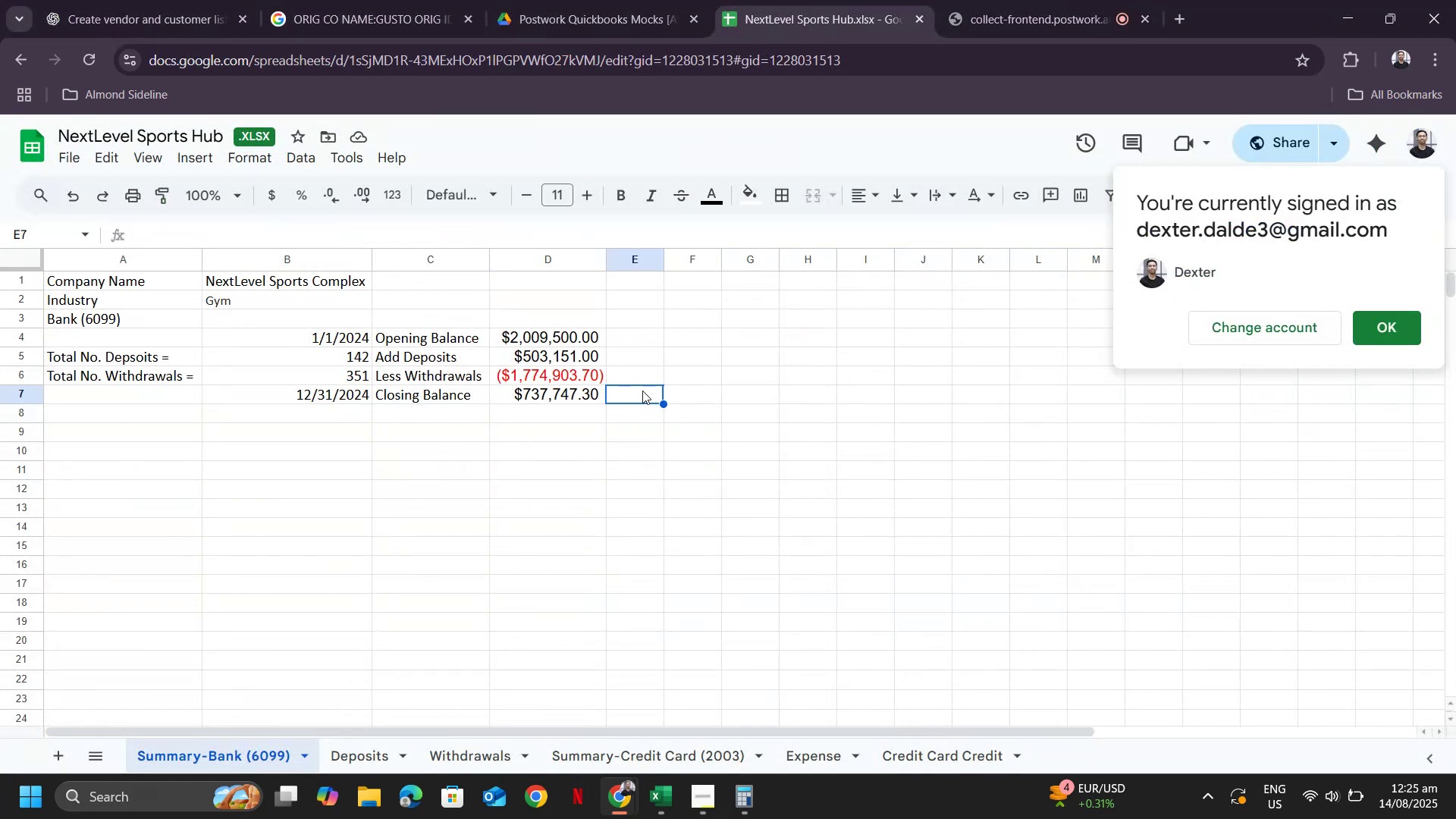 
key(NumpadAdd)
 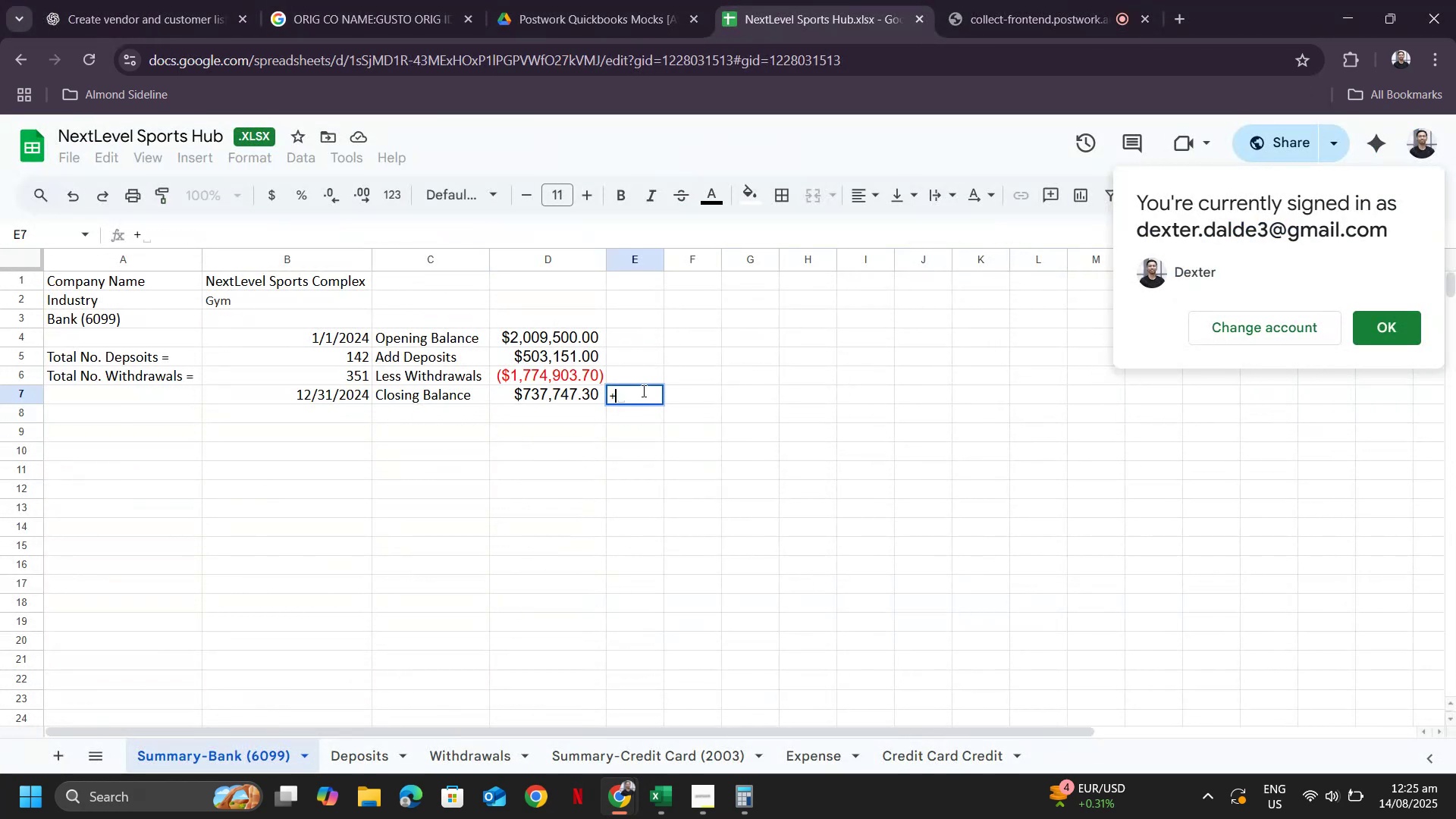 
key(Numpad7)
 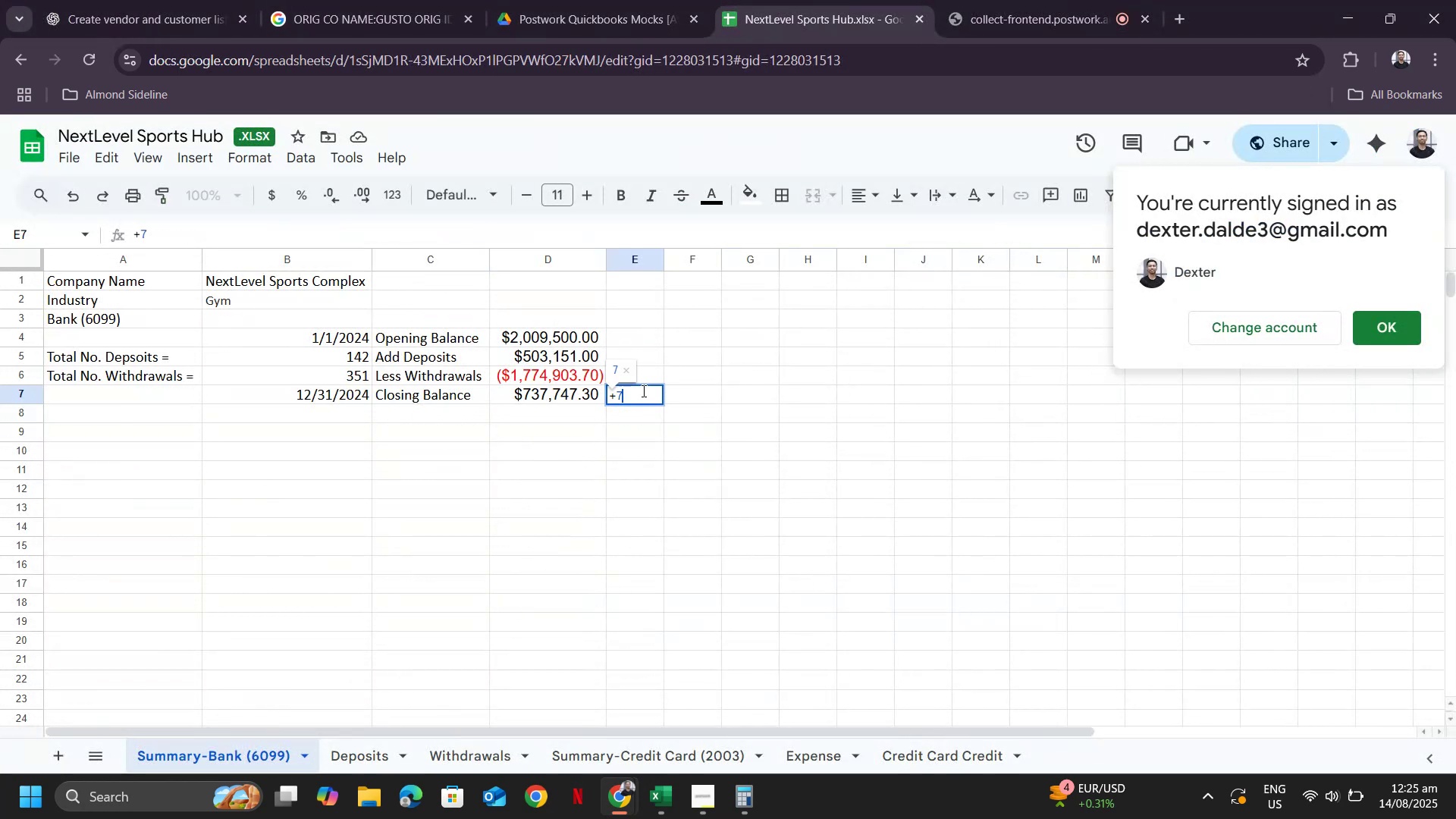 
key(Numpad2)
 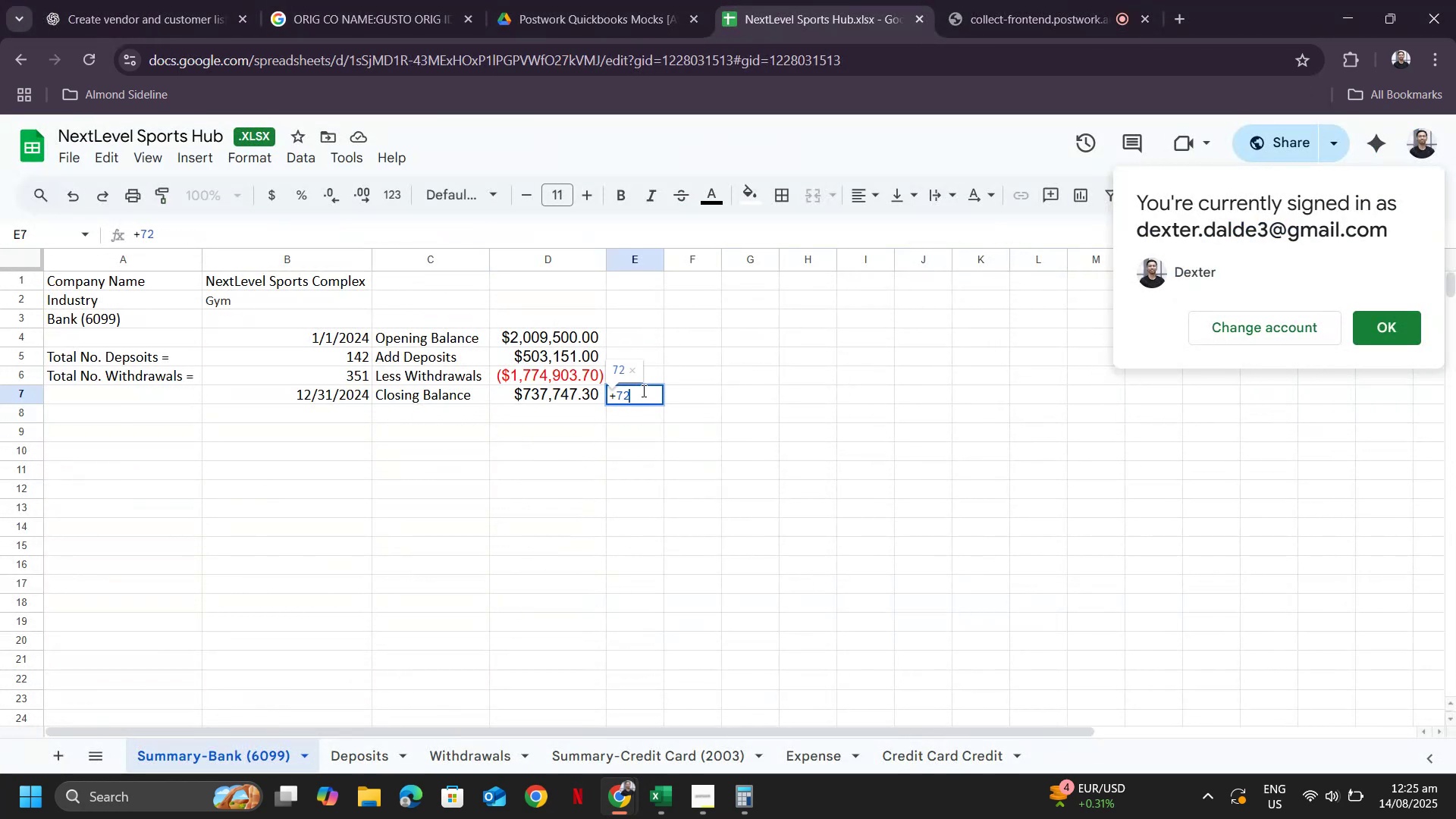 
key(Numpad7)
 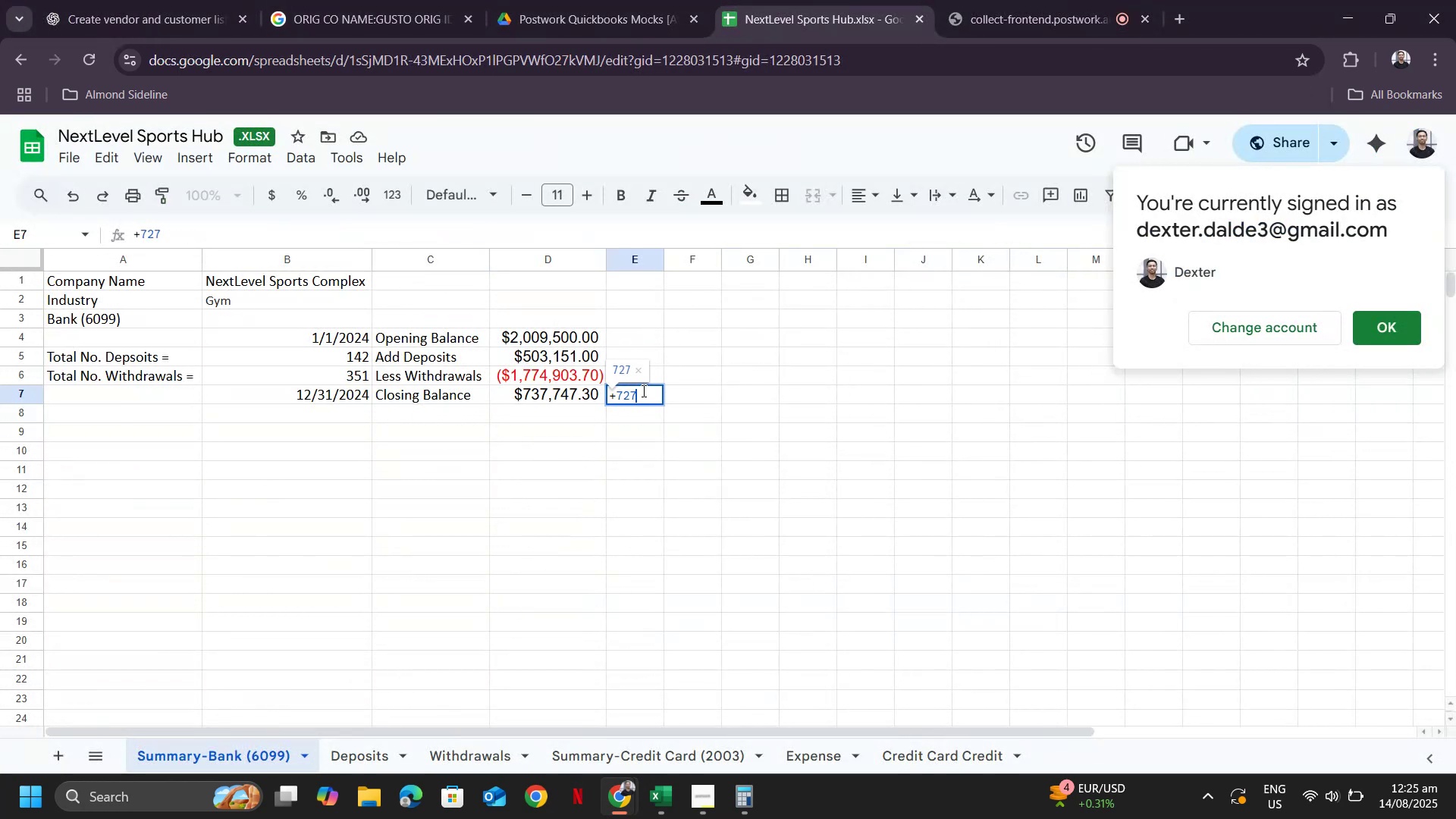 
key(Numpad1)
 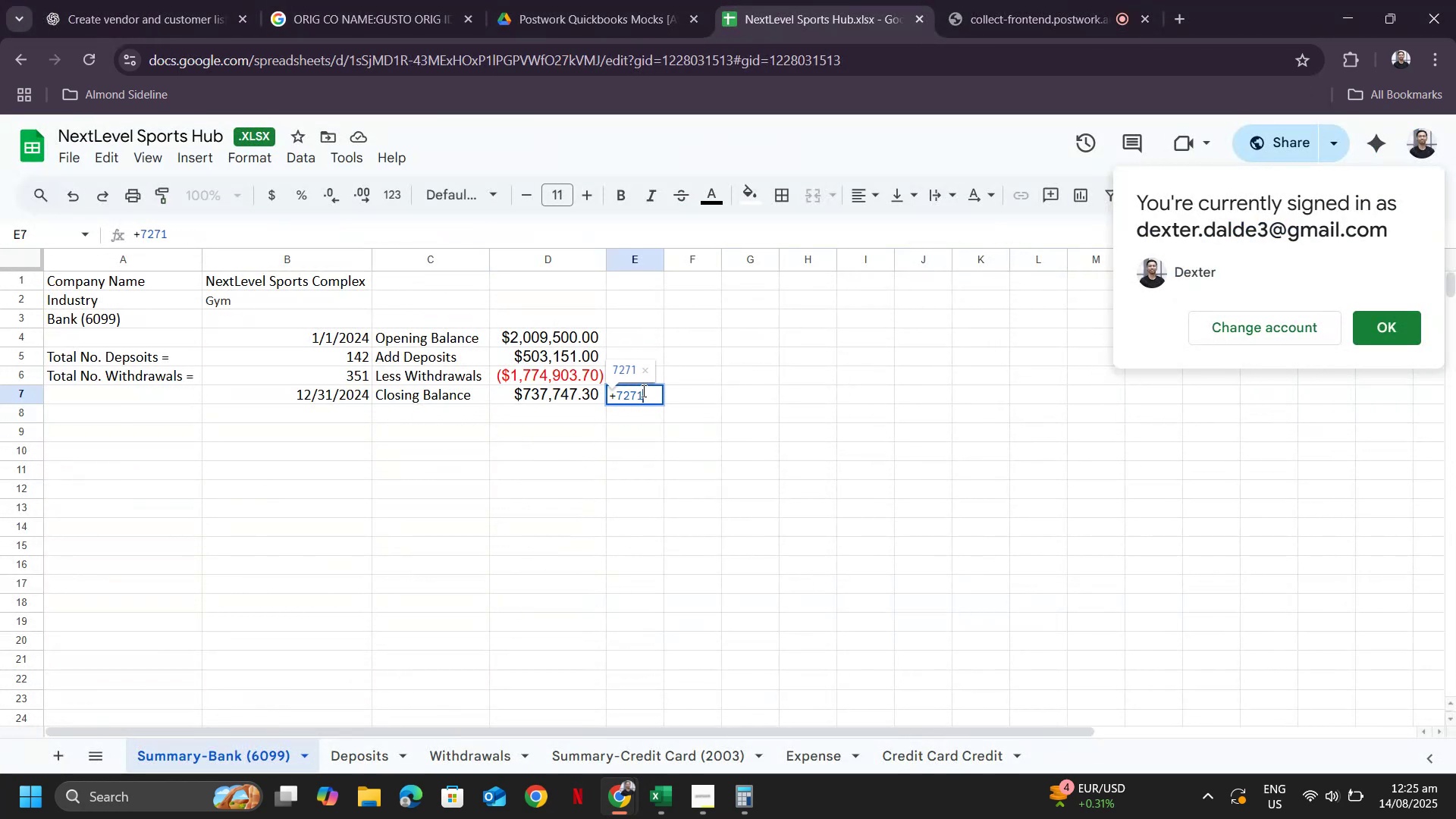 
key(Numpad9)
 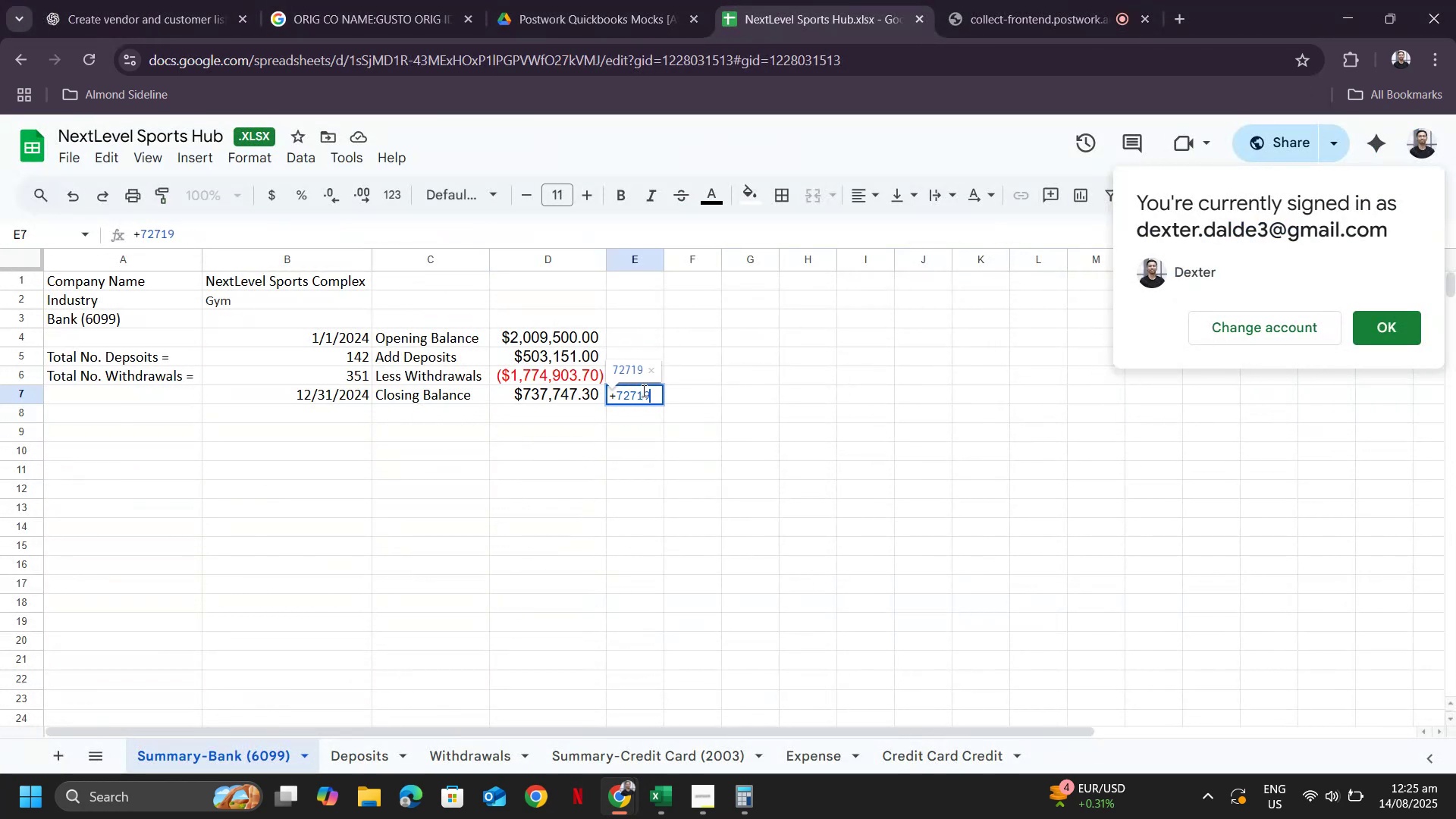 
key(Numpad6)
 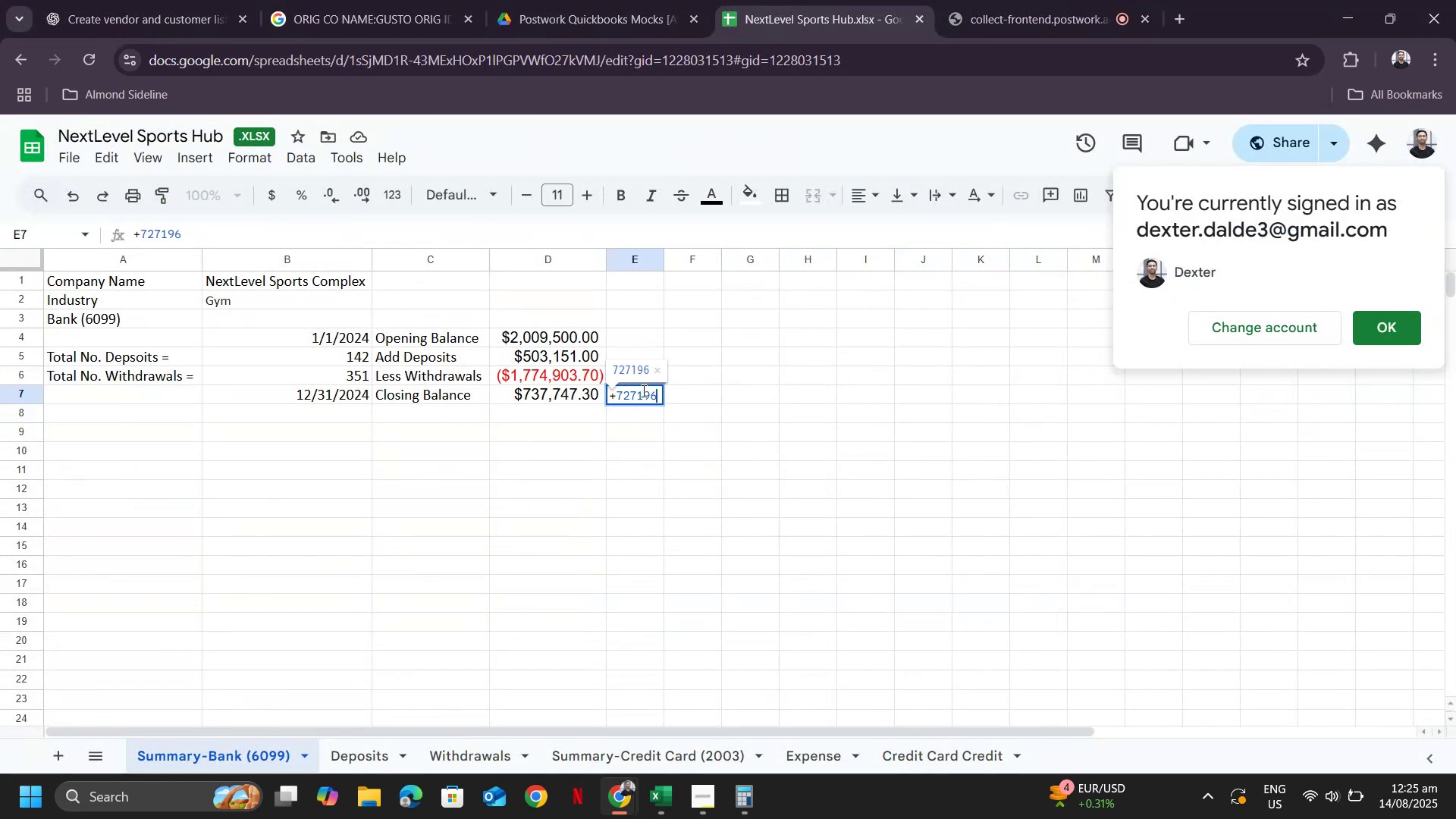 
key(NumpadDecimal)
 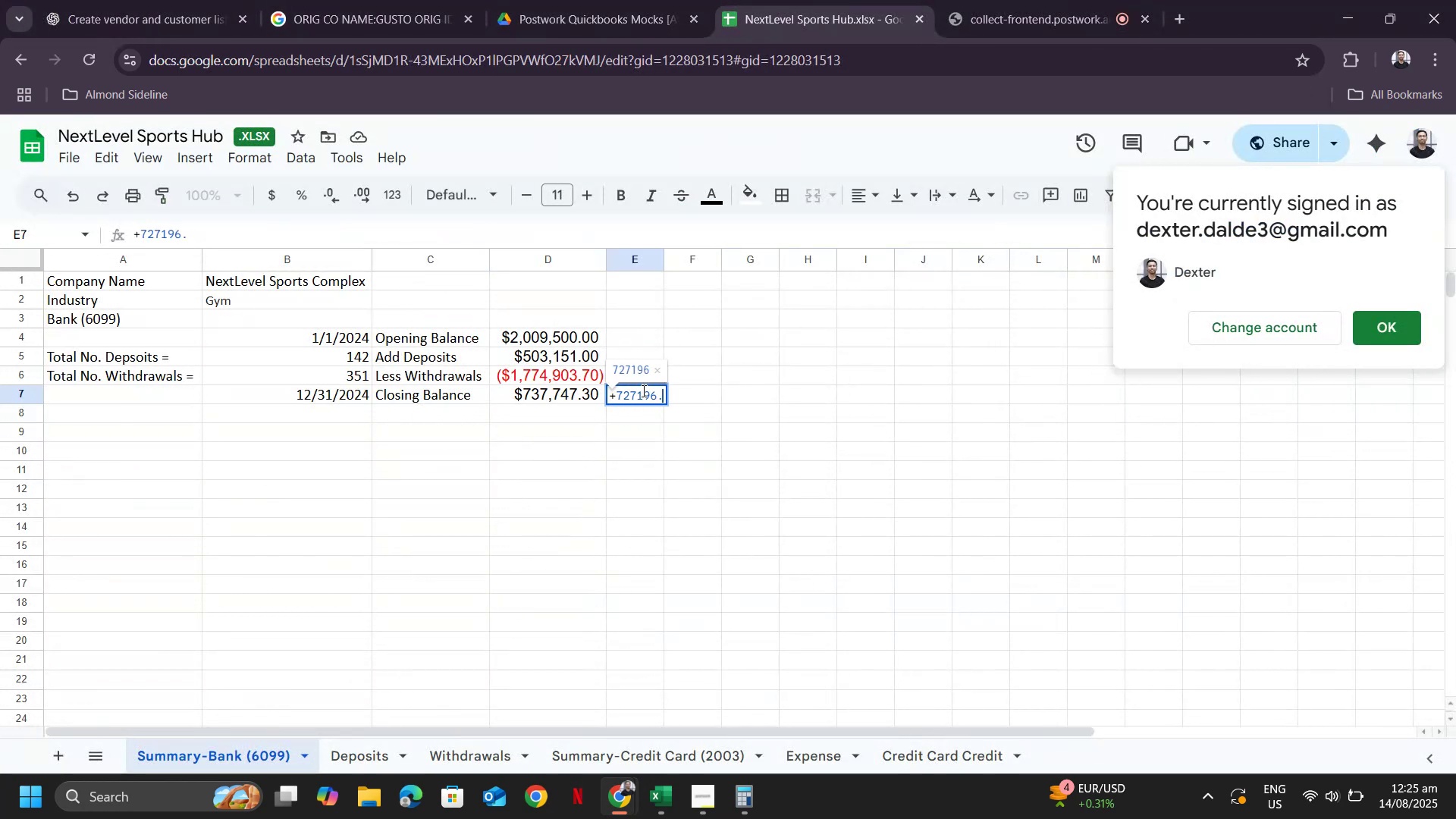 
key(Numpad9)
 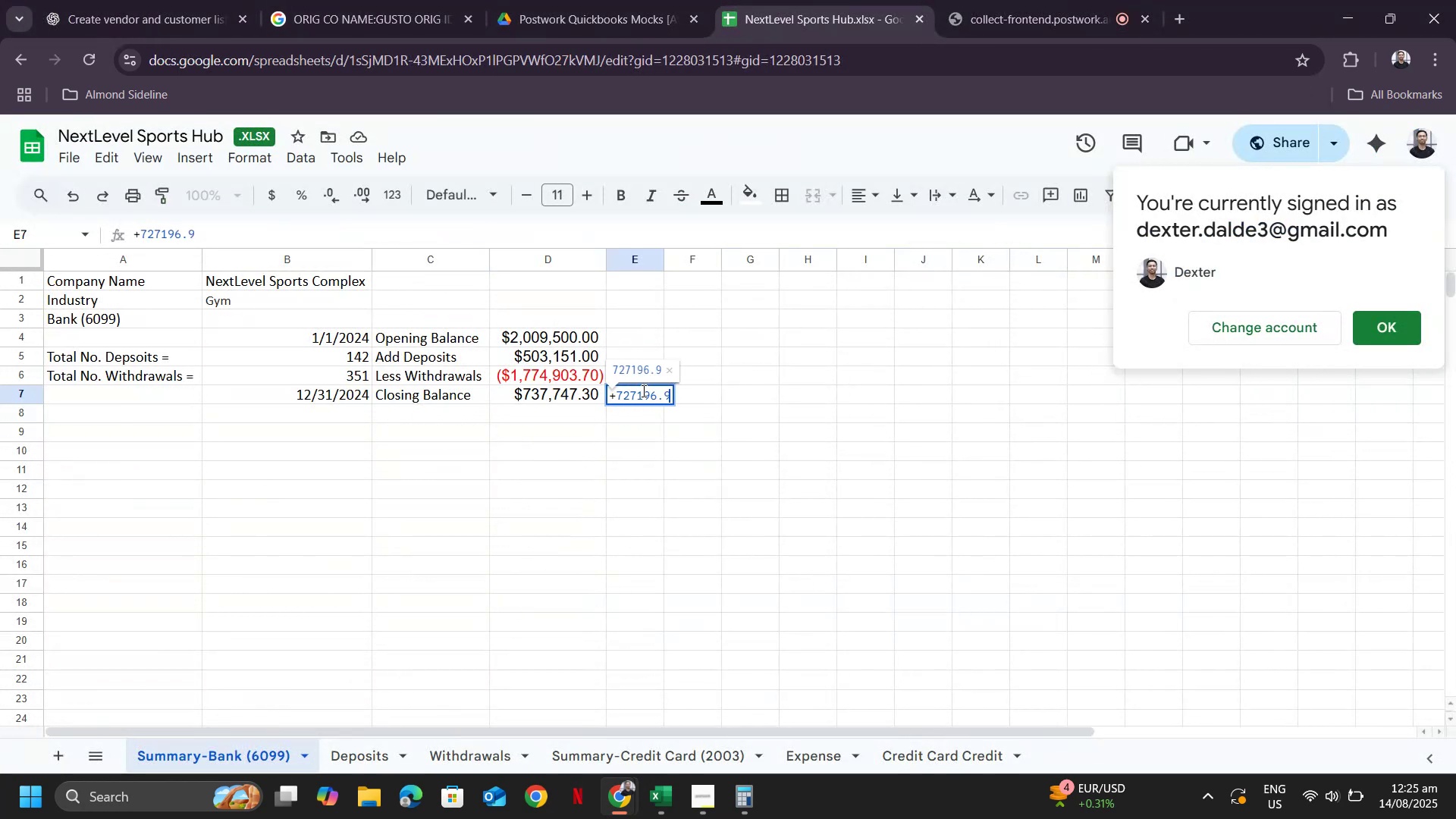 
key(Numpad6)
 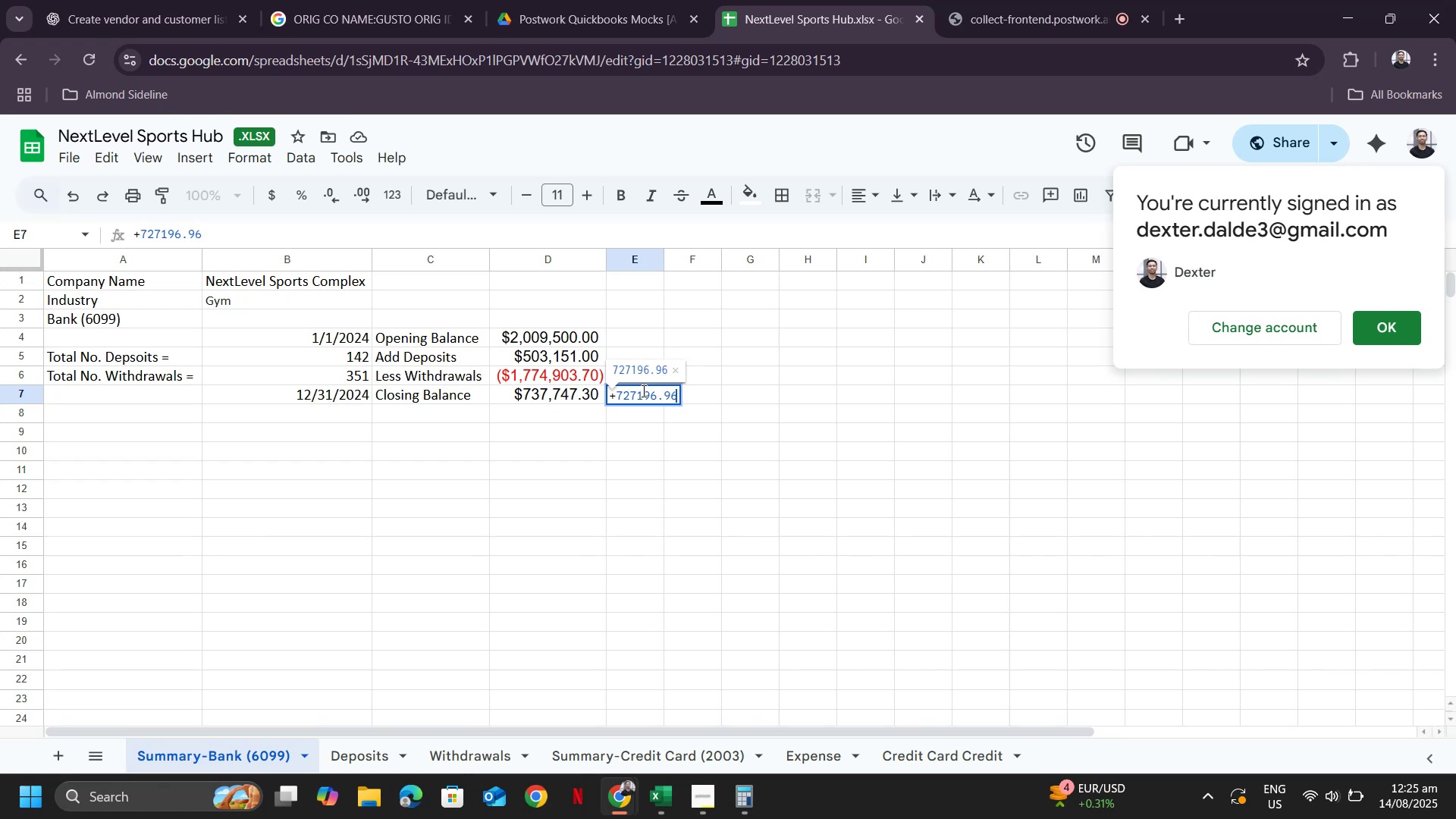 
key(NumpadEnter)
 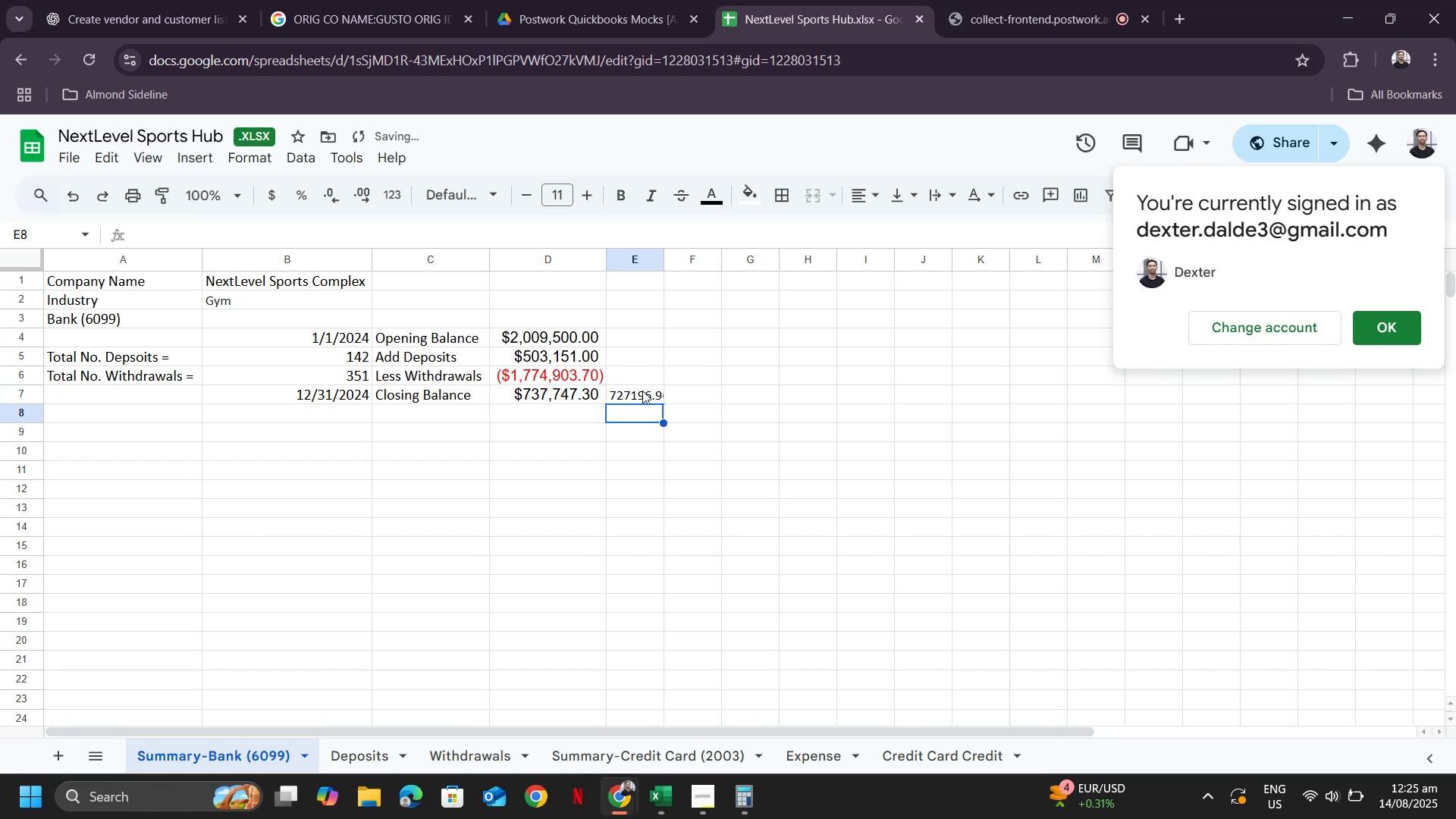 
key(ArrowUp)
 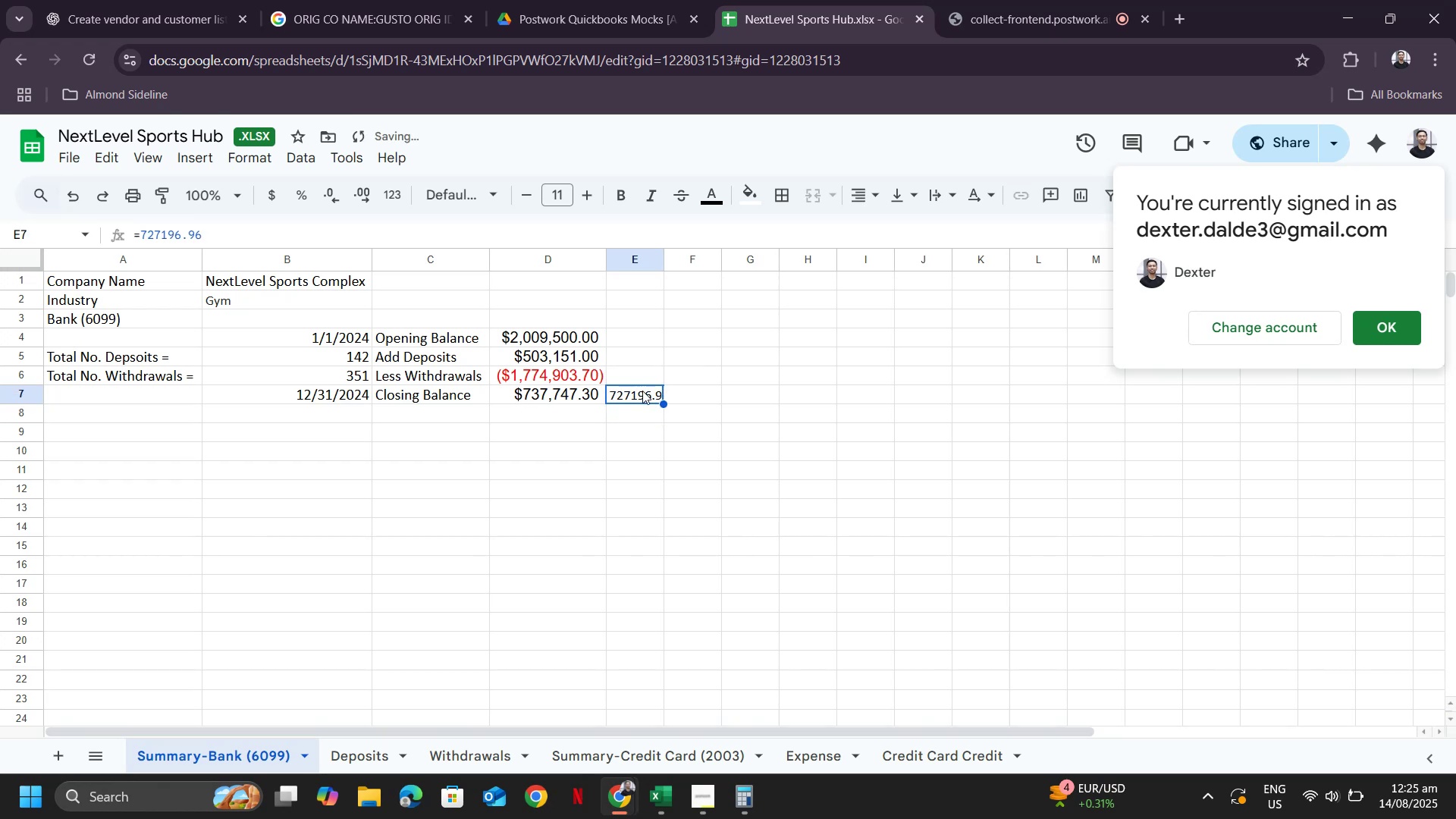 
key(ArrowRight)
 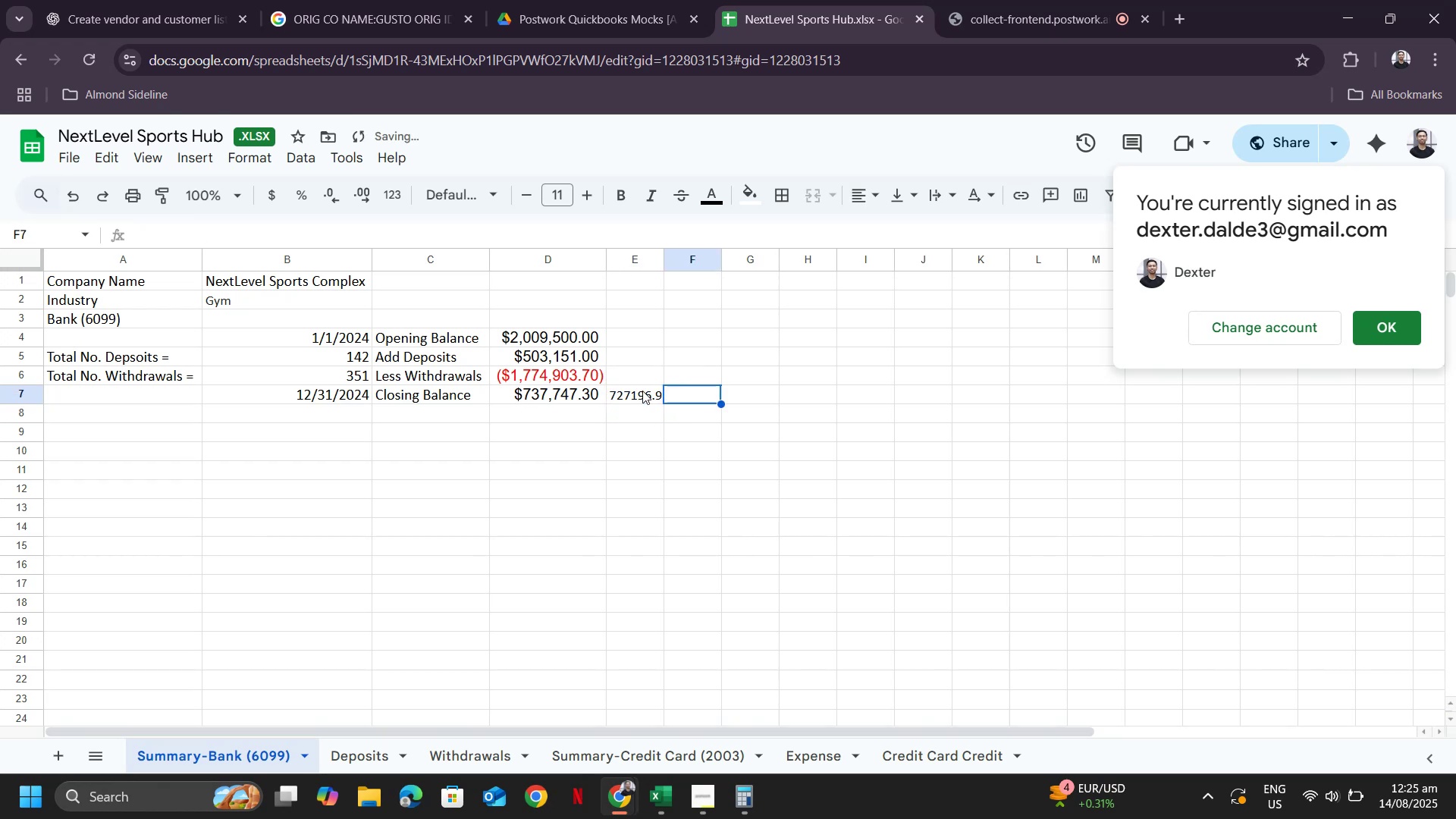 
key(Equal)
 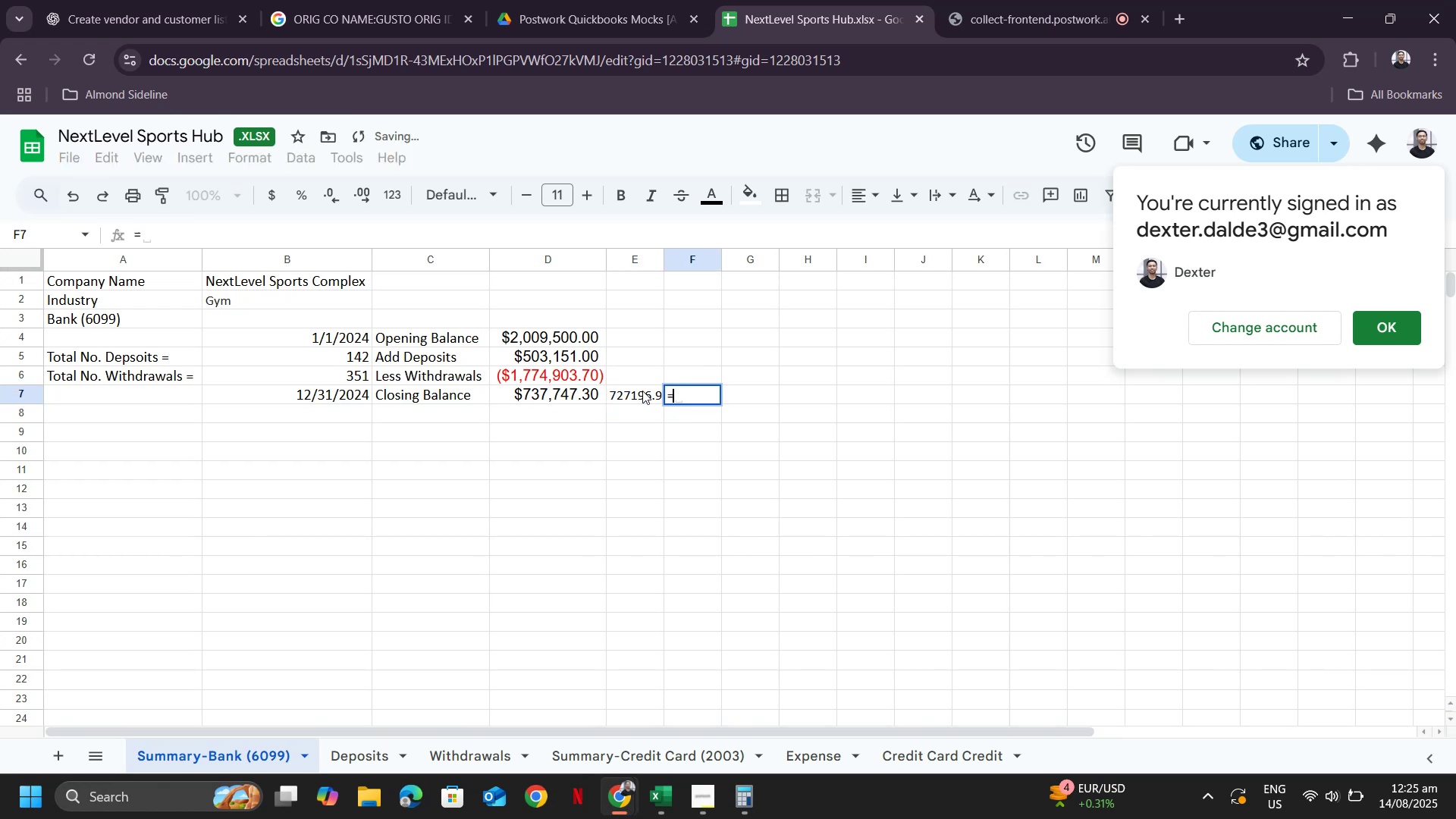 
key(ArrowLeft)
 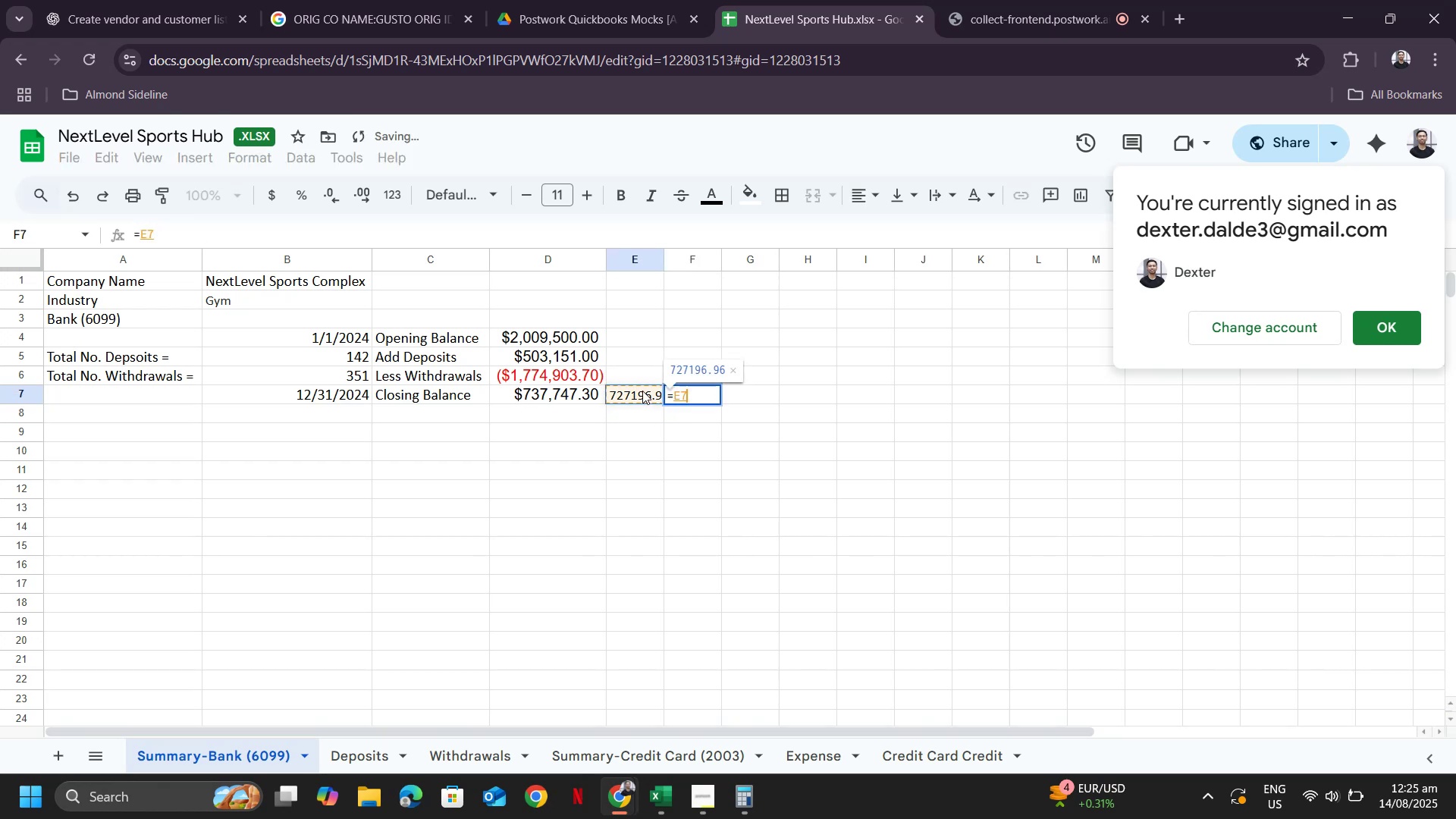 
key(ArrowLeft)
 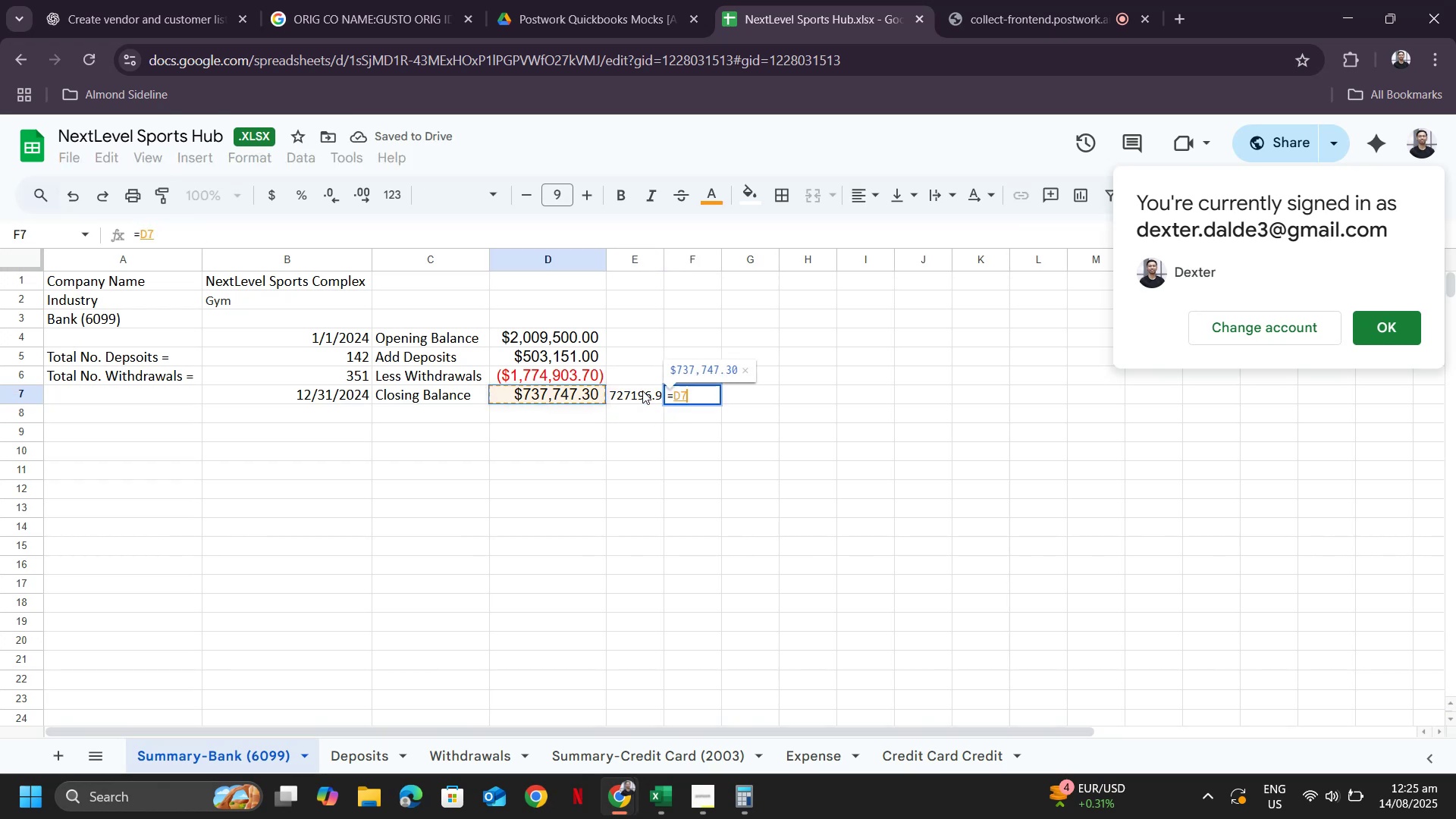 
key(Minus)
 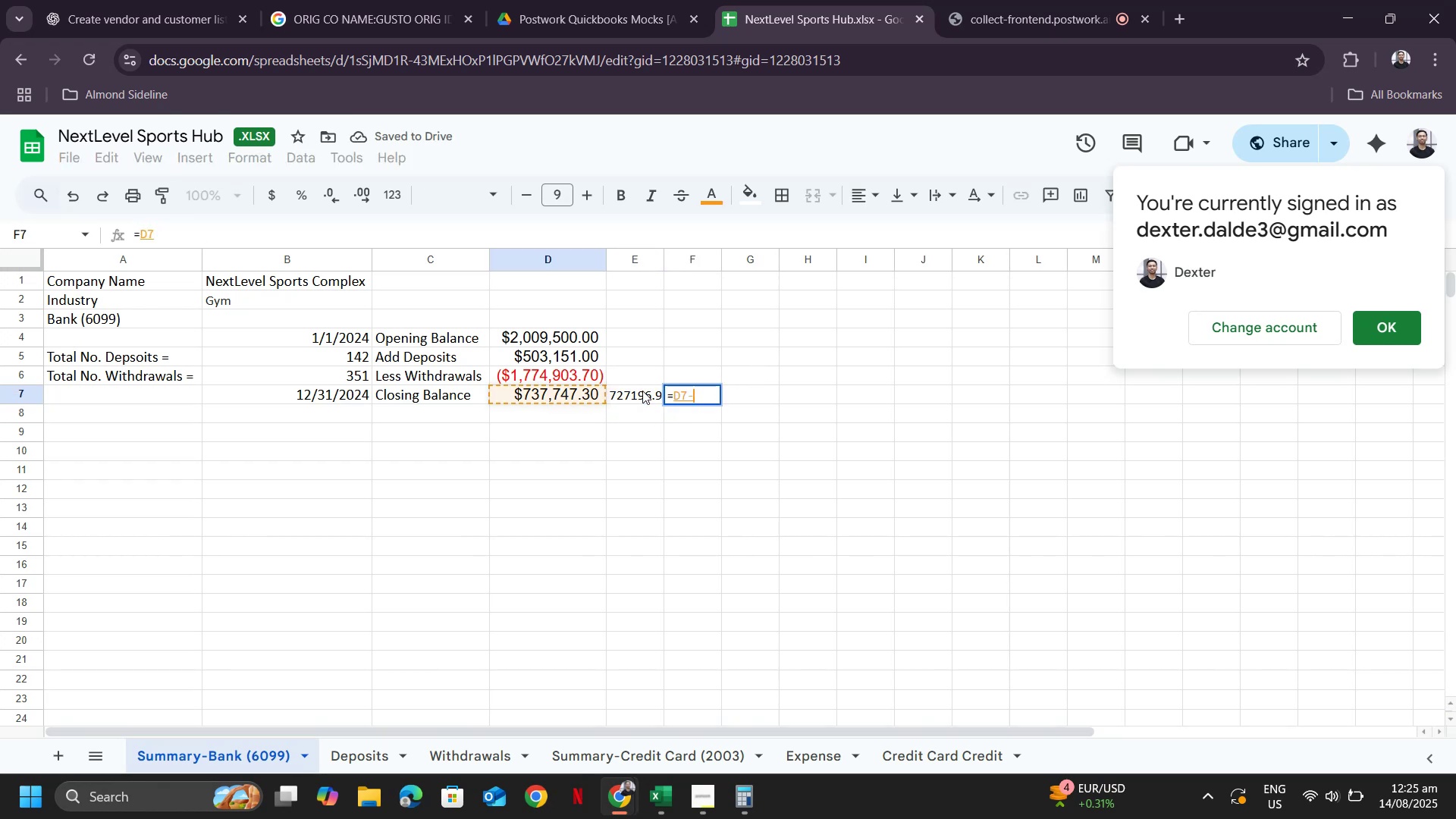 
key(ArrowLeft)
 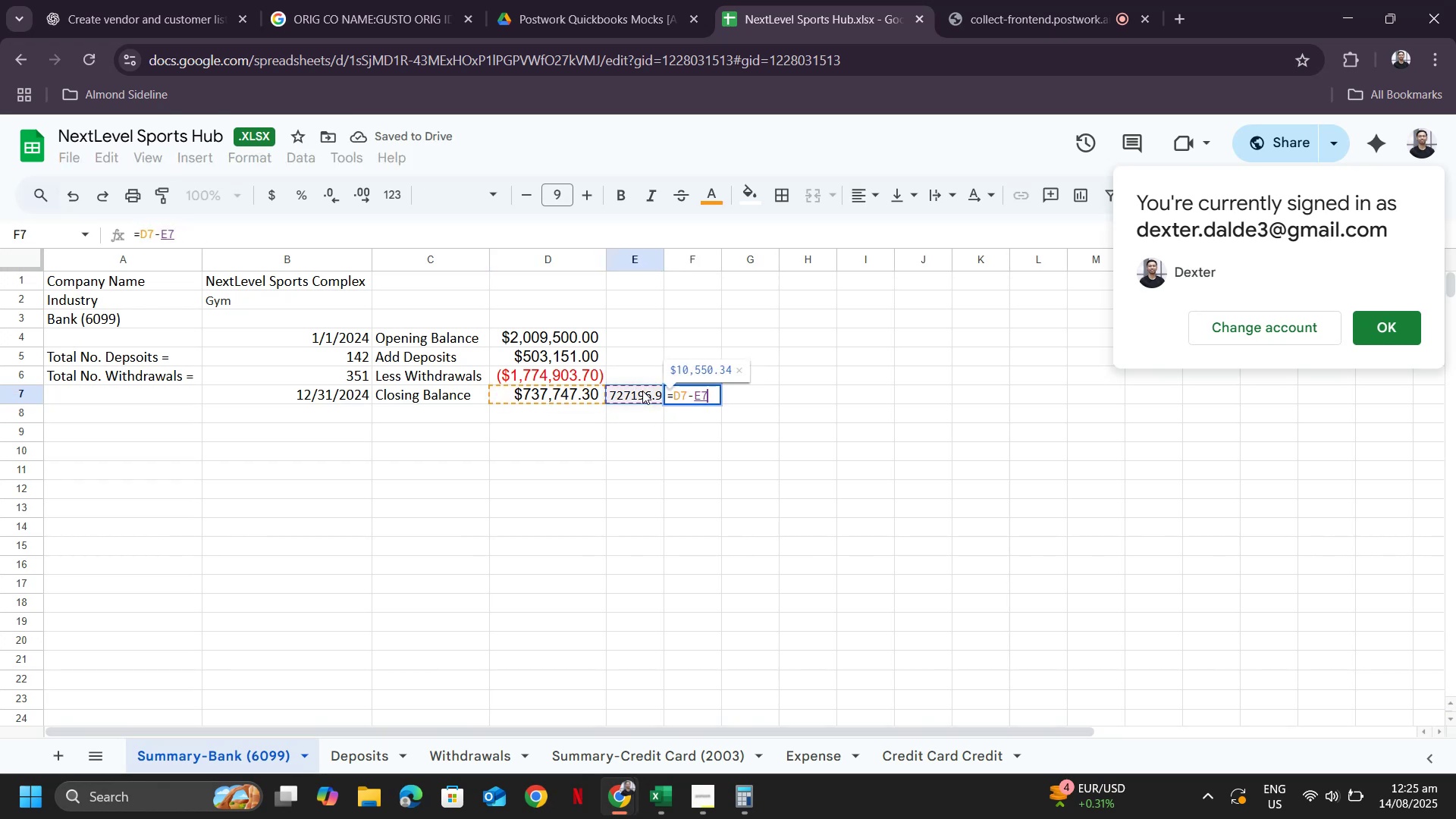 
key(Enter)
 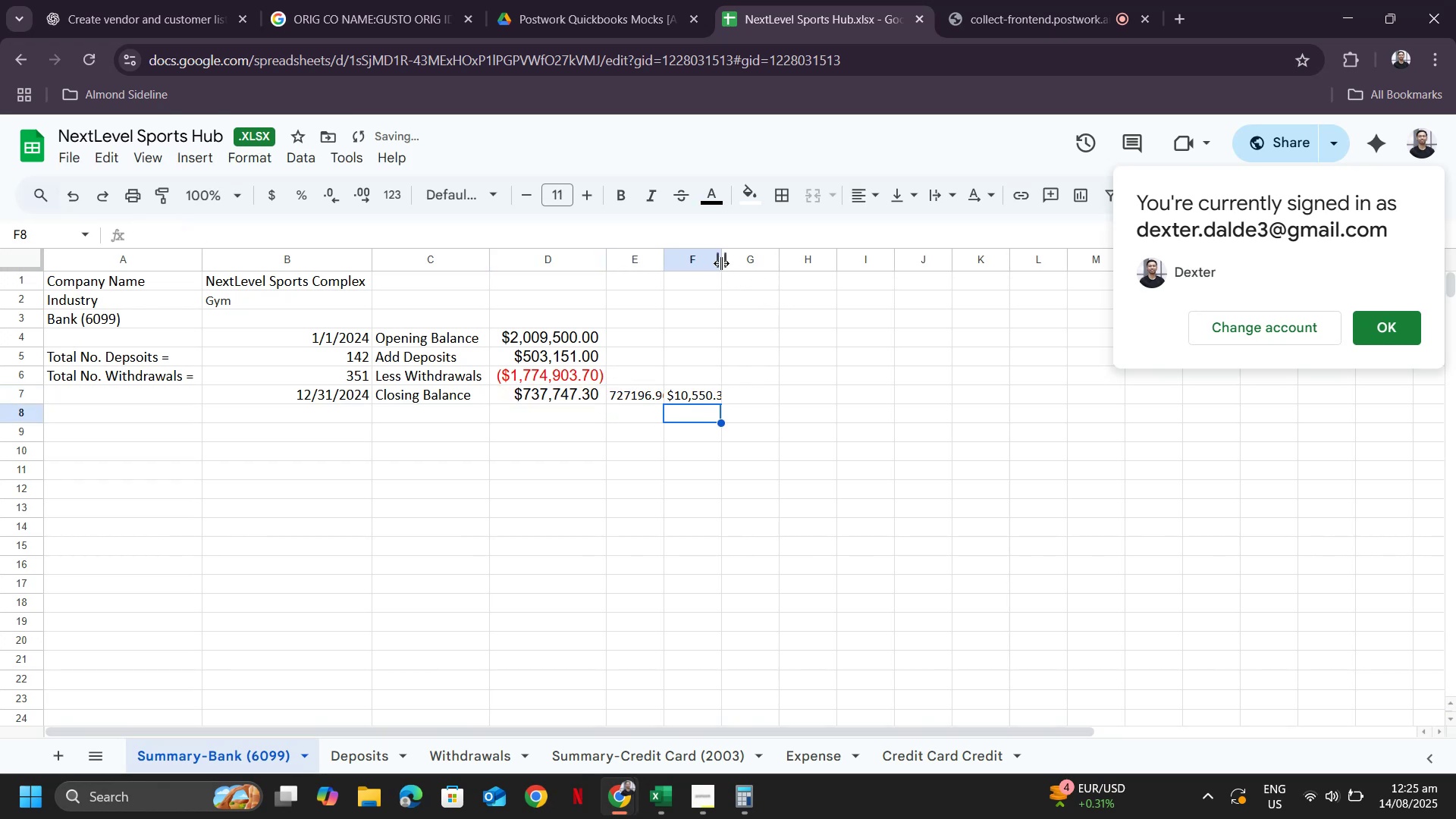 
double_click([721, 263])
 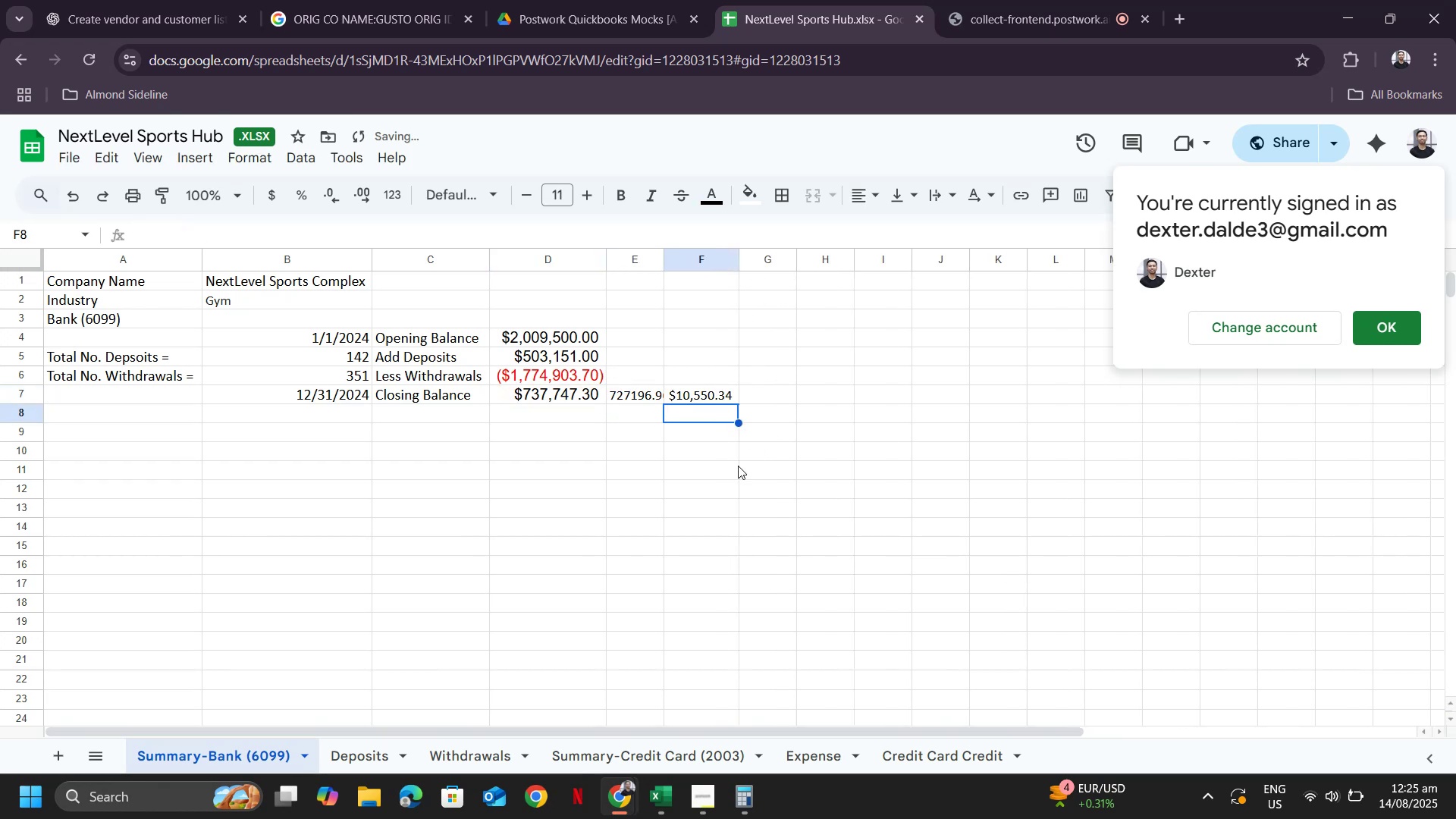 
key(Alt+Tab)
 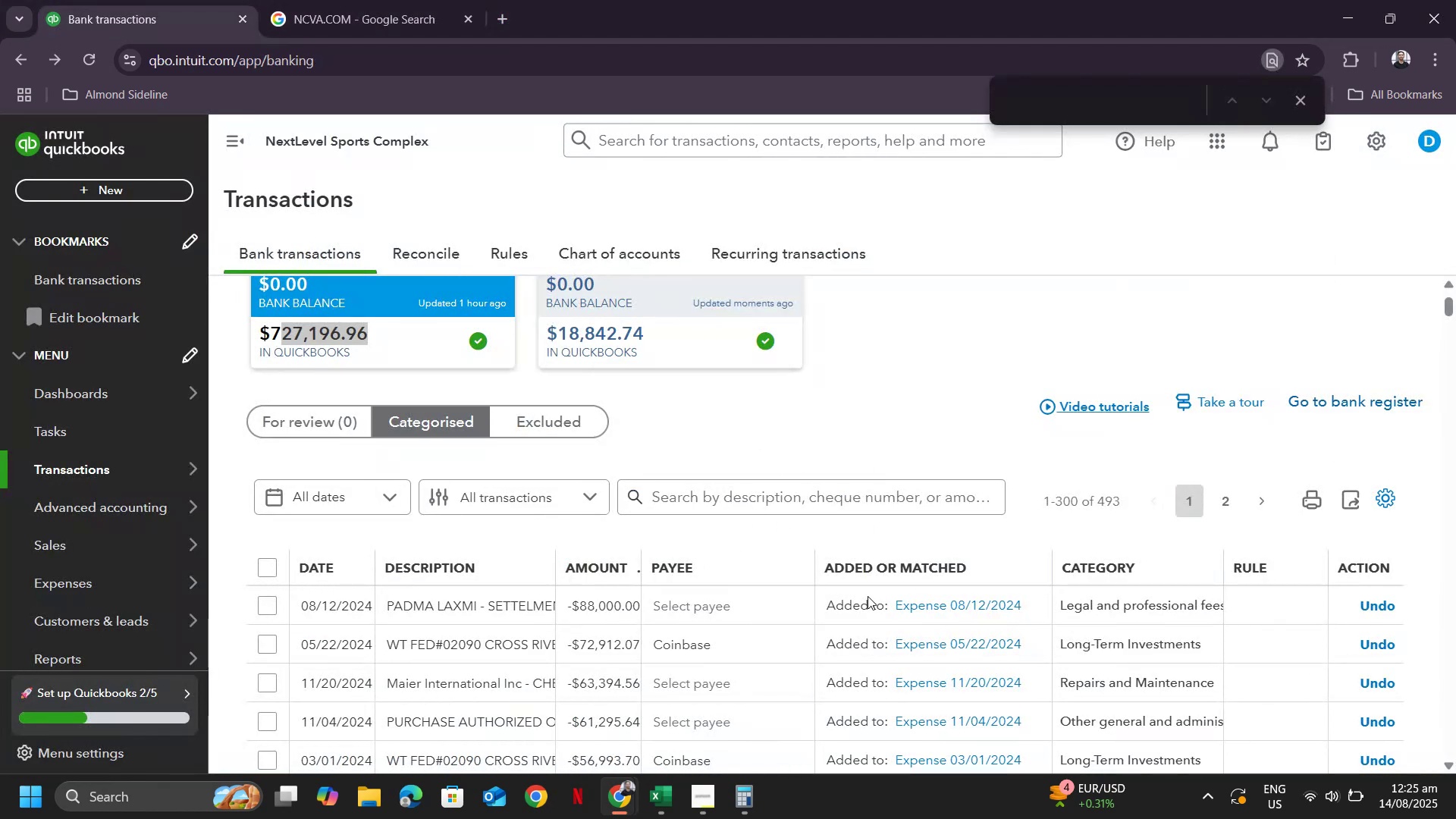 
scroll: coordinate [1026, 564], scroll_direction: down, amount: 3.0
 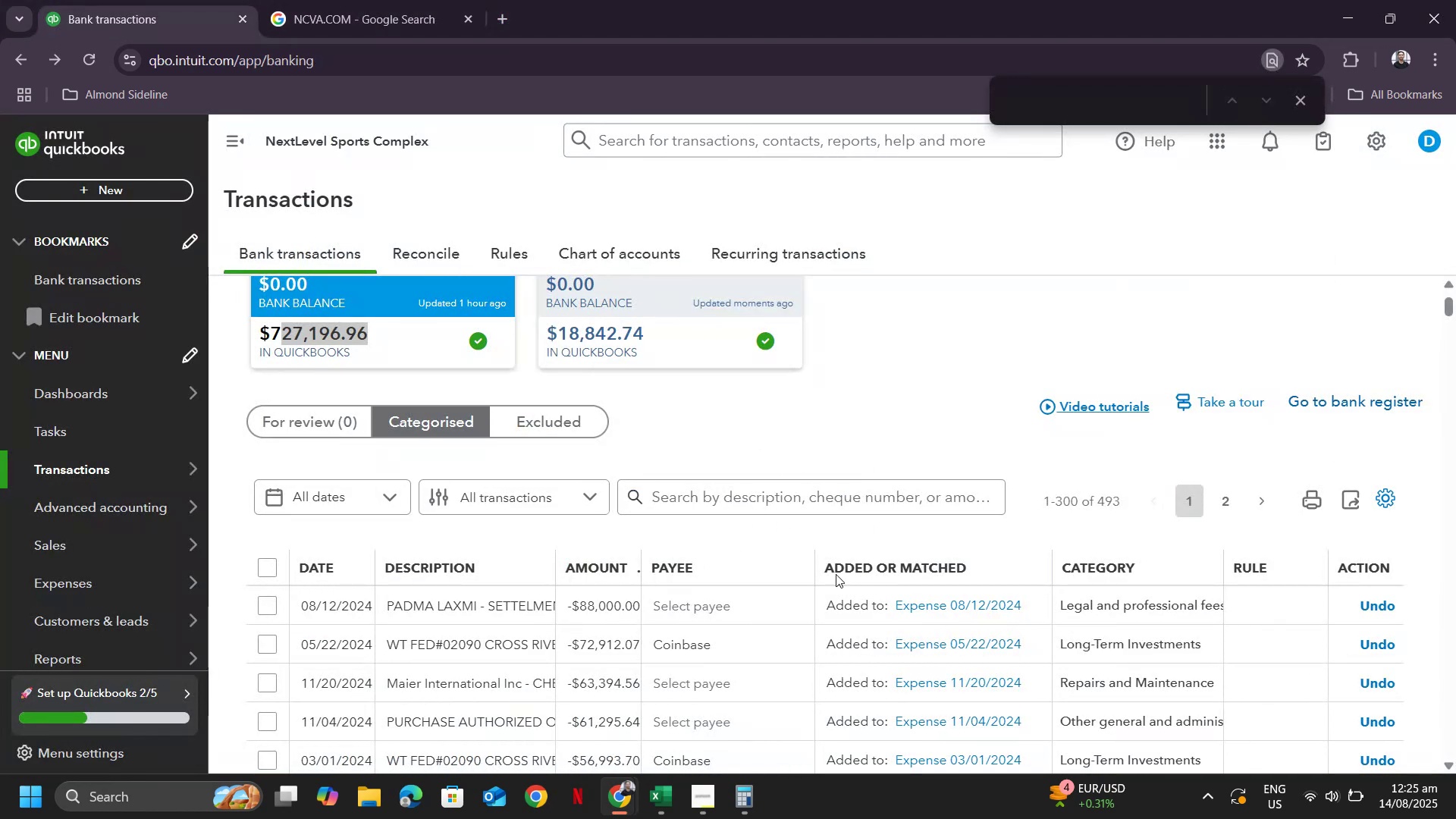 
key(Alt+AltLeft)
 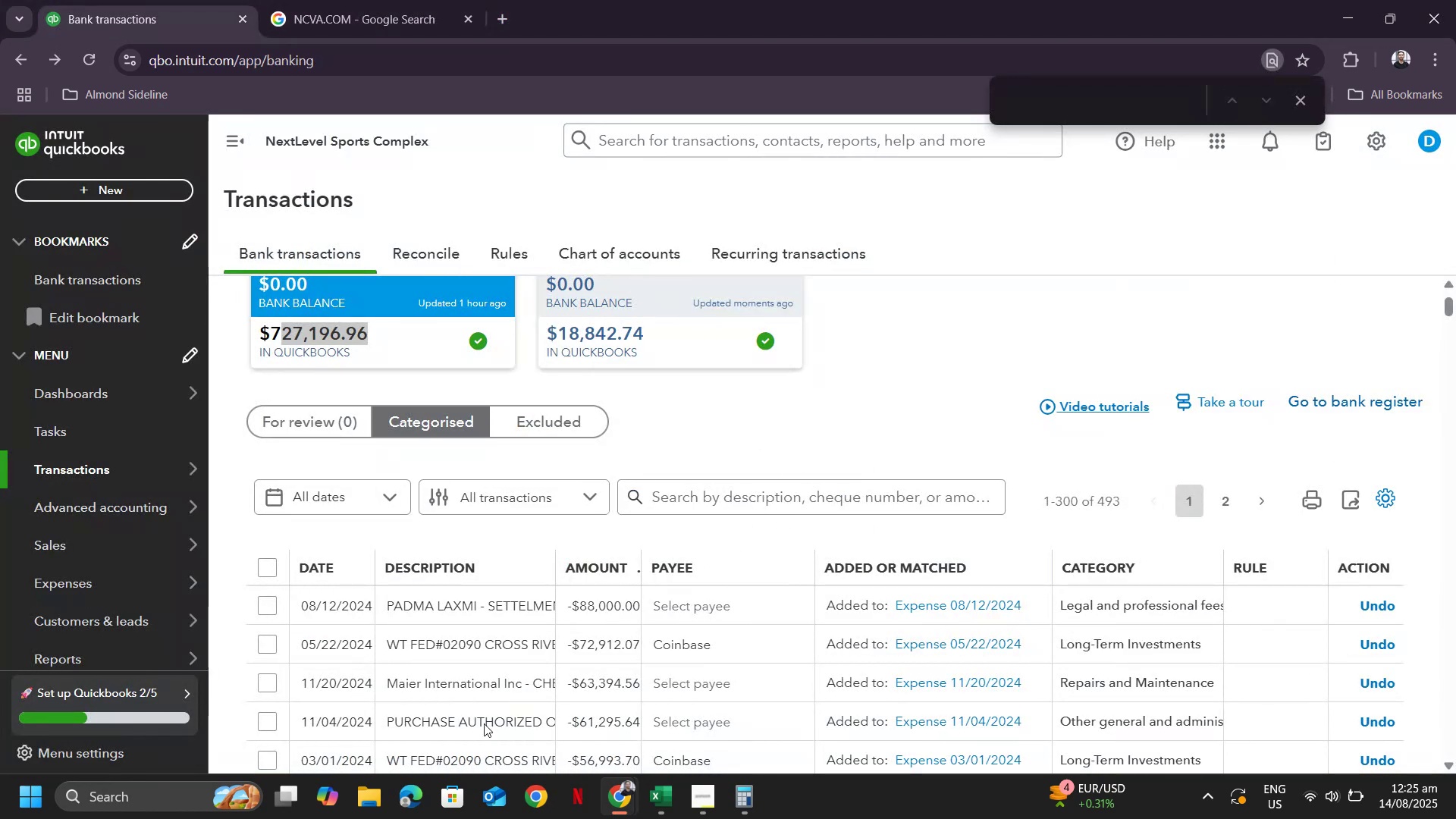 
key(Alt+Tab)
 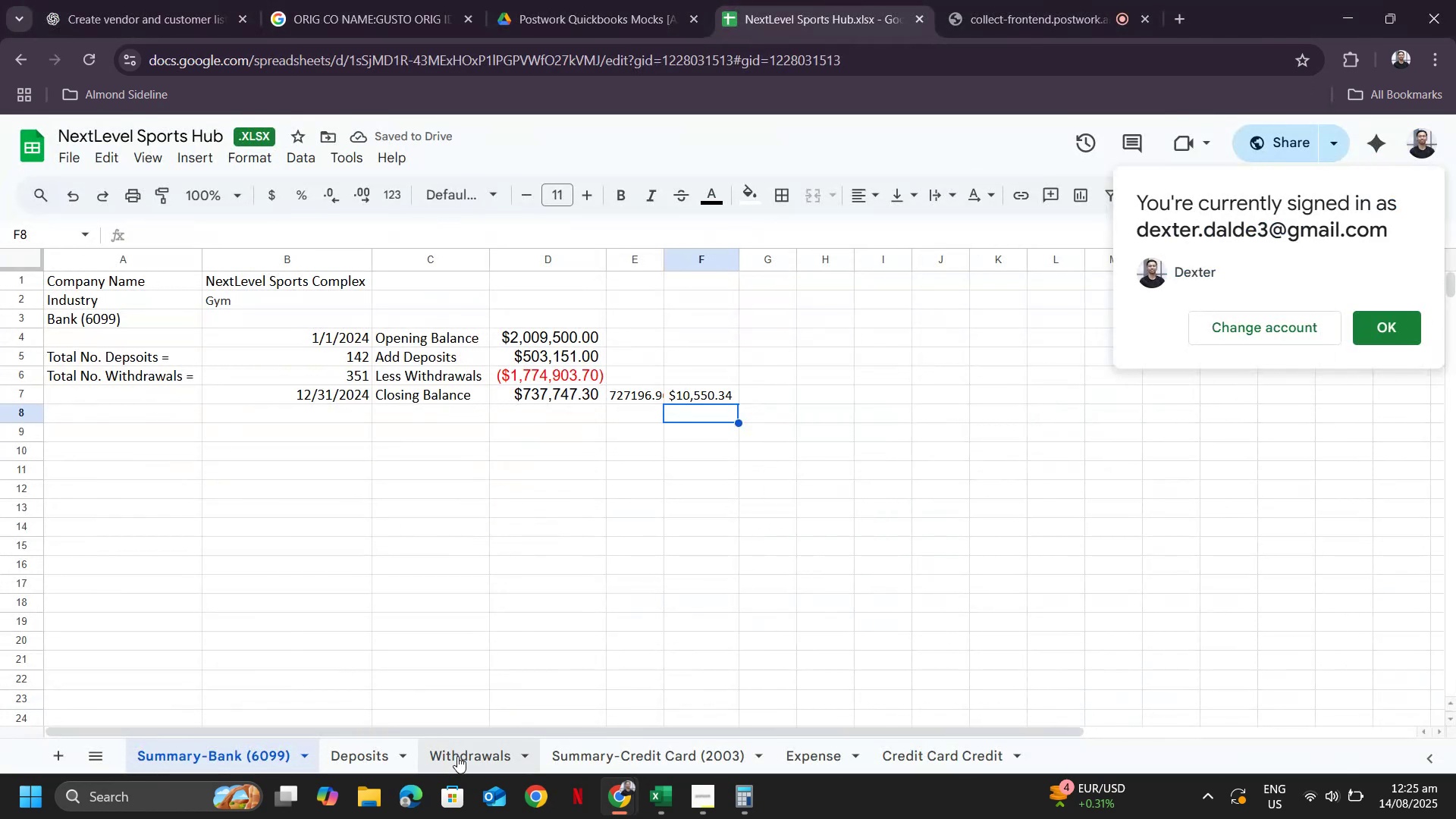 
left_click([457, 756])
 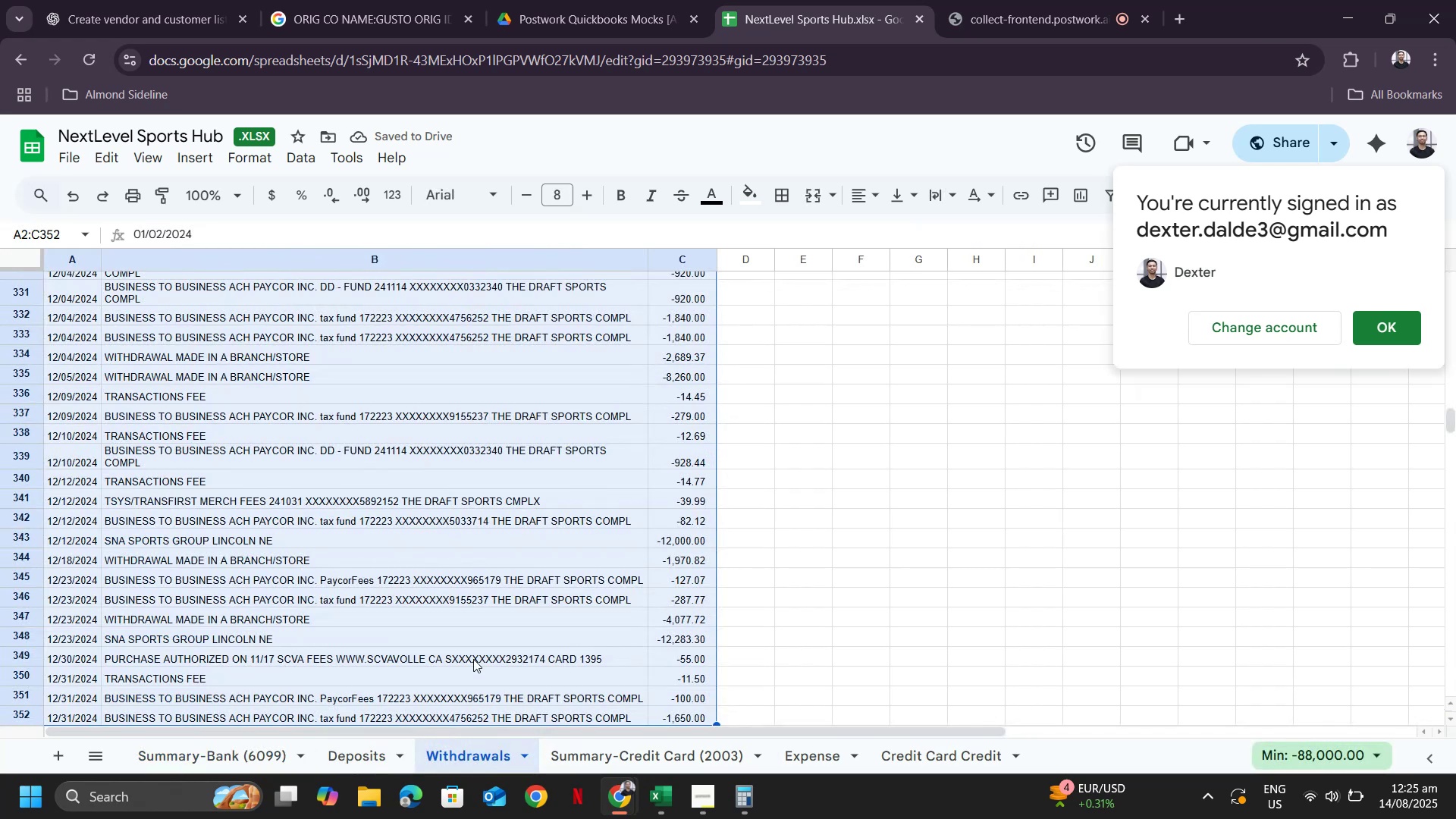 
key(Control+F)
 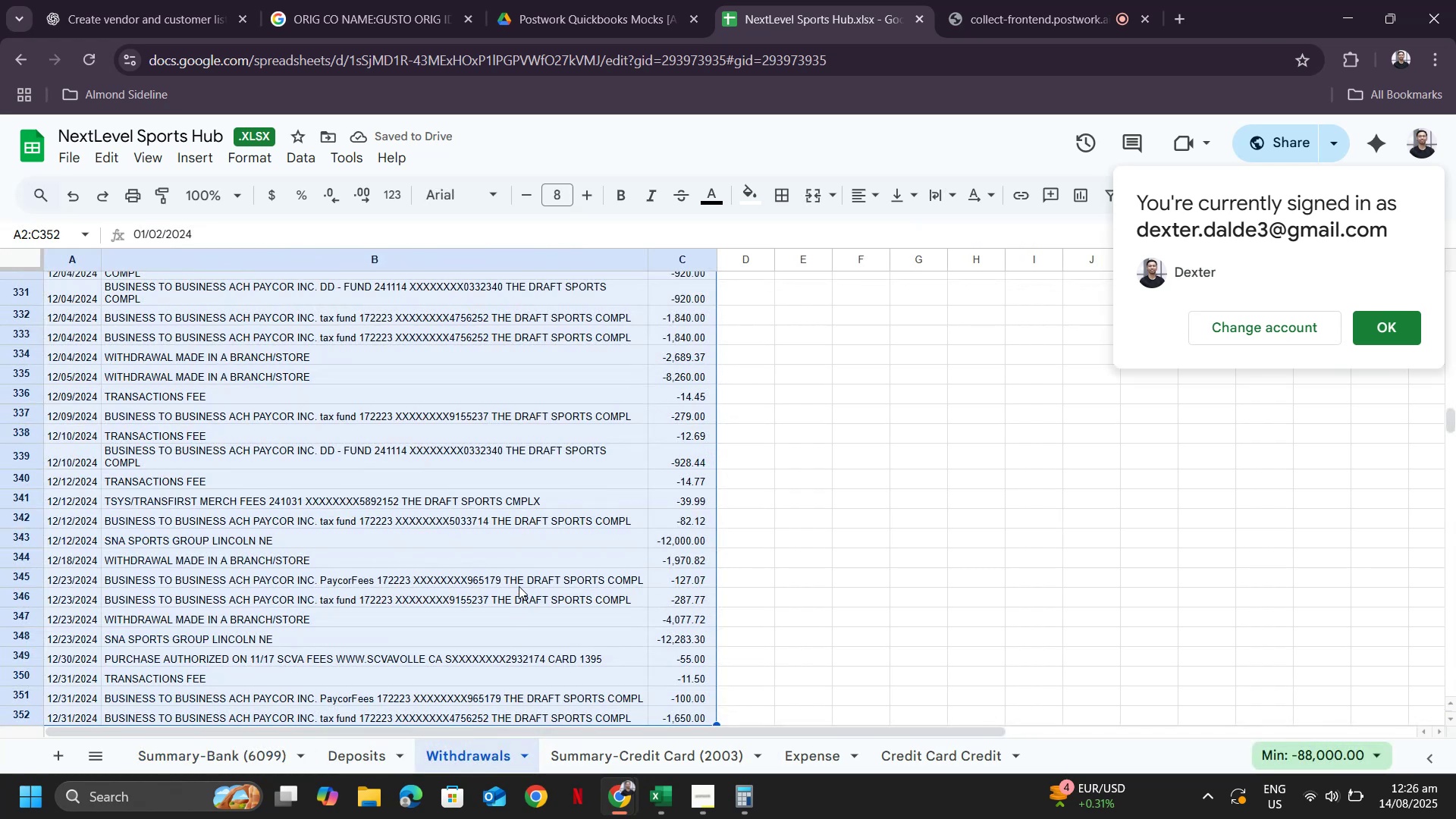 
key(Numpad1)
 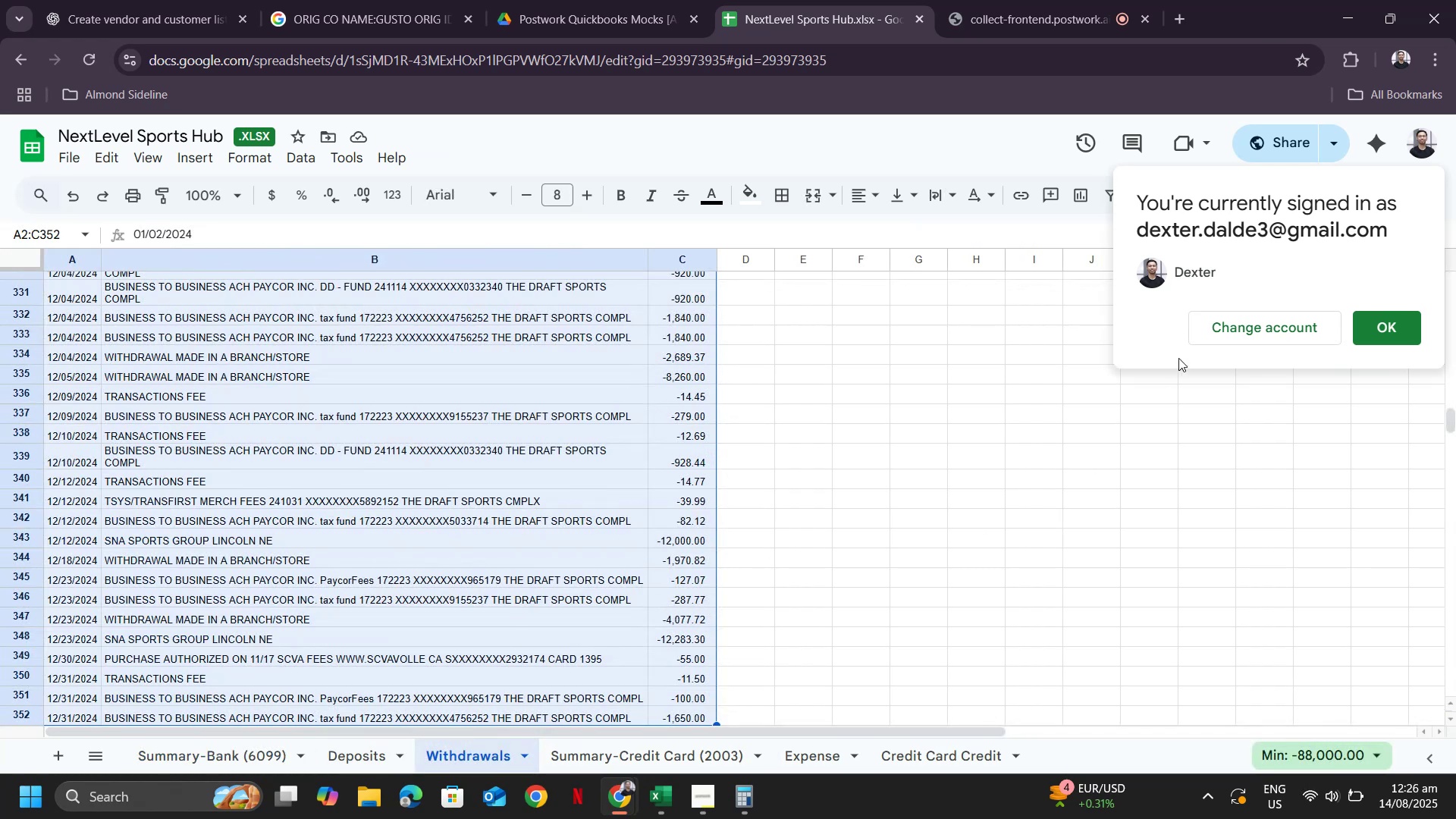 
left_click([1391, 342])
 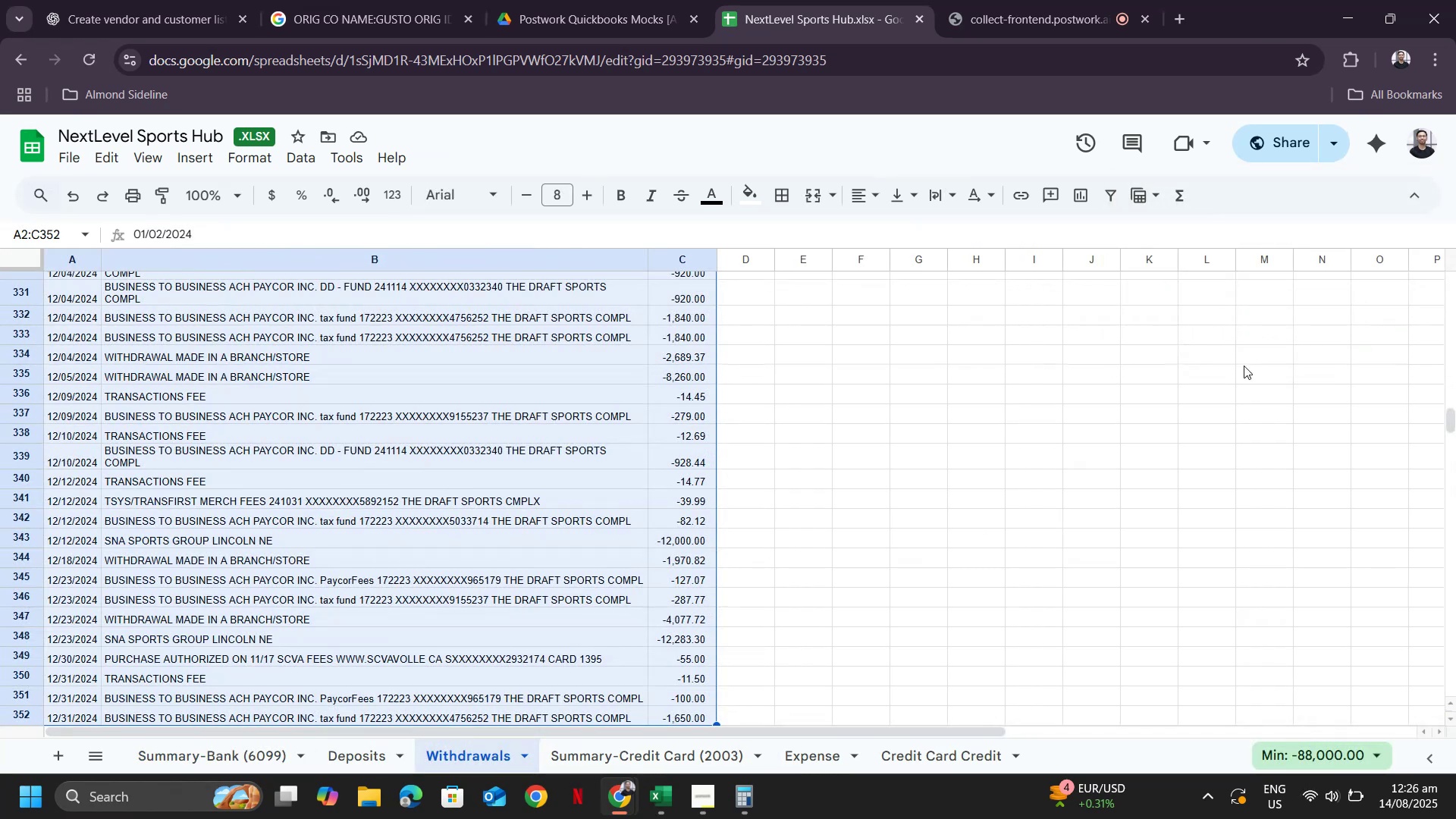 
key(Control+ControlLeft)
 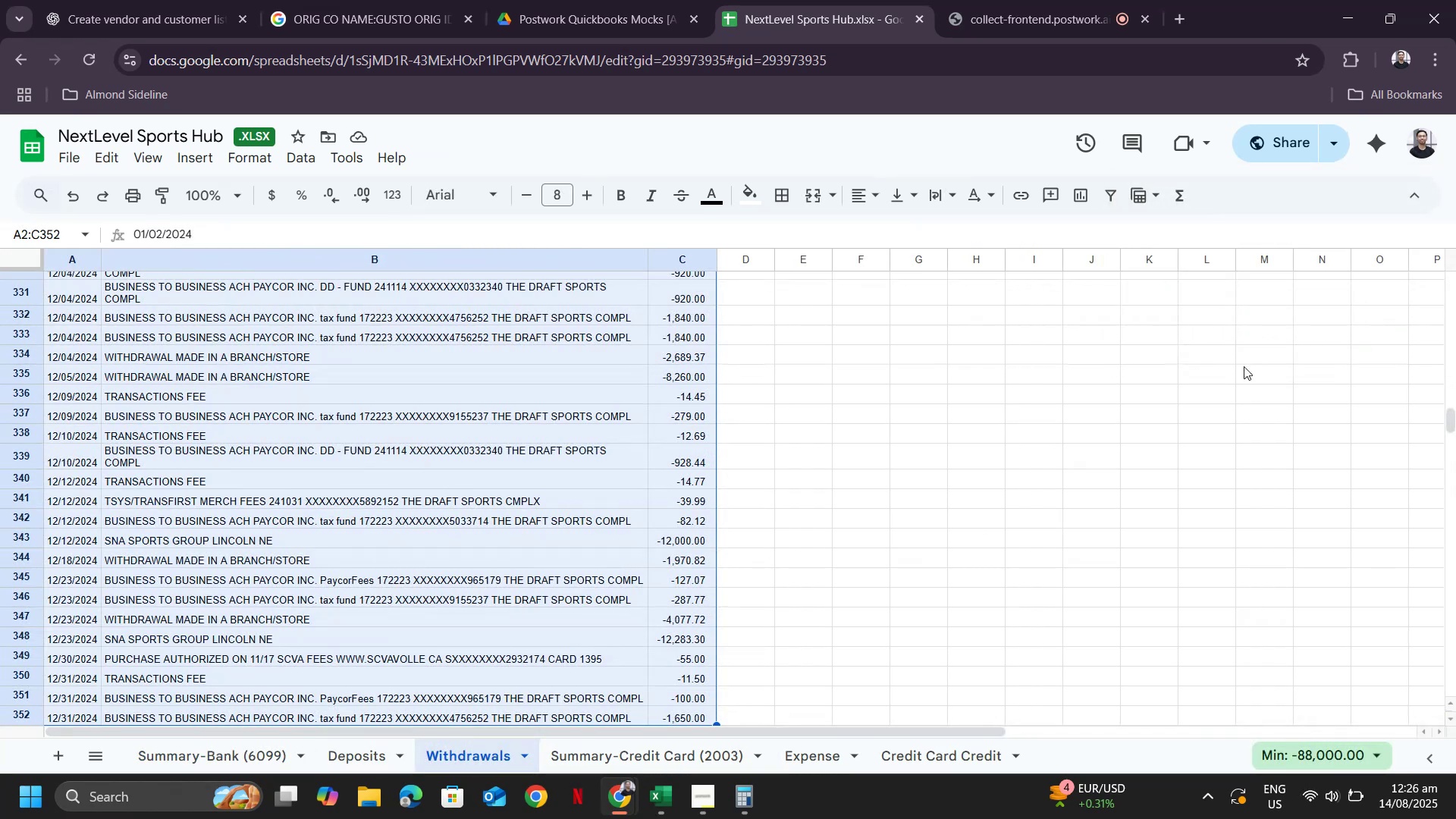 
key(Control+F)
 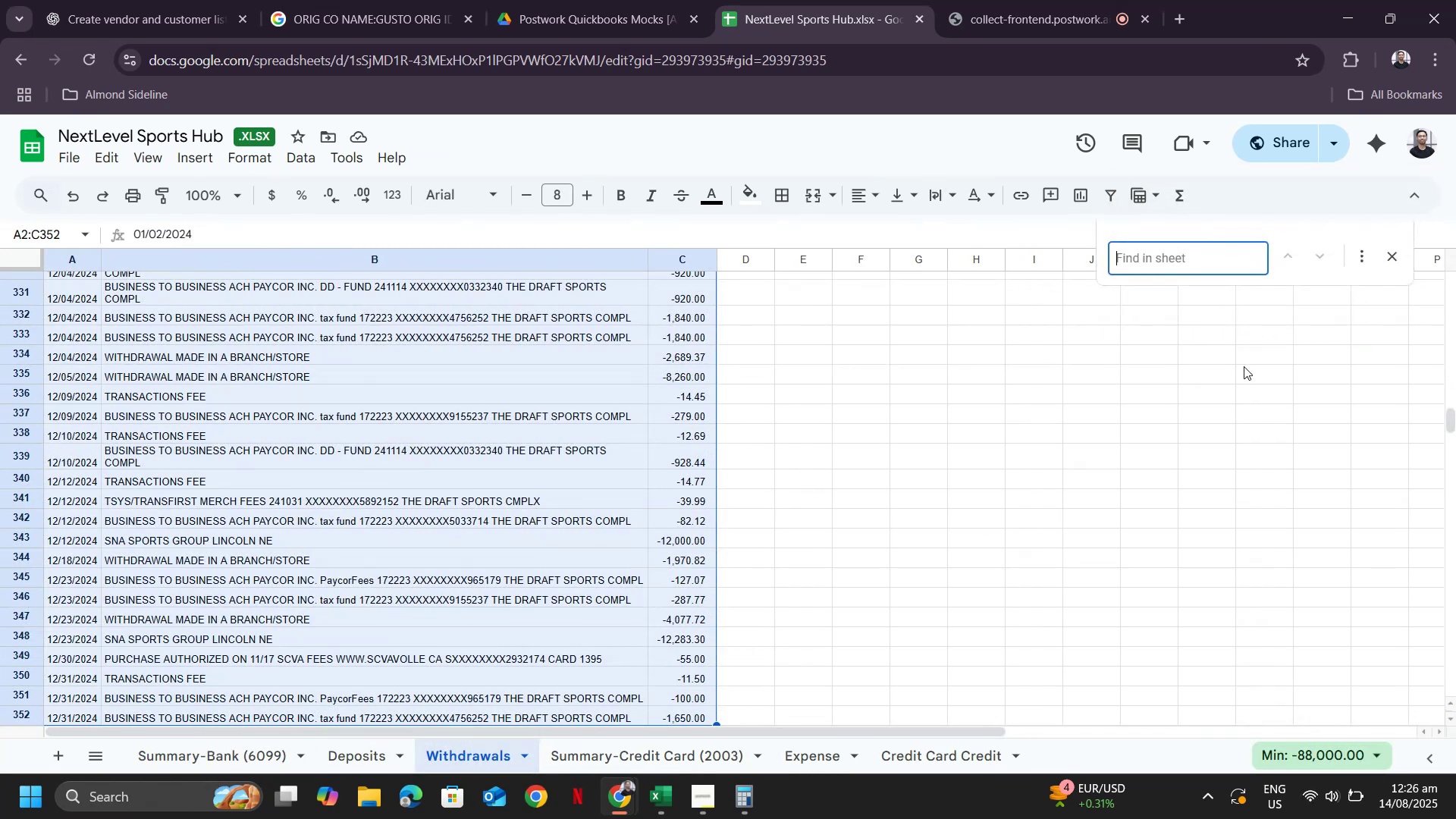 
key(Numpad1)
 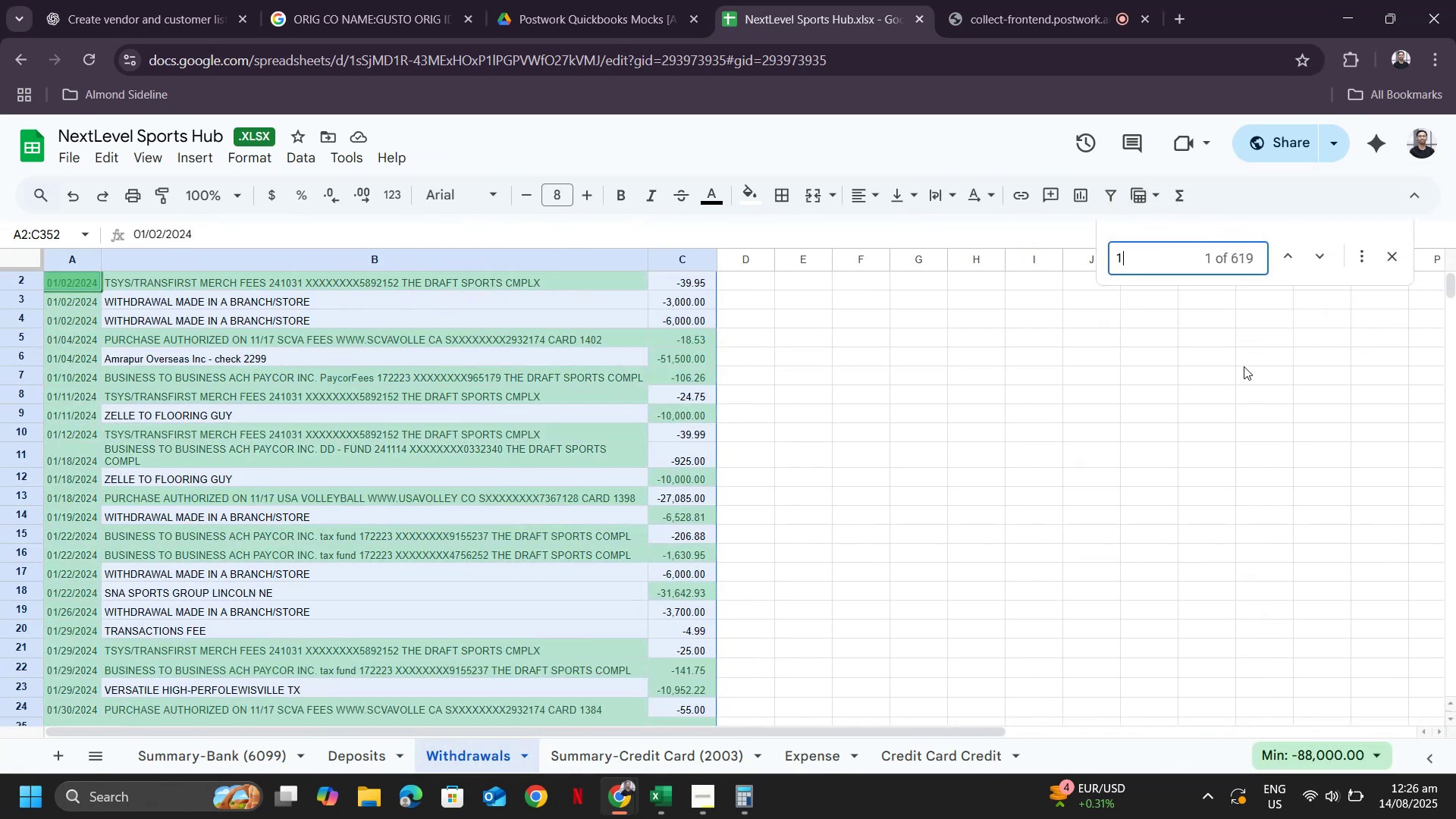 
key(Numpad0)
 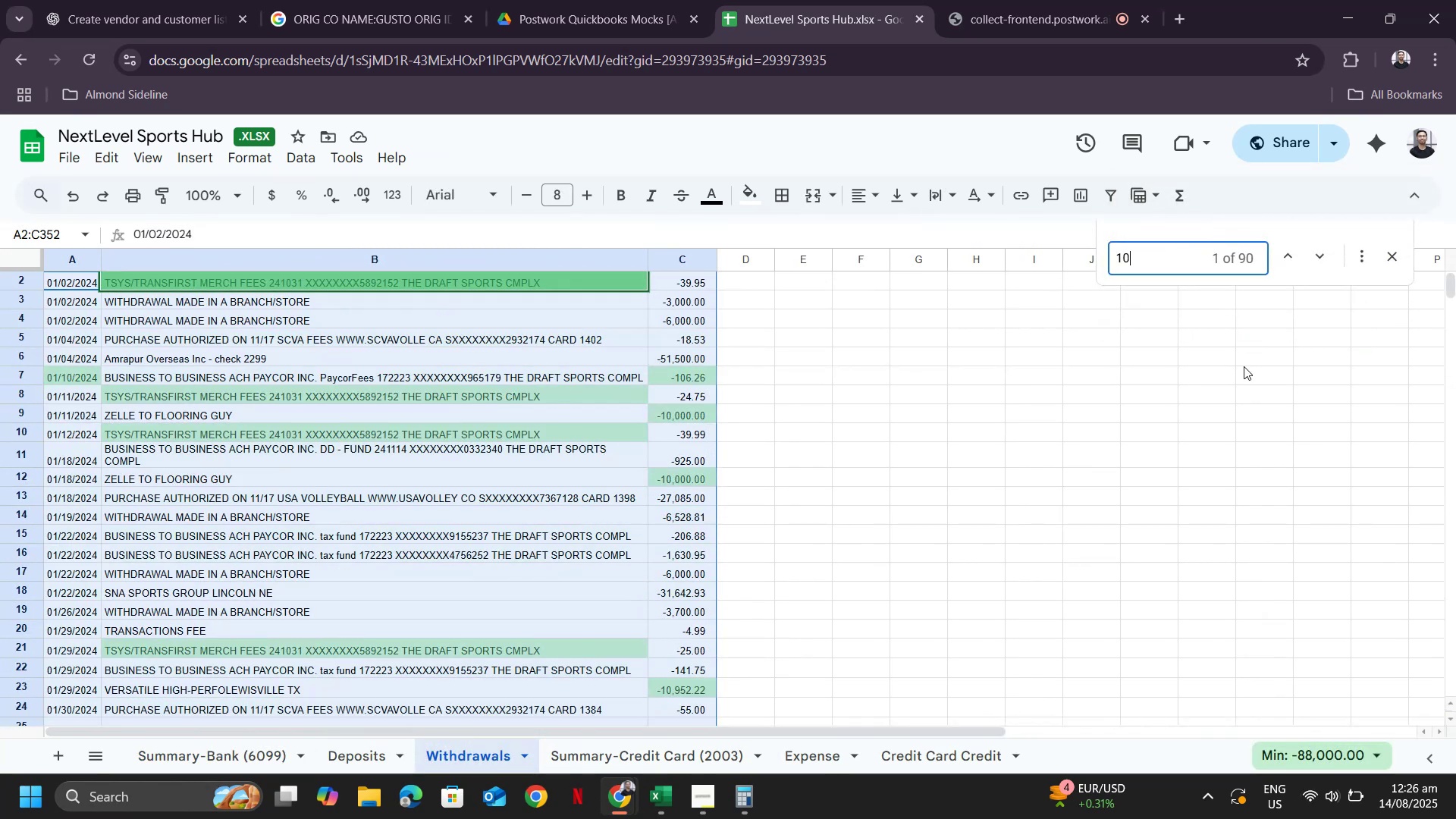 
key(Numpad5)
 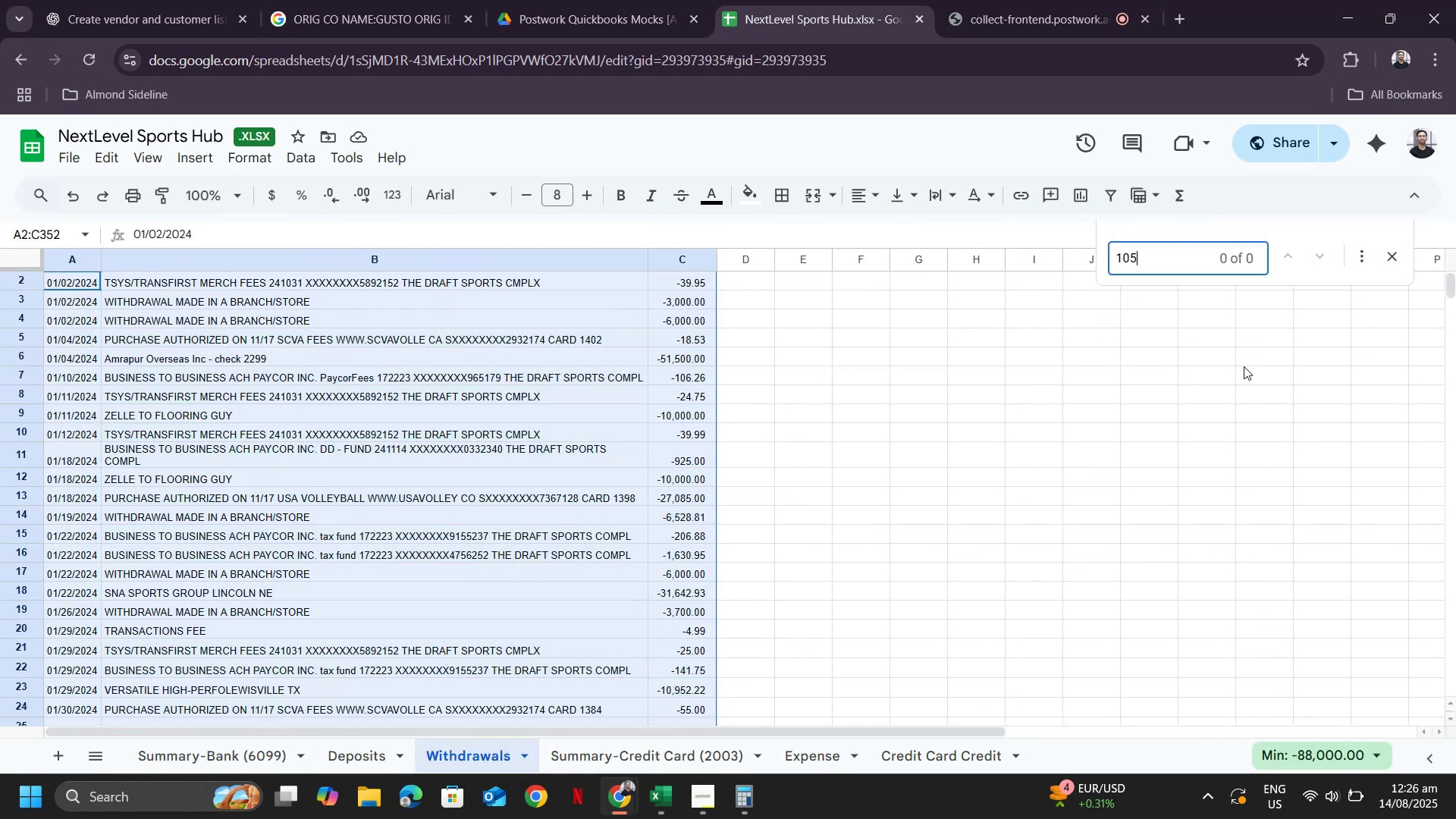 
key(Numpad5)
 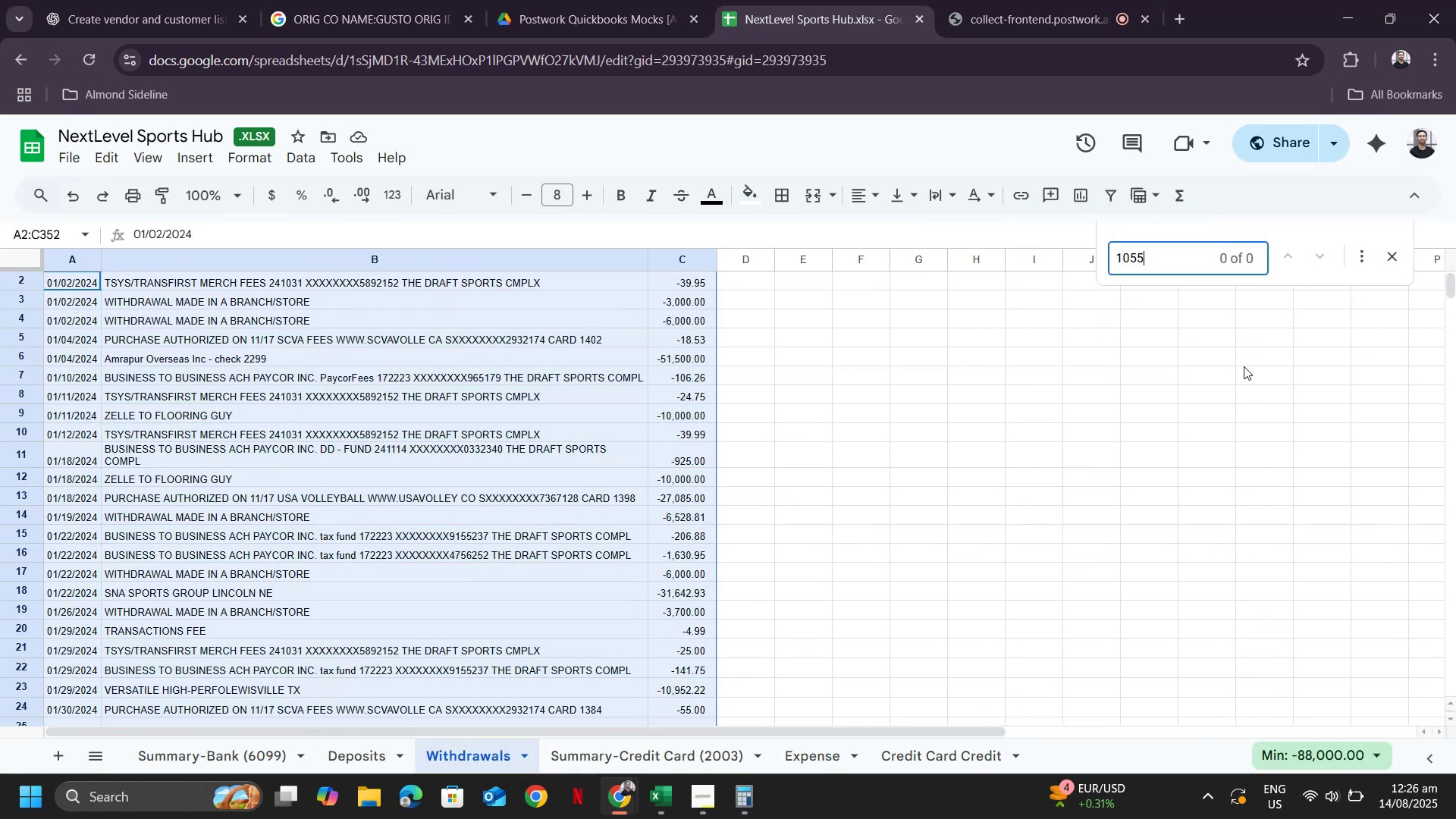 
key(Escape)
 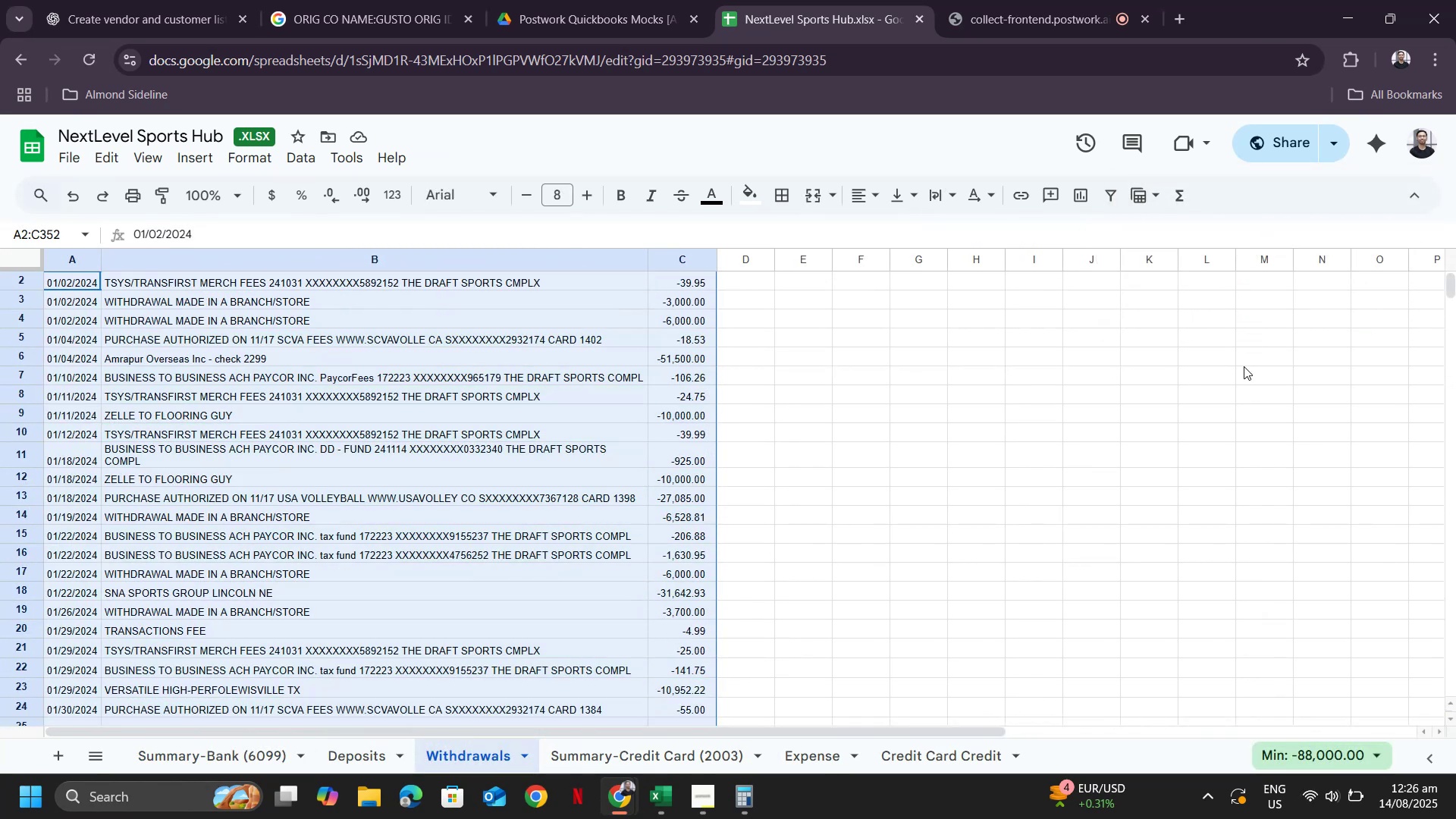 
key(Alt+AltLeft)
 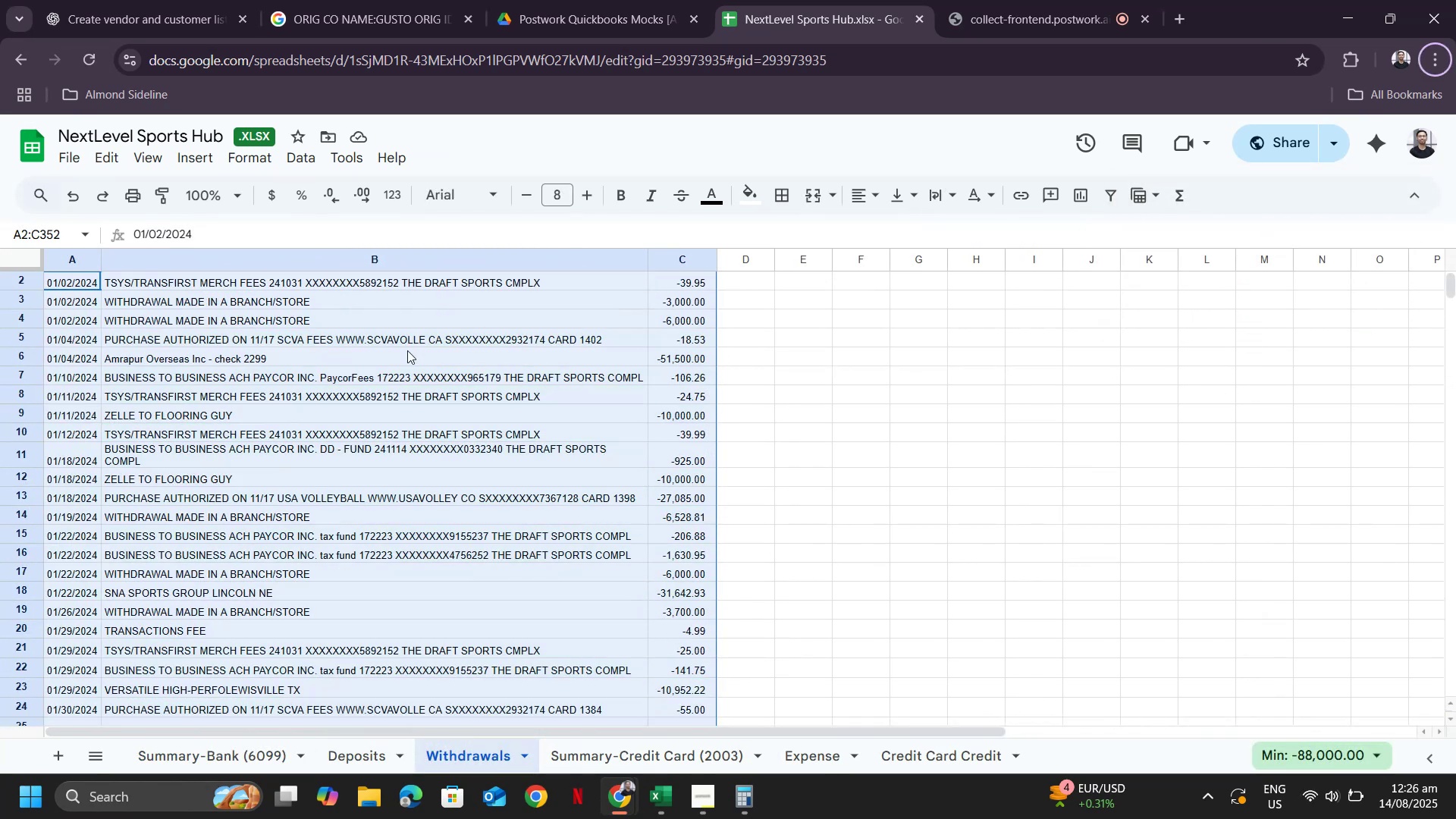 
key(Alt+AltLeft)
 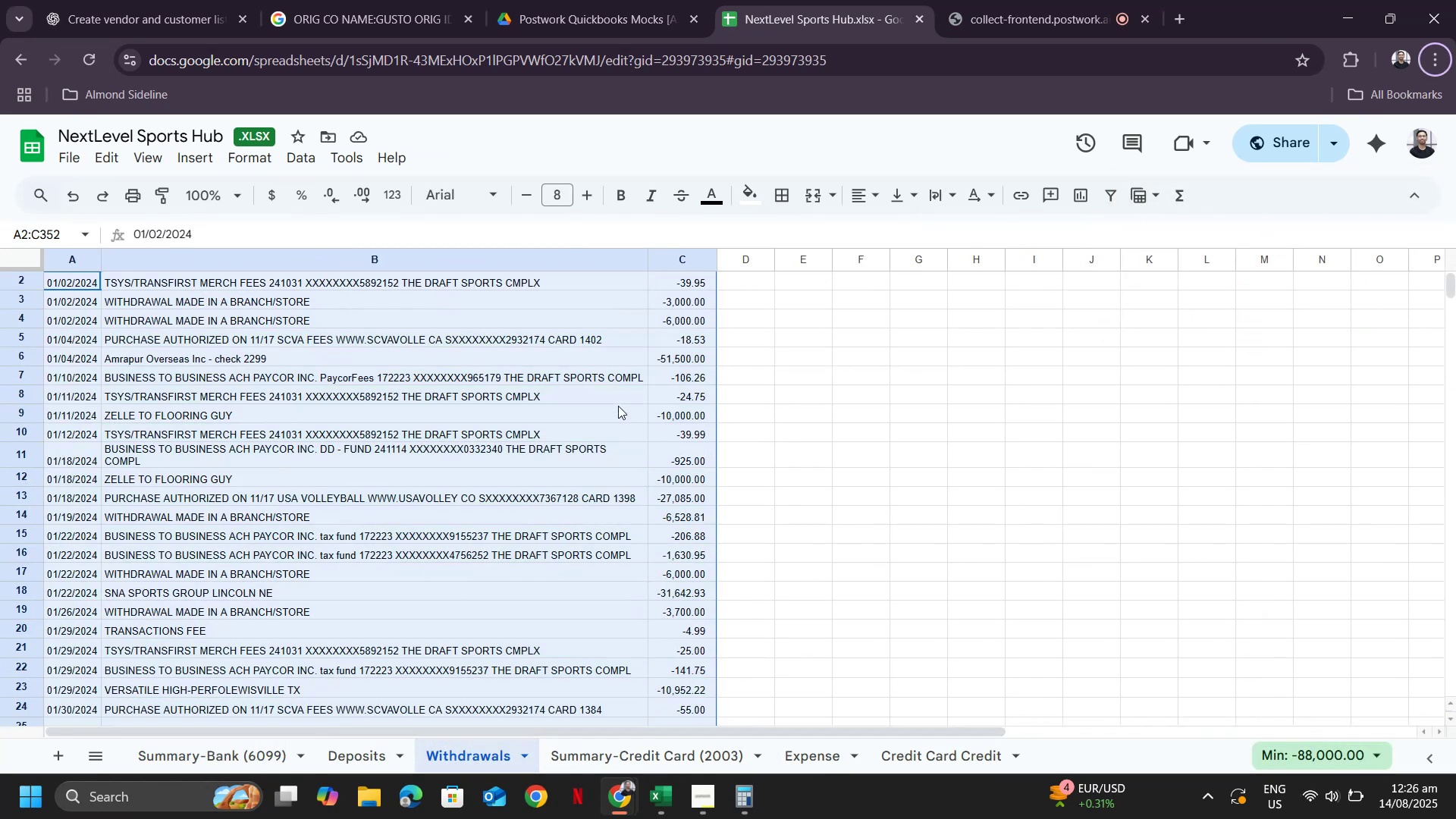 
left_click([670, 331])
 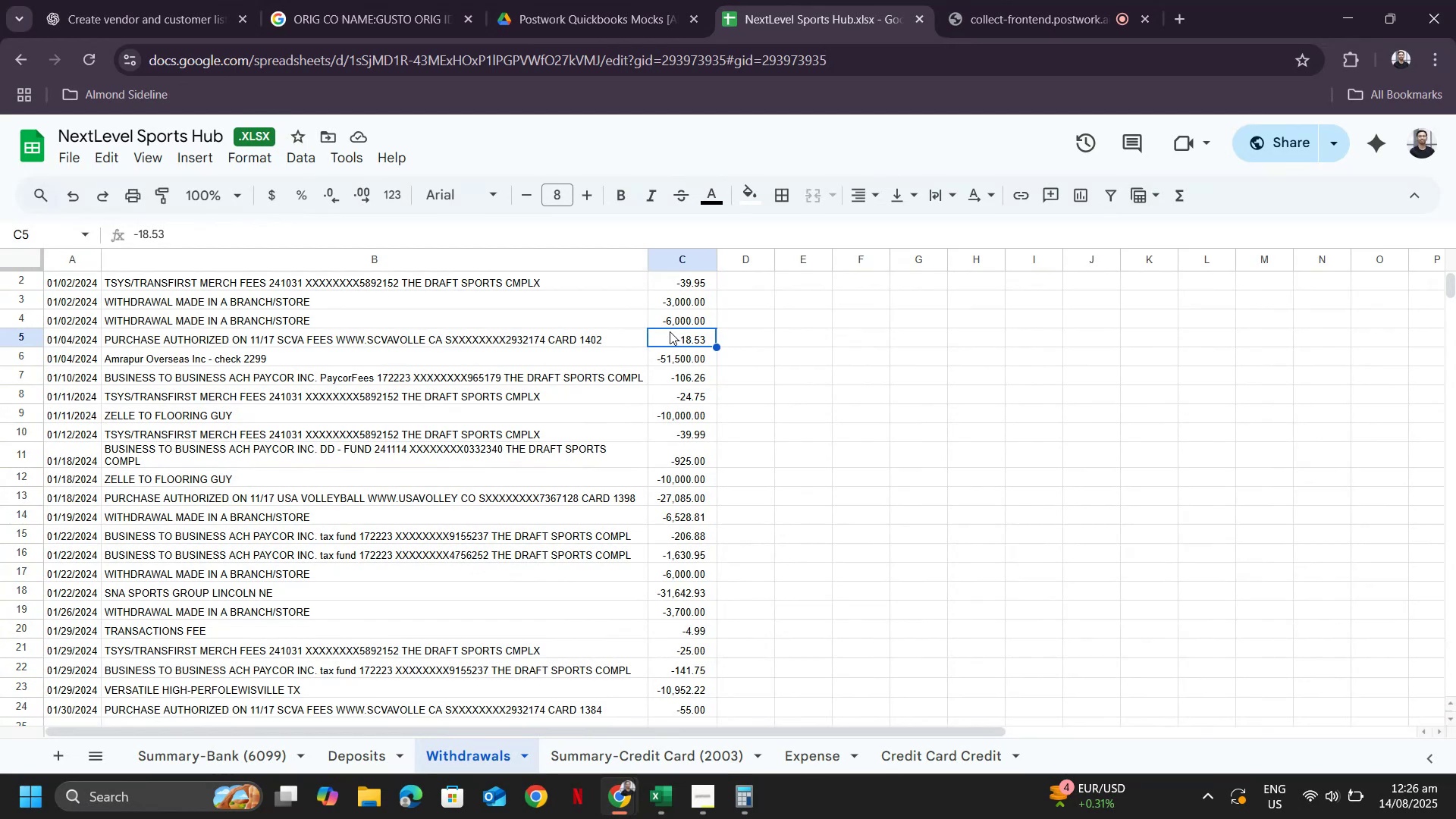 
key(Control+ArrowUp)
 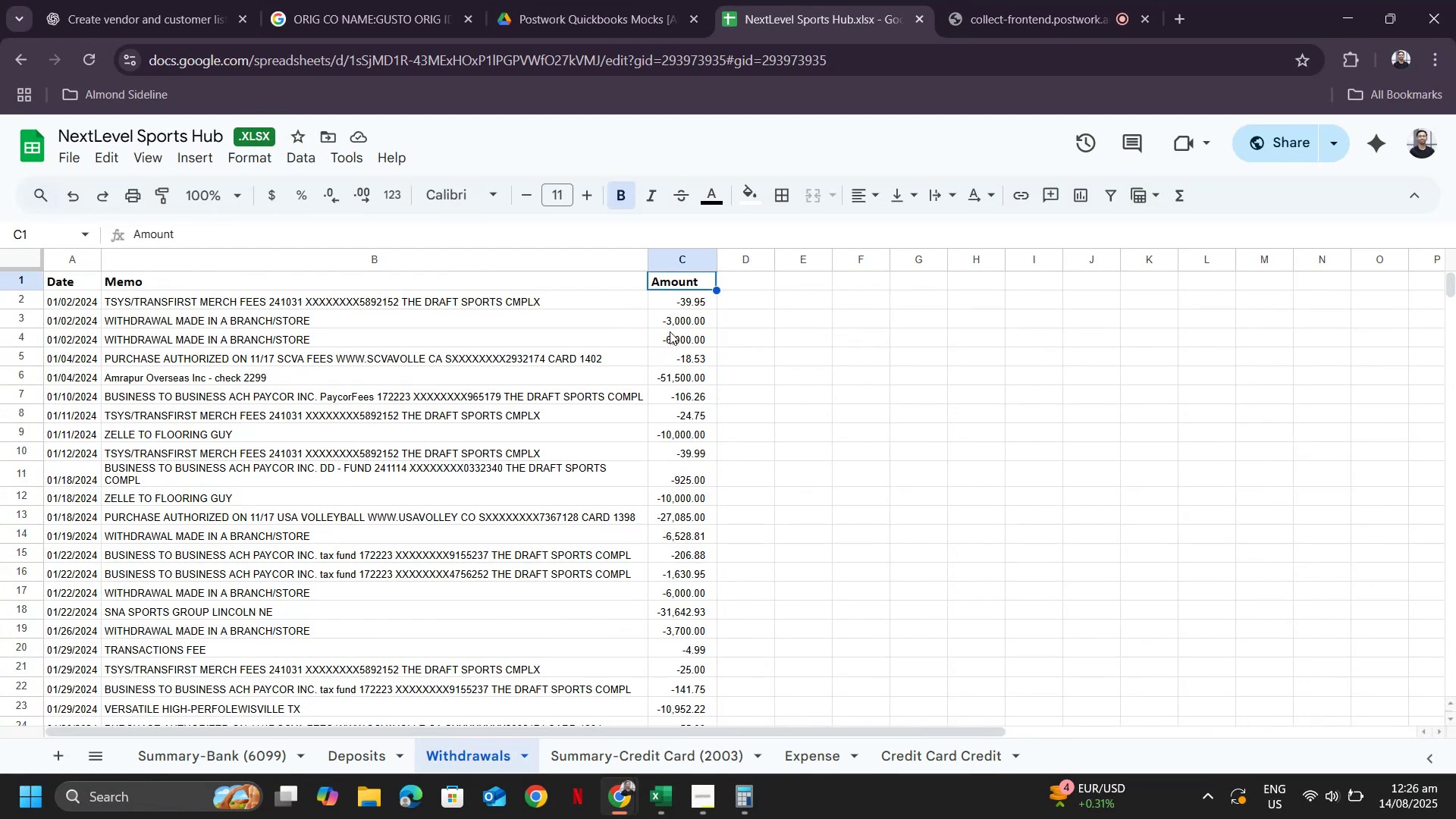 
key(ArrowDown)
 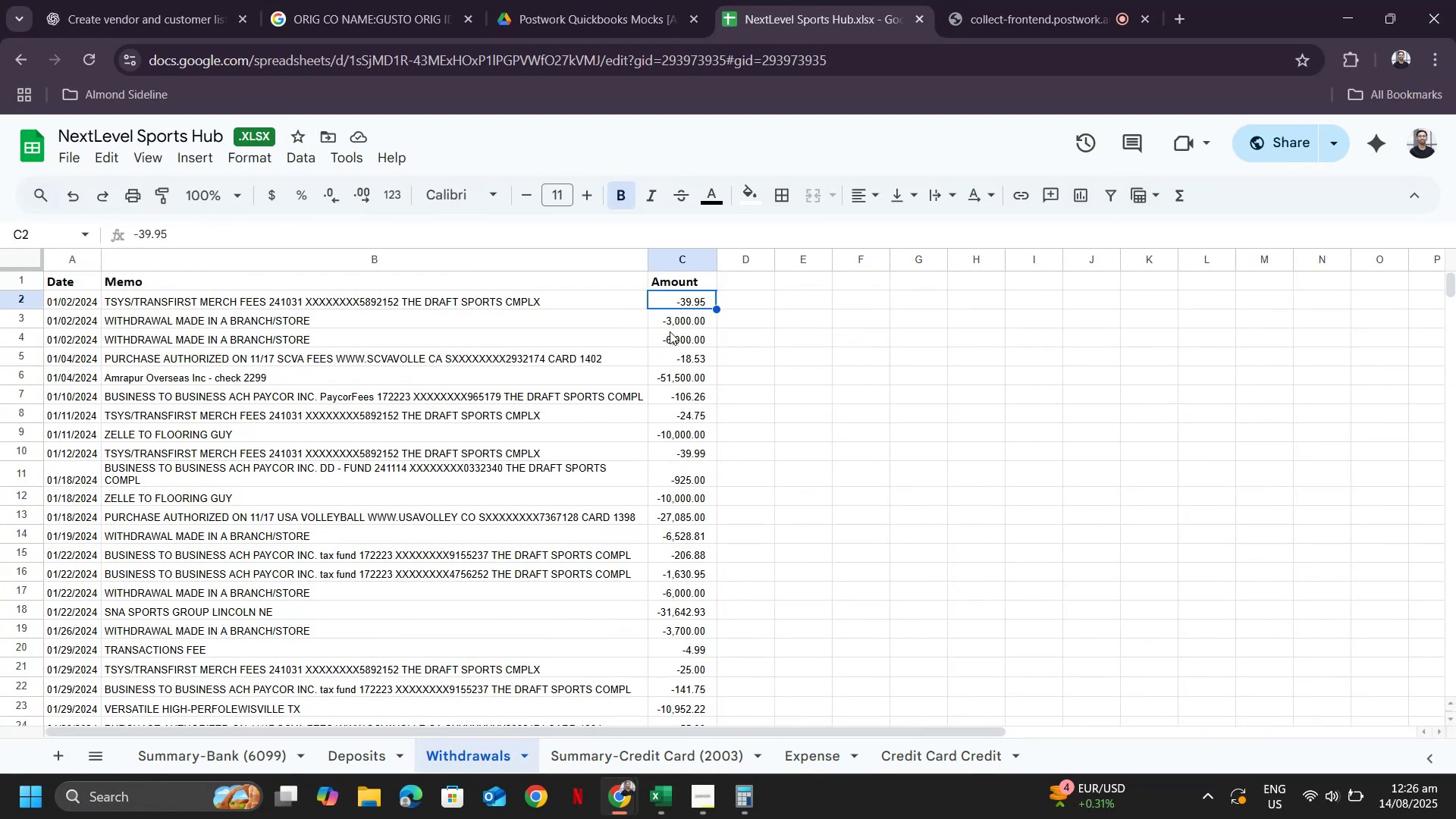 
key(Control+Shift+ShiftLeft)
 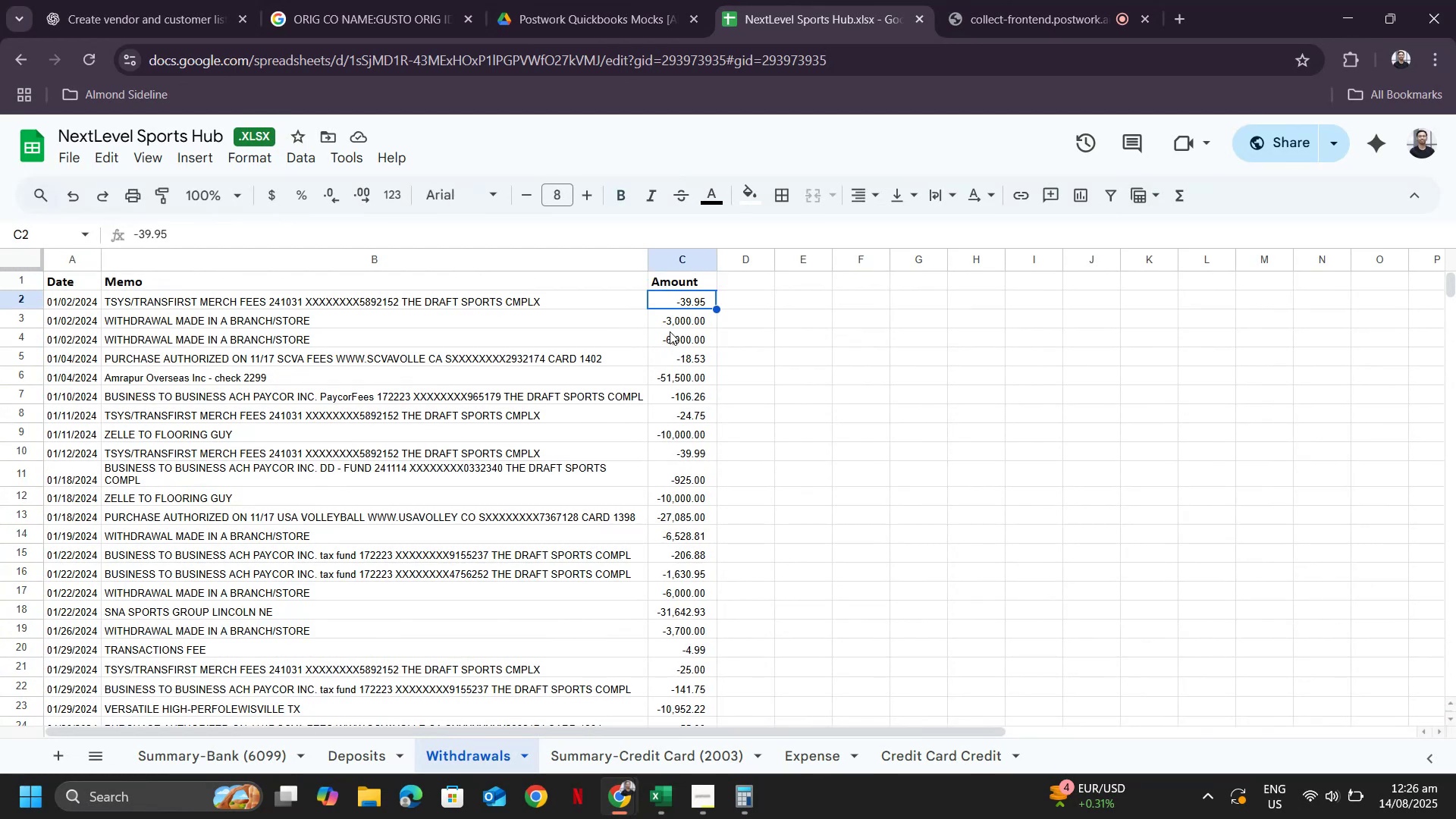 
key(Control+Shift+ArrowDown)
 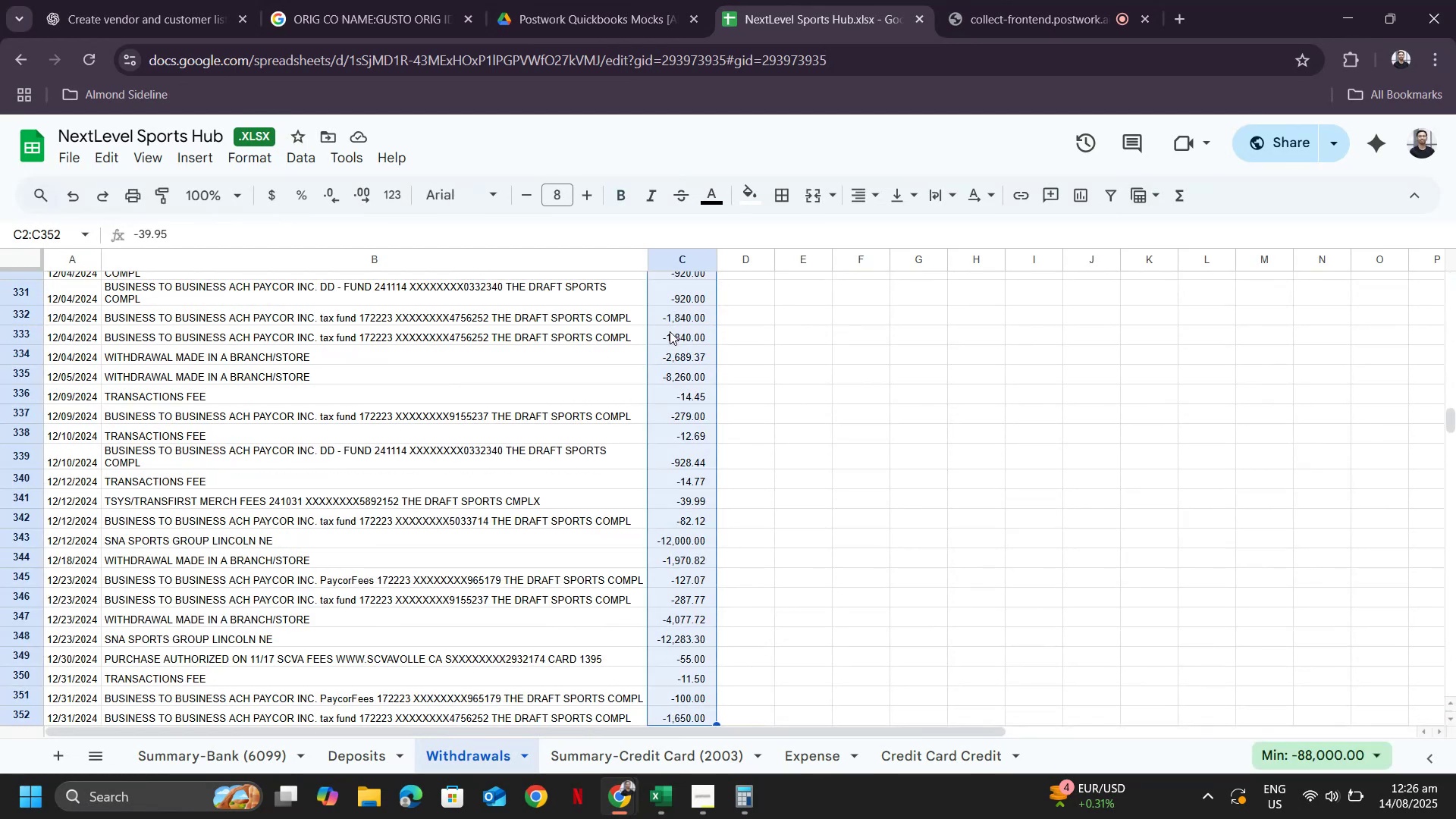 
key(Alt+AltLeft)
 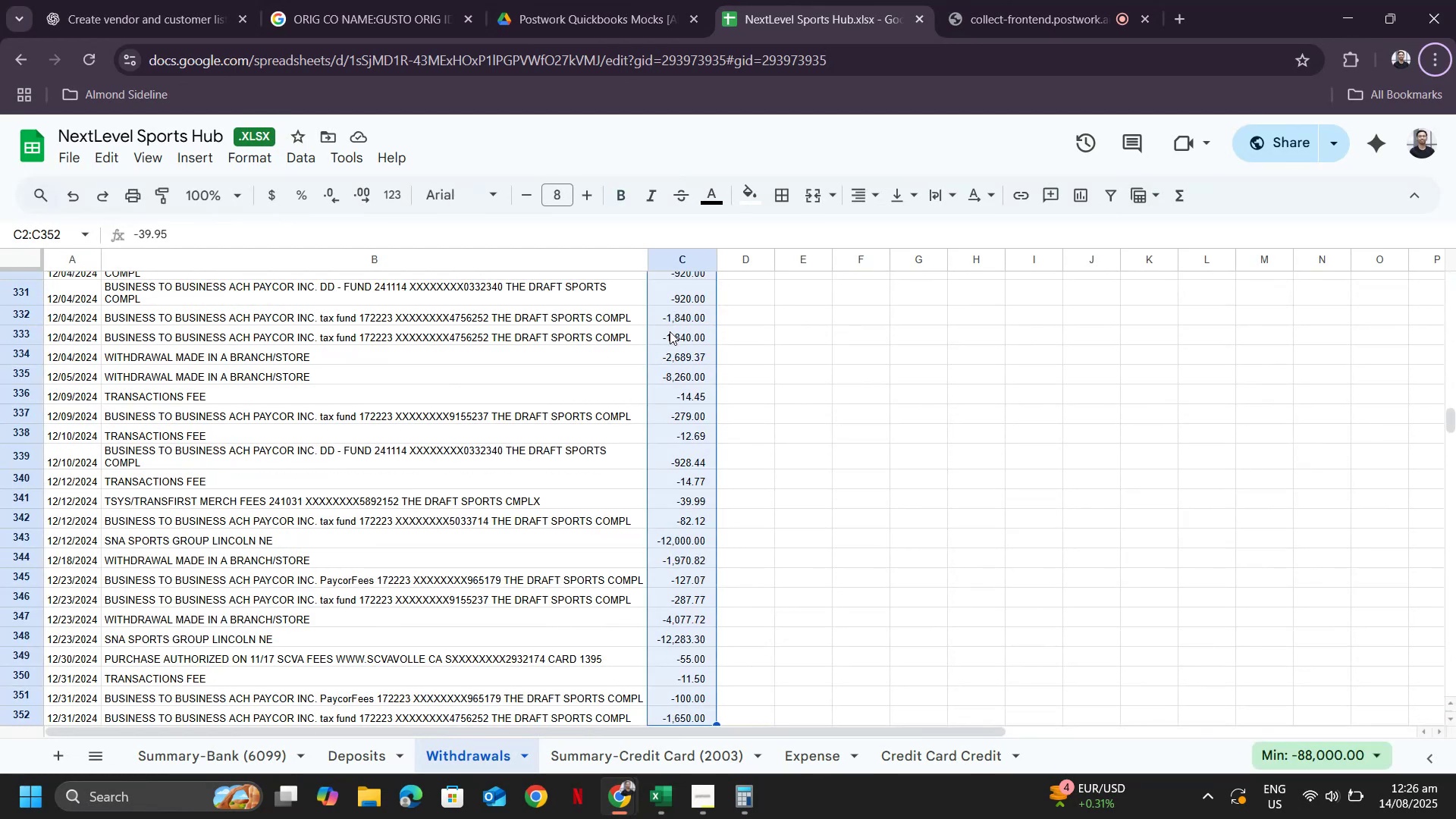 
key(Alt+AltLeft)
 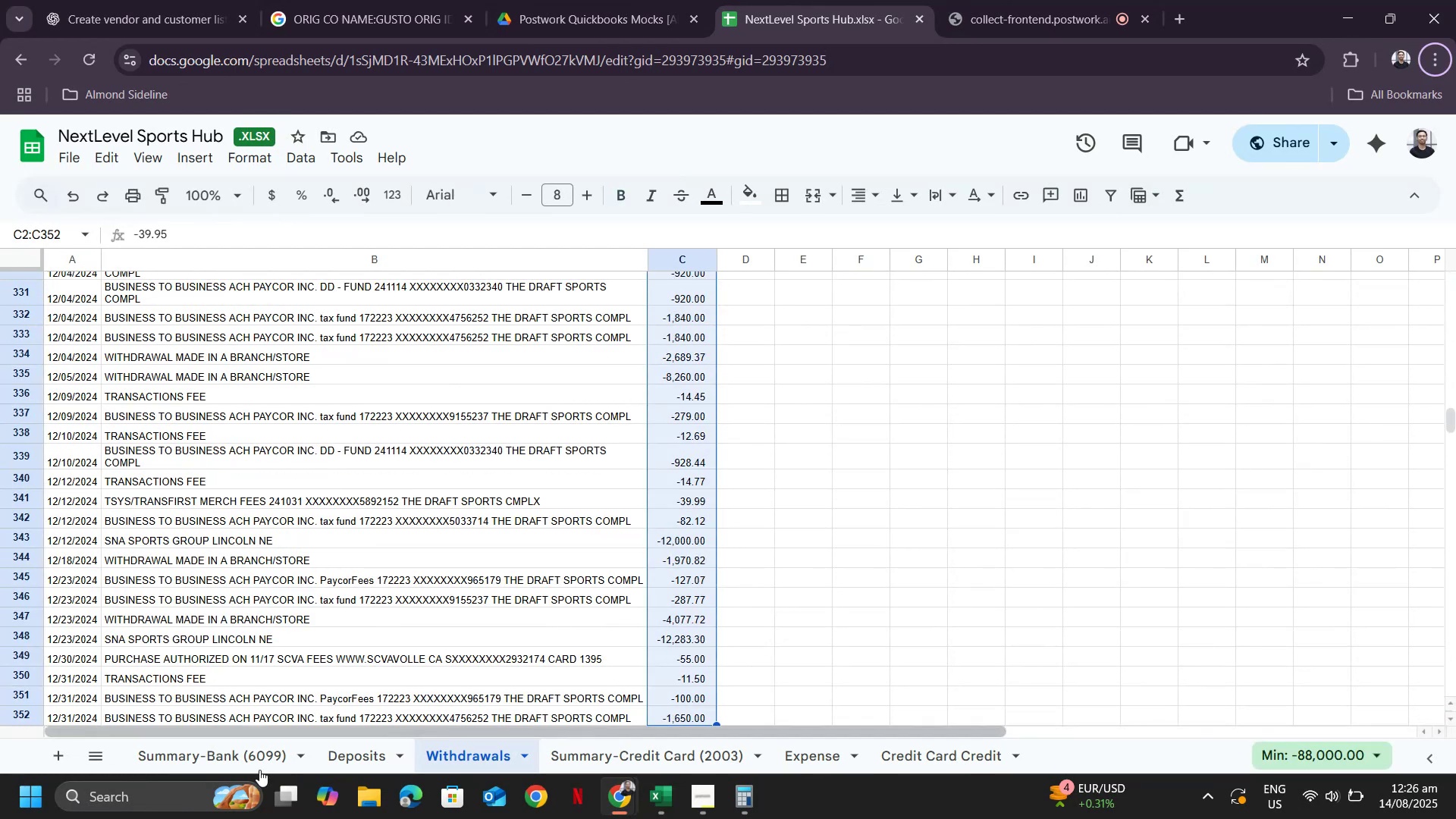 
left_click([249, 757])
 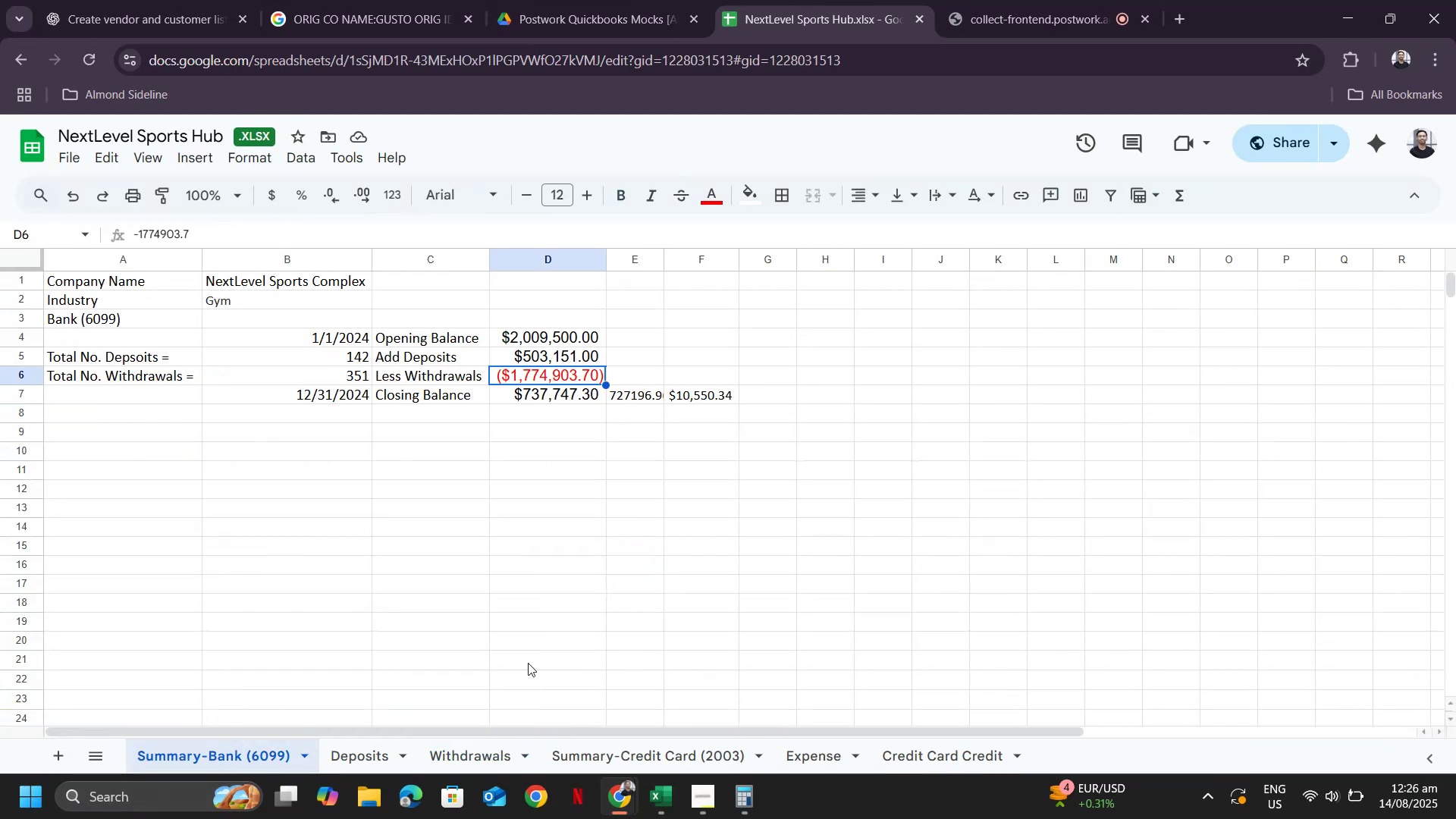 
left_click([453, 758])
 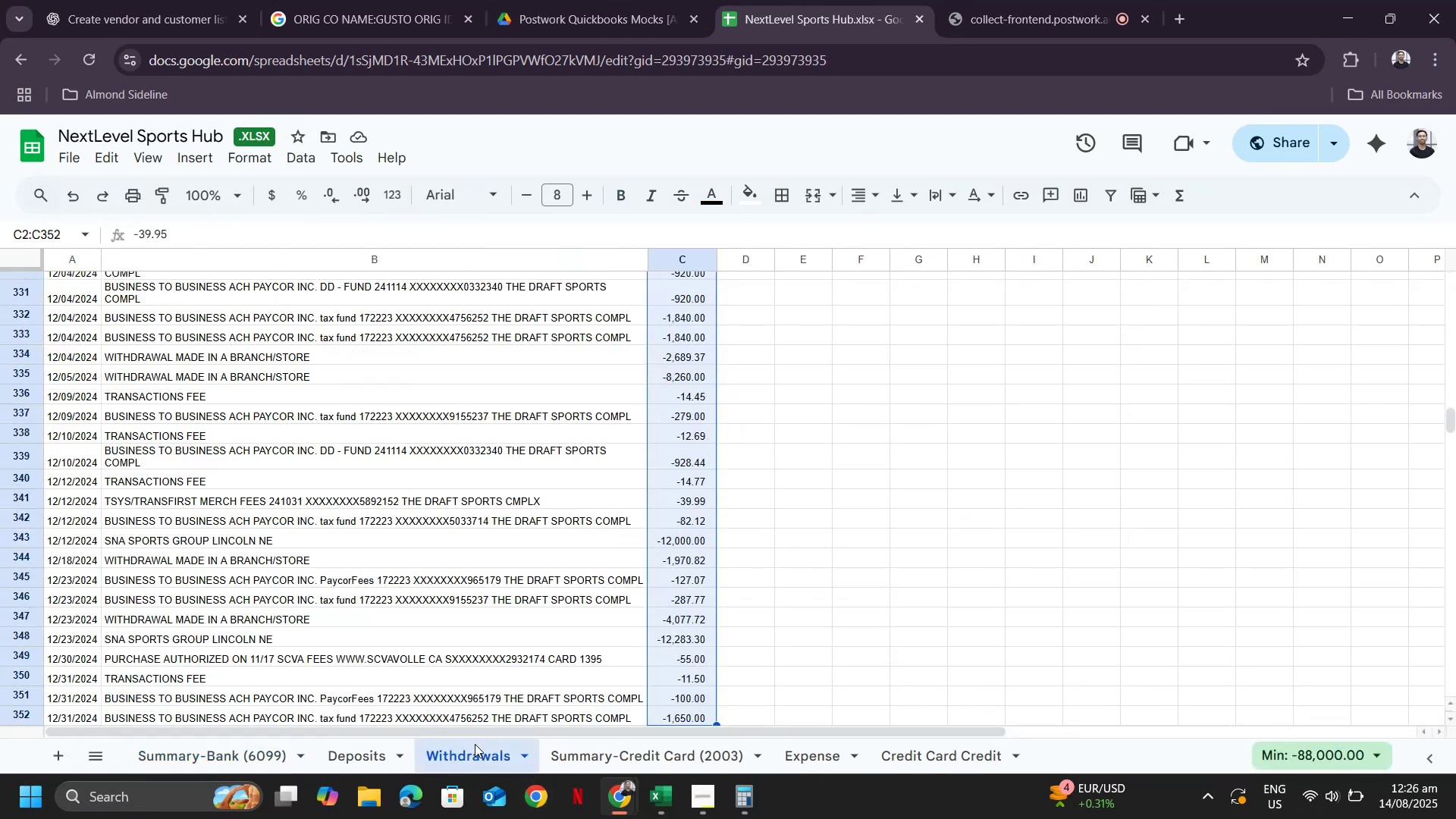 
key(Control+ArrowDown)
 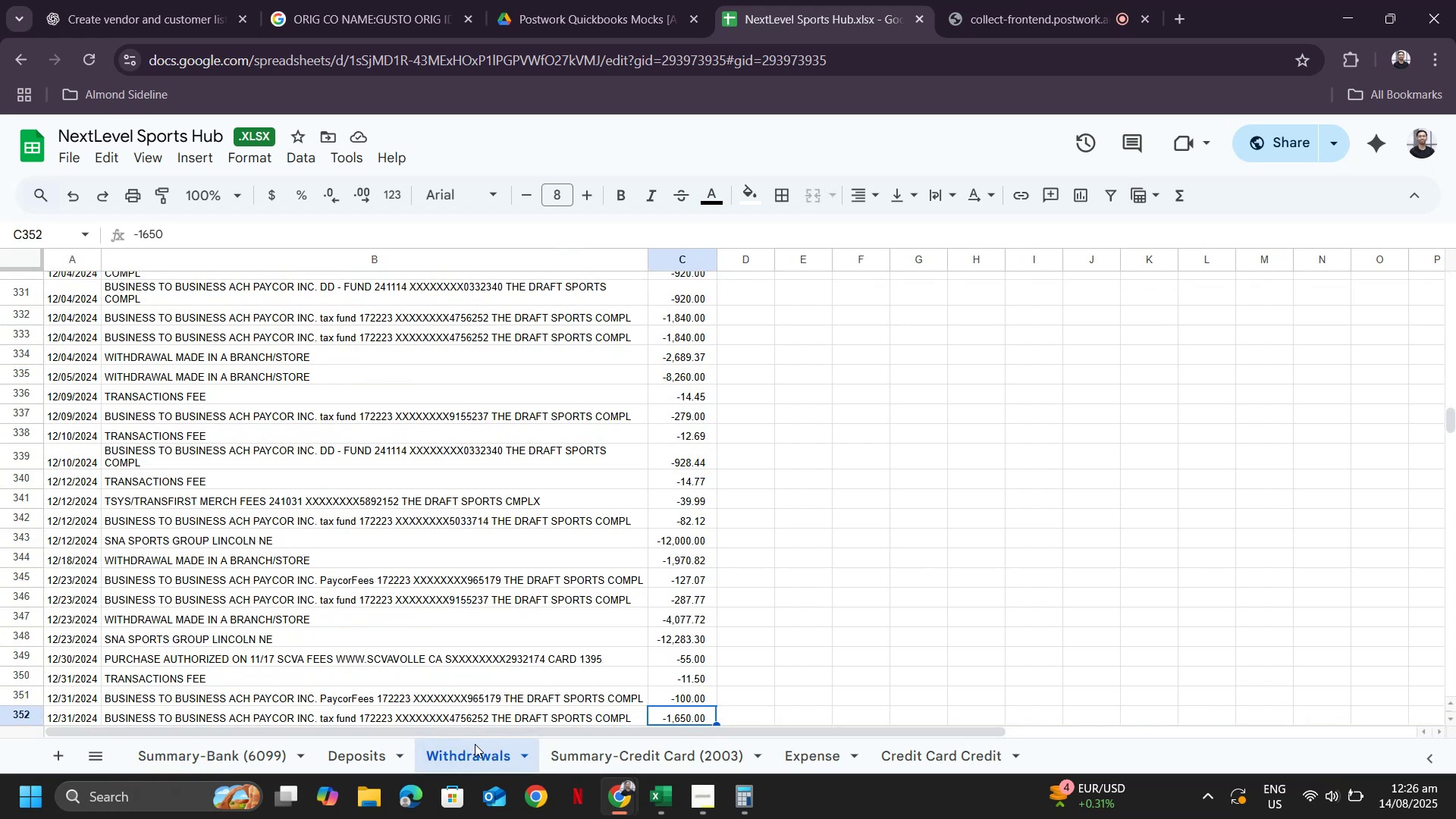 
key(ArrowDown)
 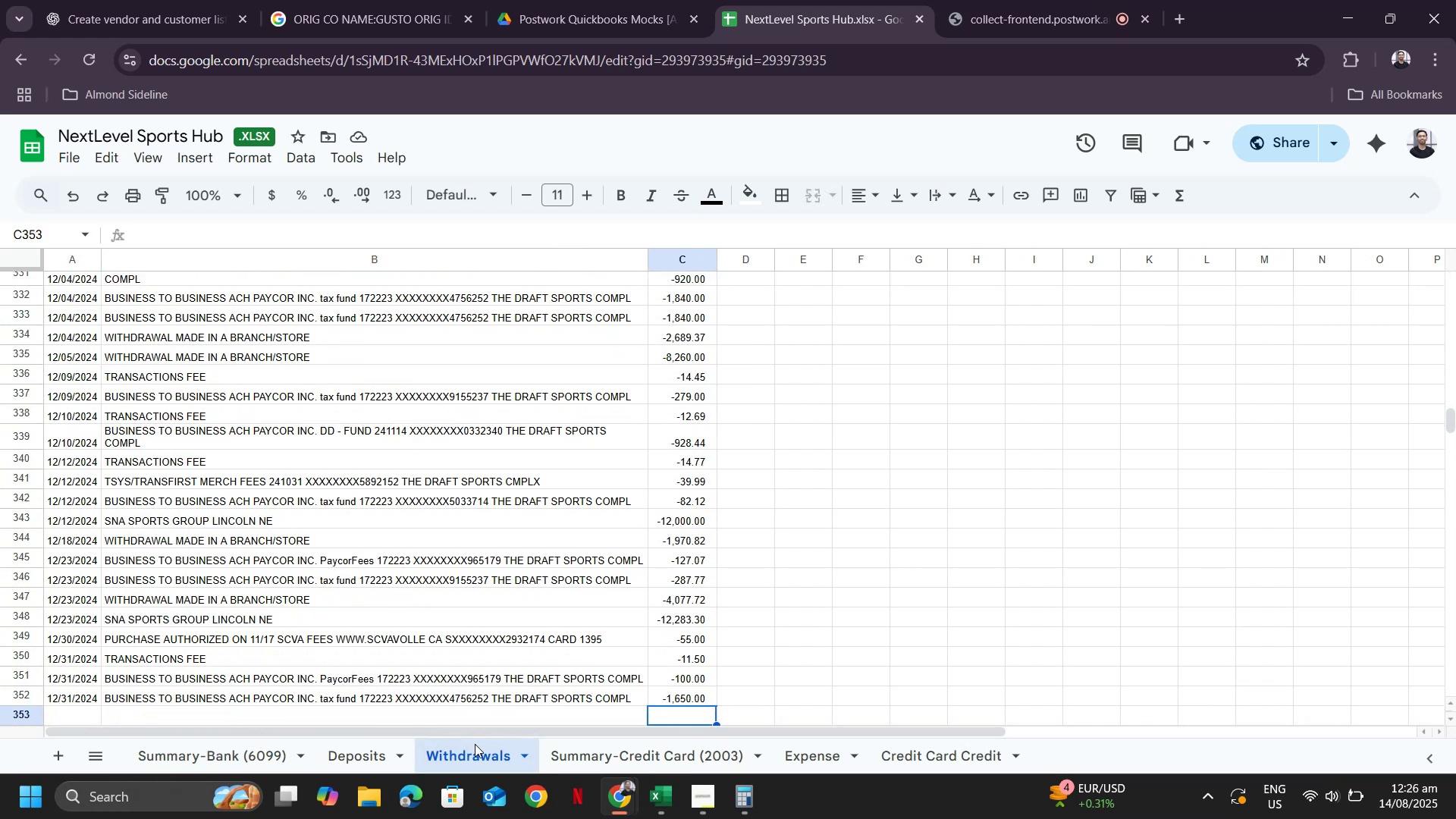 
hold_key(key=ControlLeft, duration=1.26)
 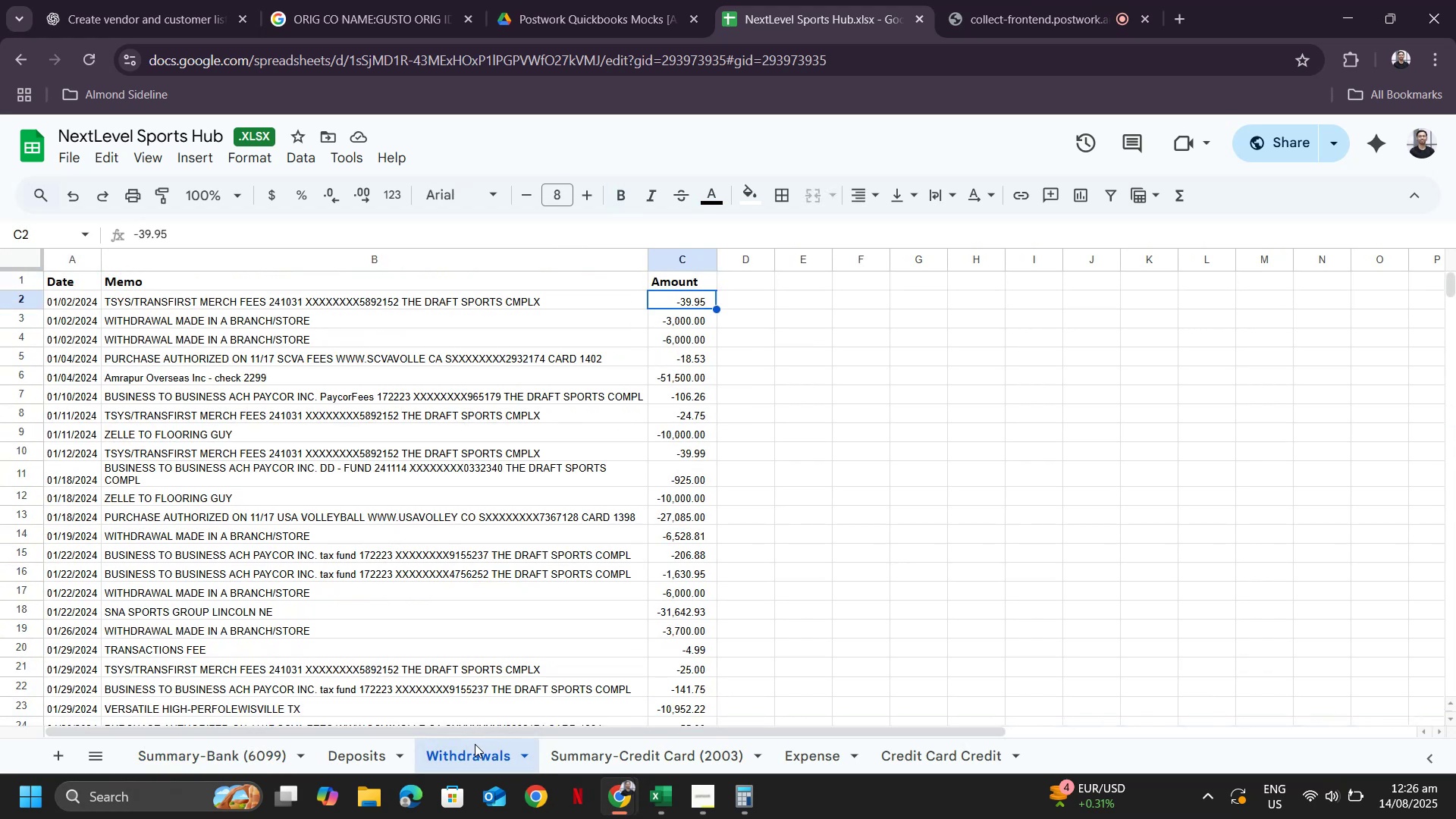 
hold_key(key=ArrowUp, duration=1.07)
 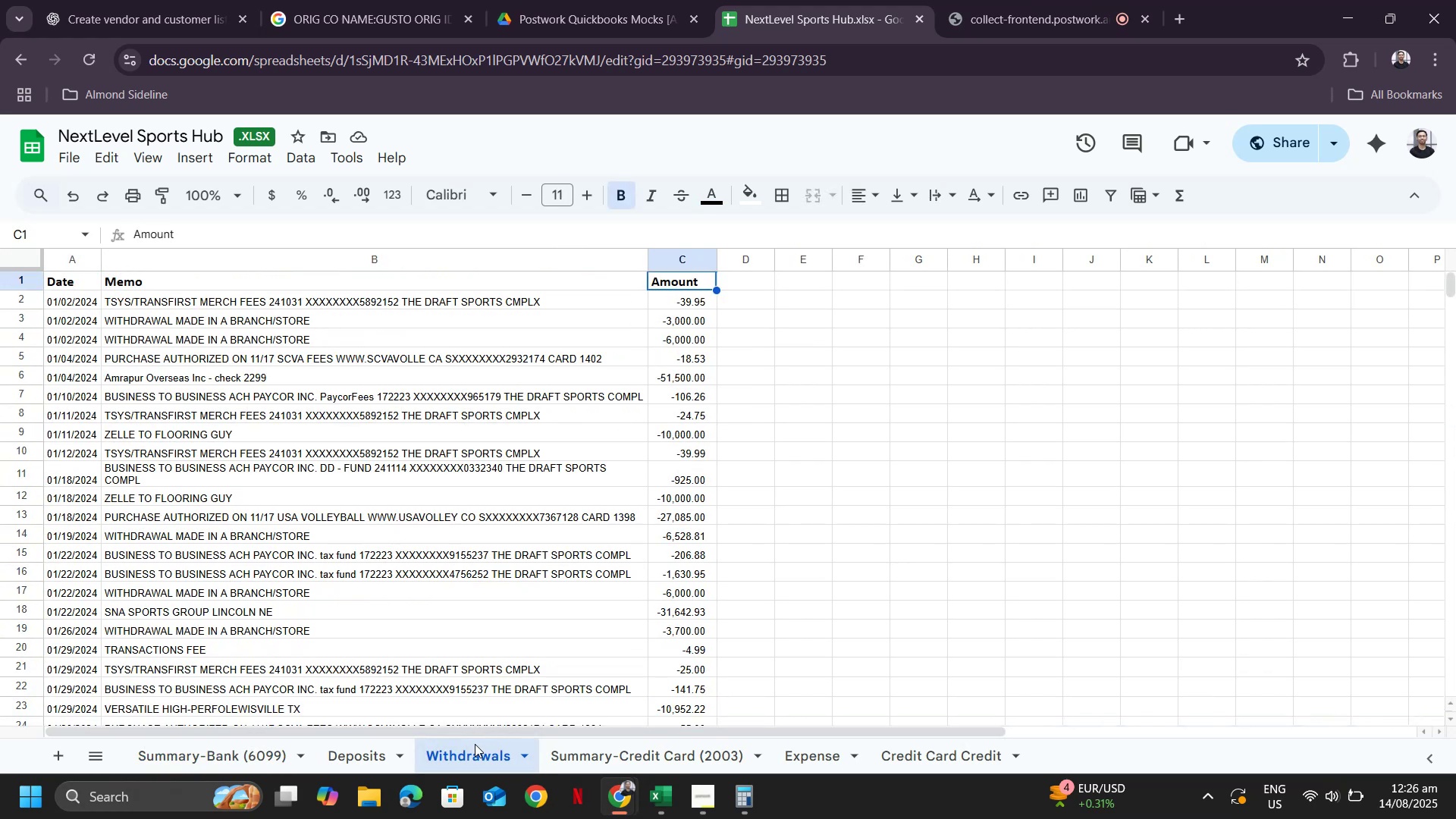 
key(ArrowDown)
 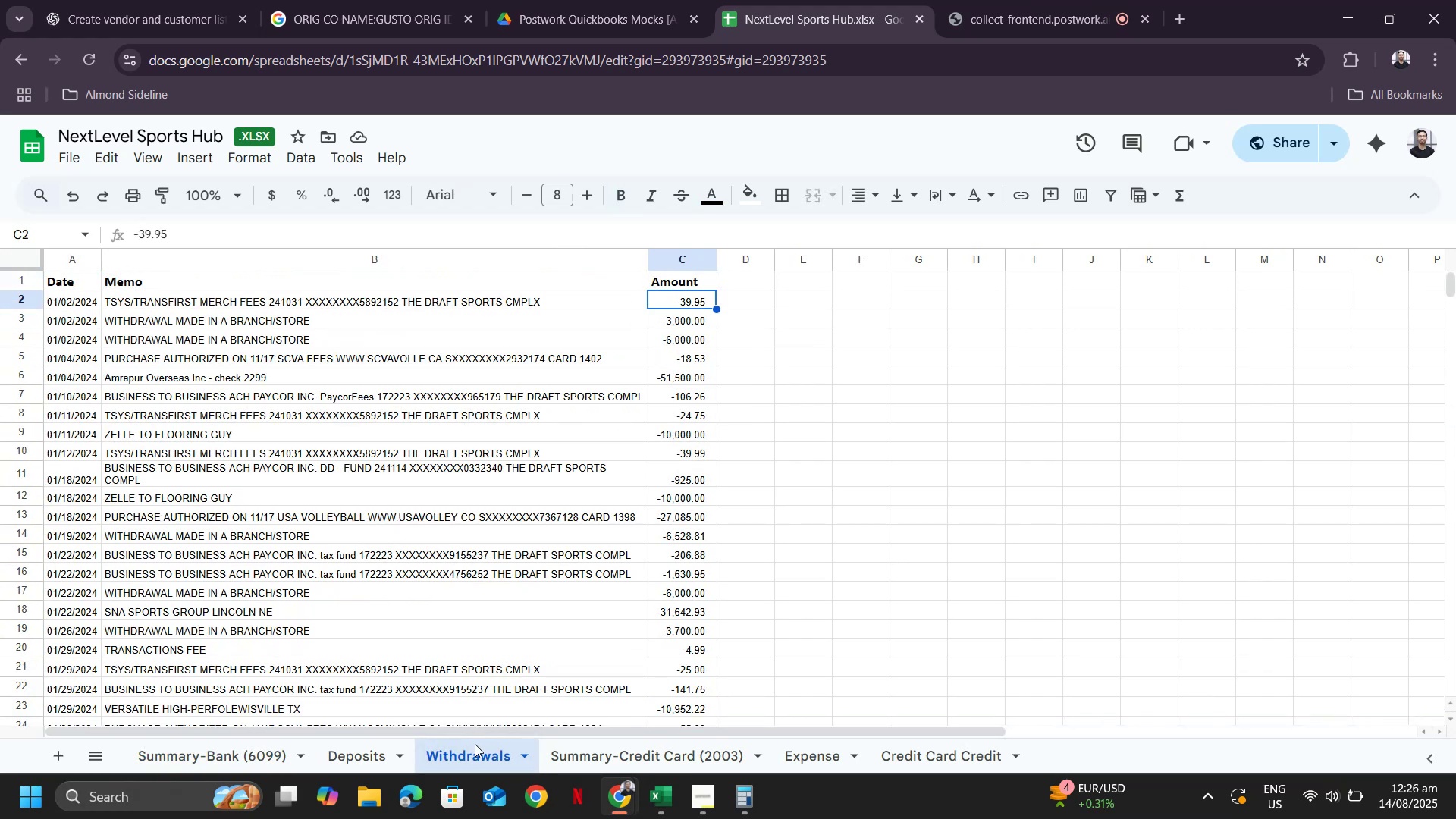 
key(Control+Shift+ArrowDown)
 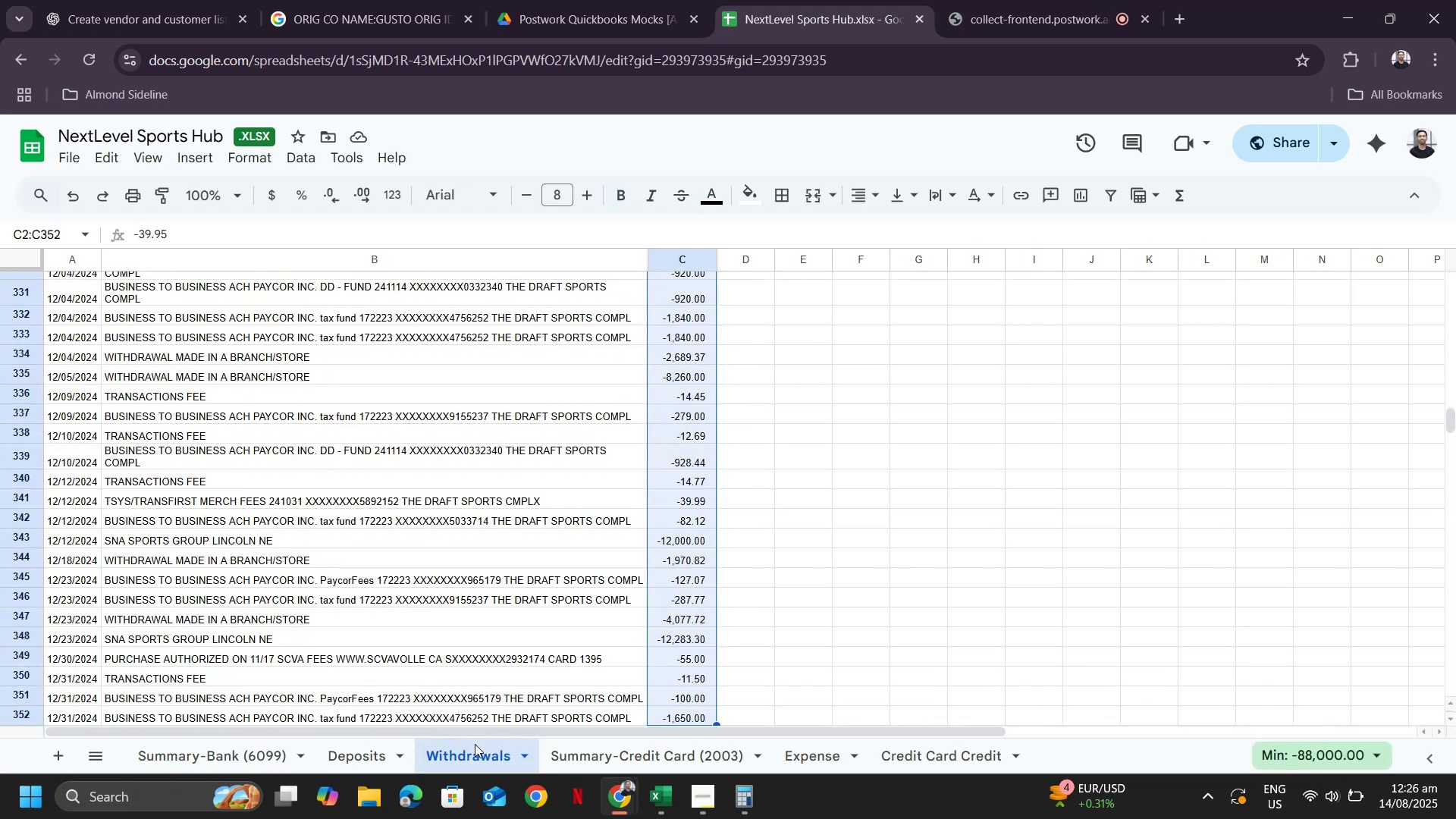 
key(Control+C)
 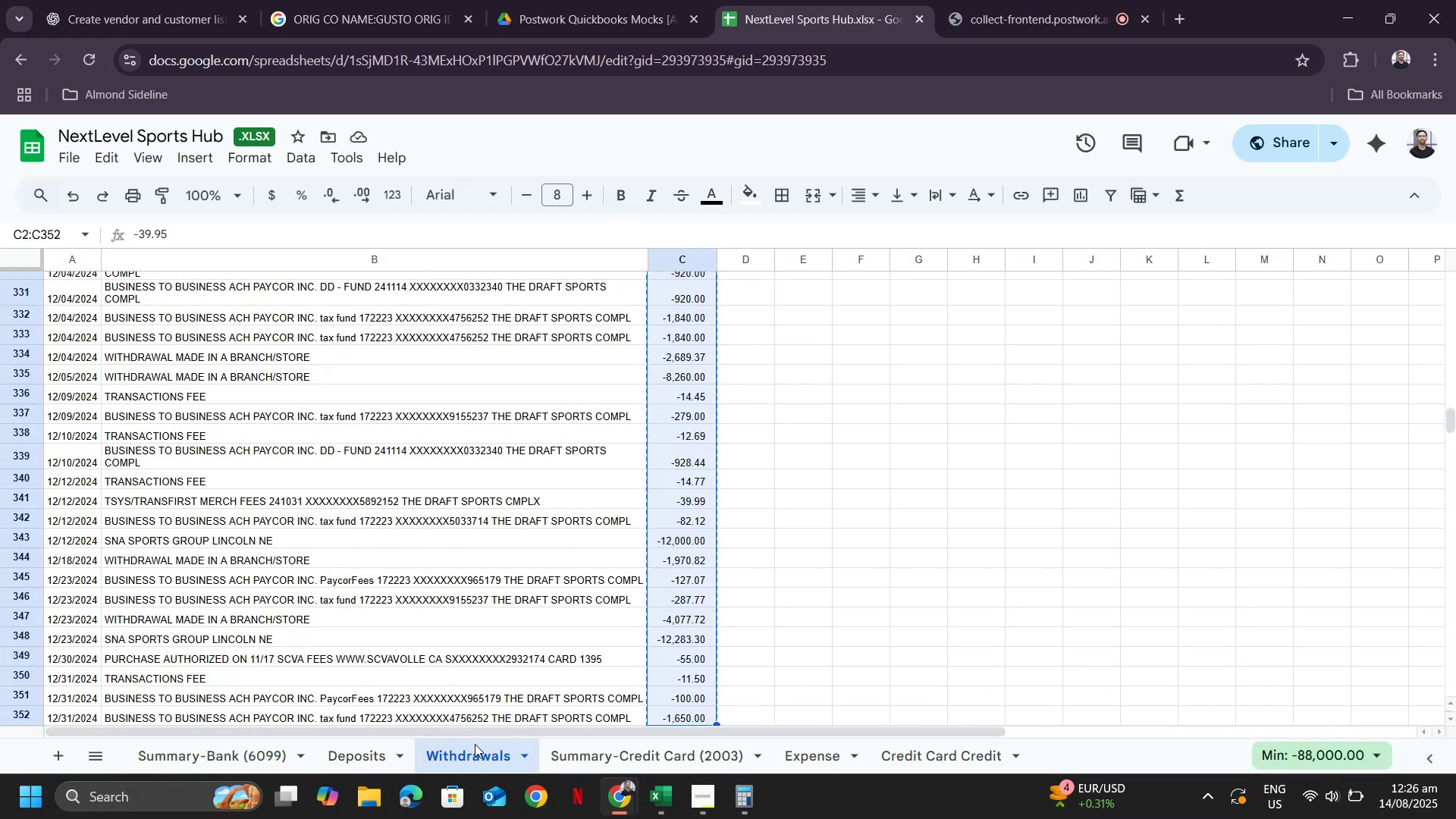 
key(Control+ArrowDown)
 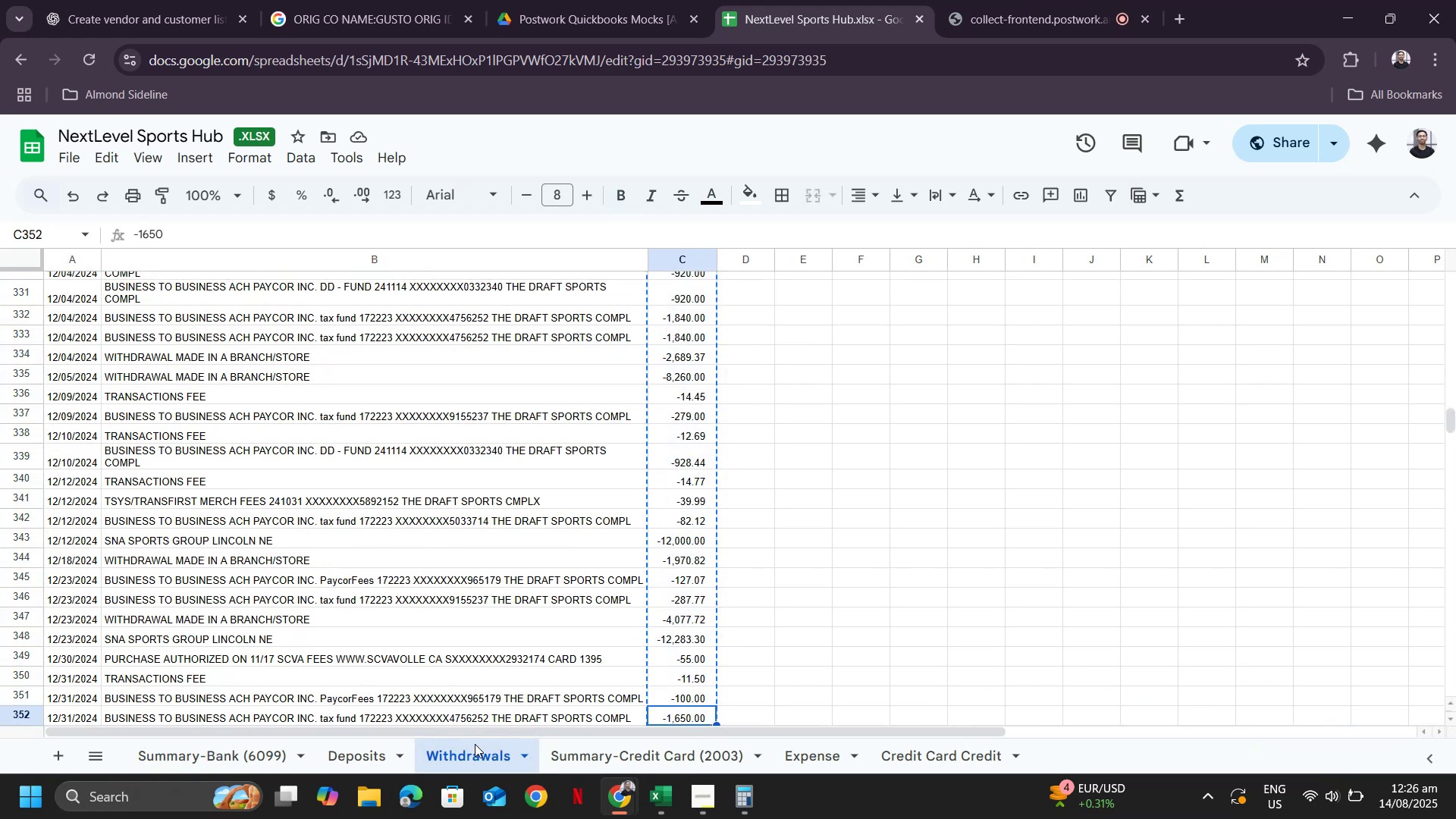 
key(ArrowDown)
 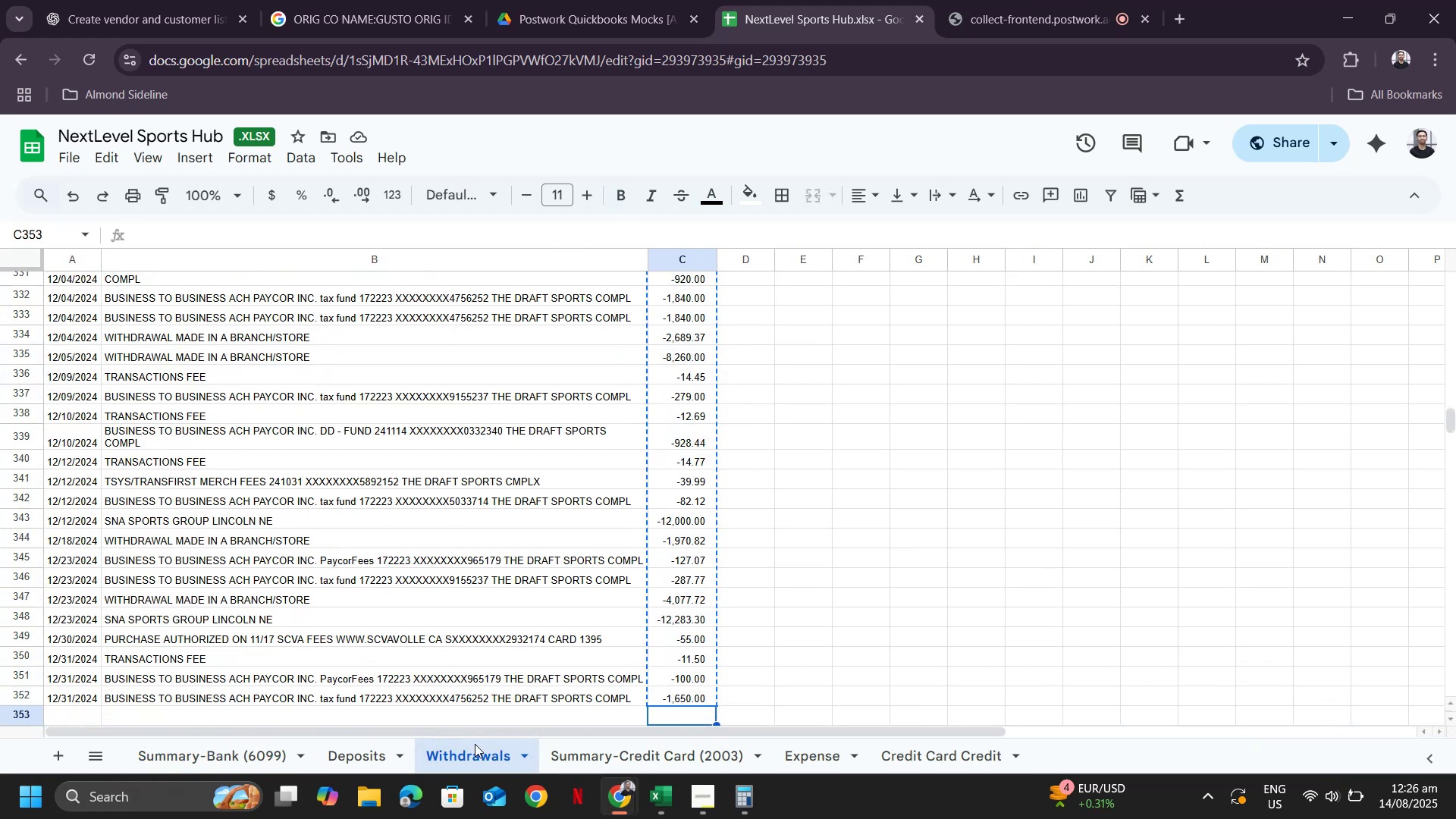 
key(ArrowDown)
 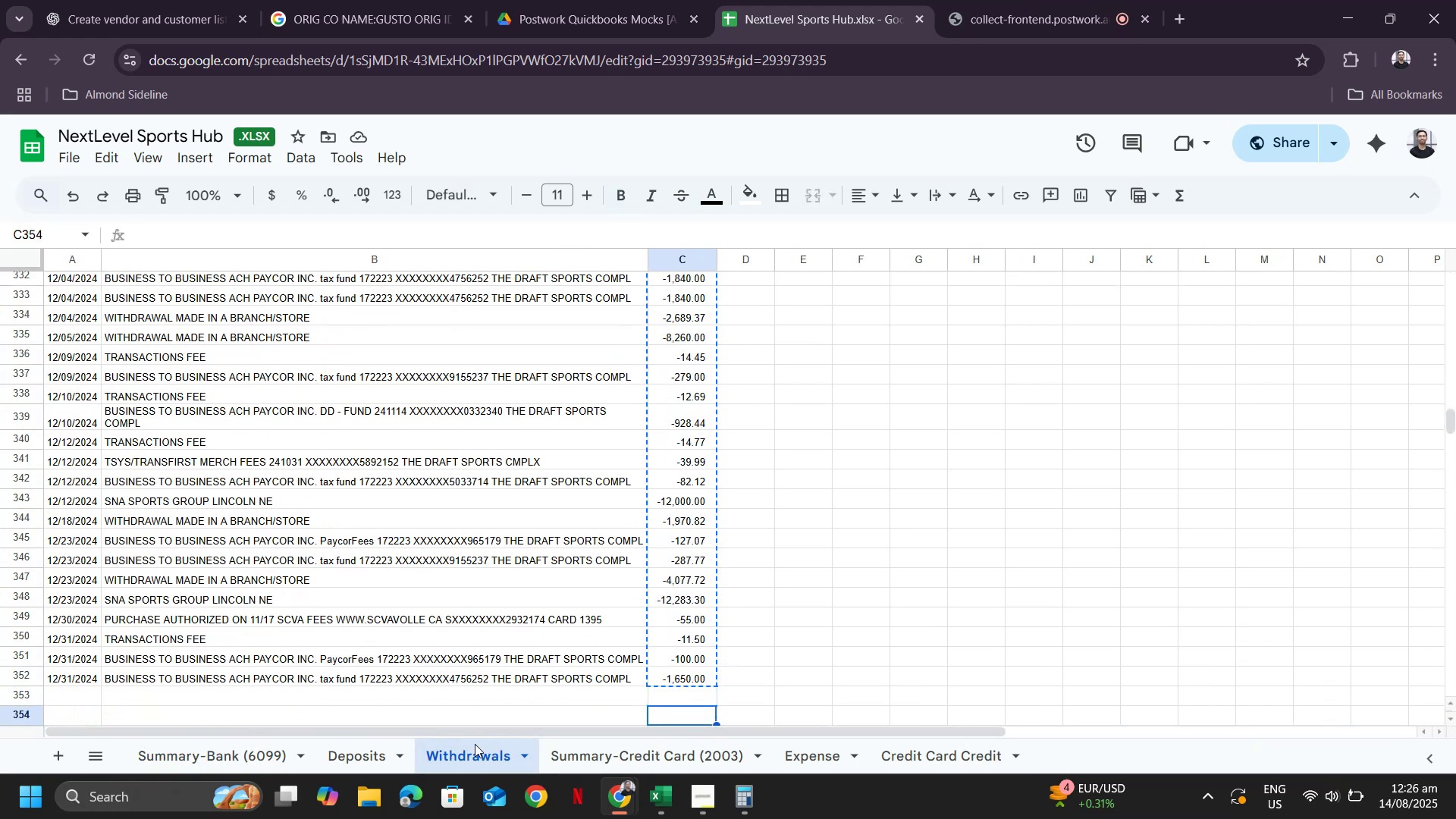 
key(ArrowUp)
 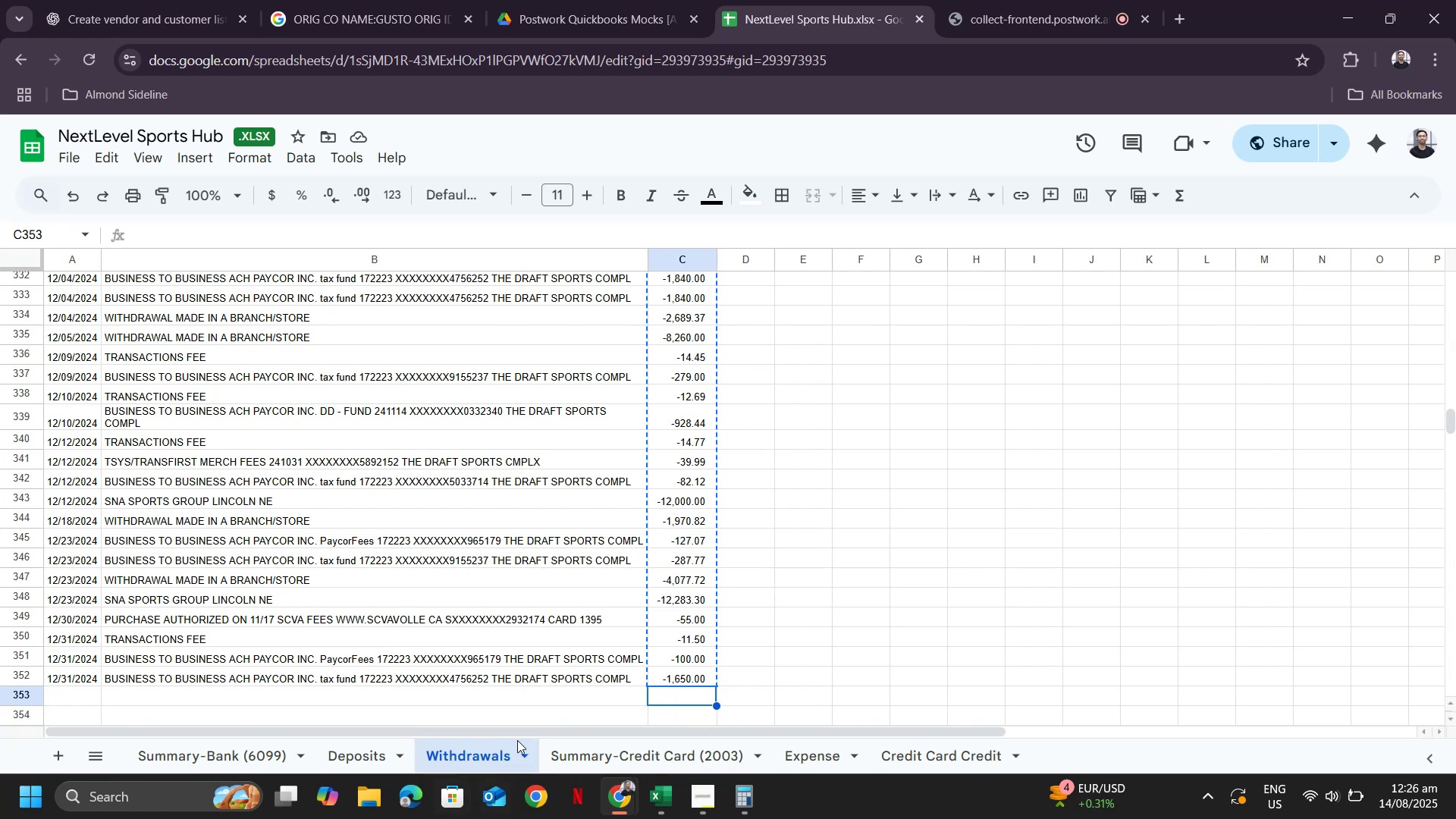 
scroll: coordinate [655, 576], scroll_direction: up, amount: 86.0
 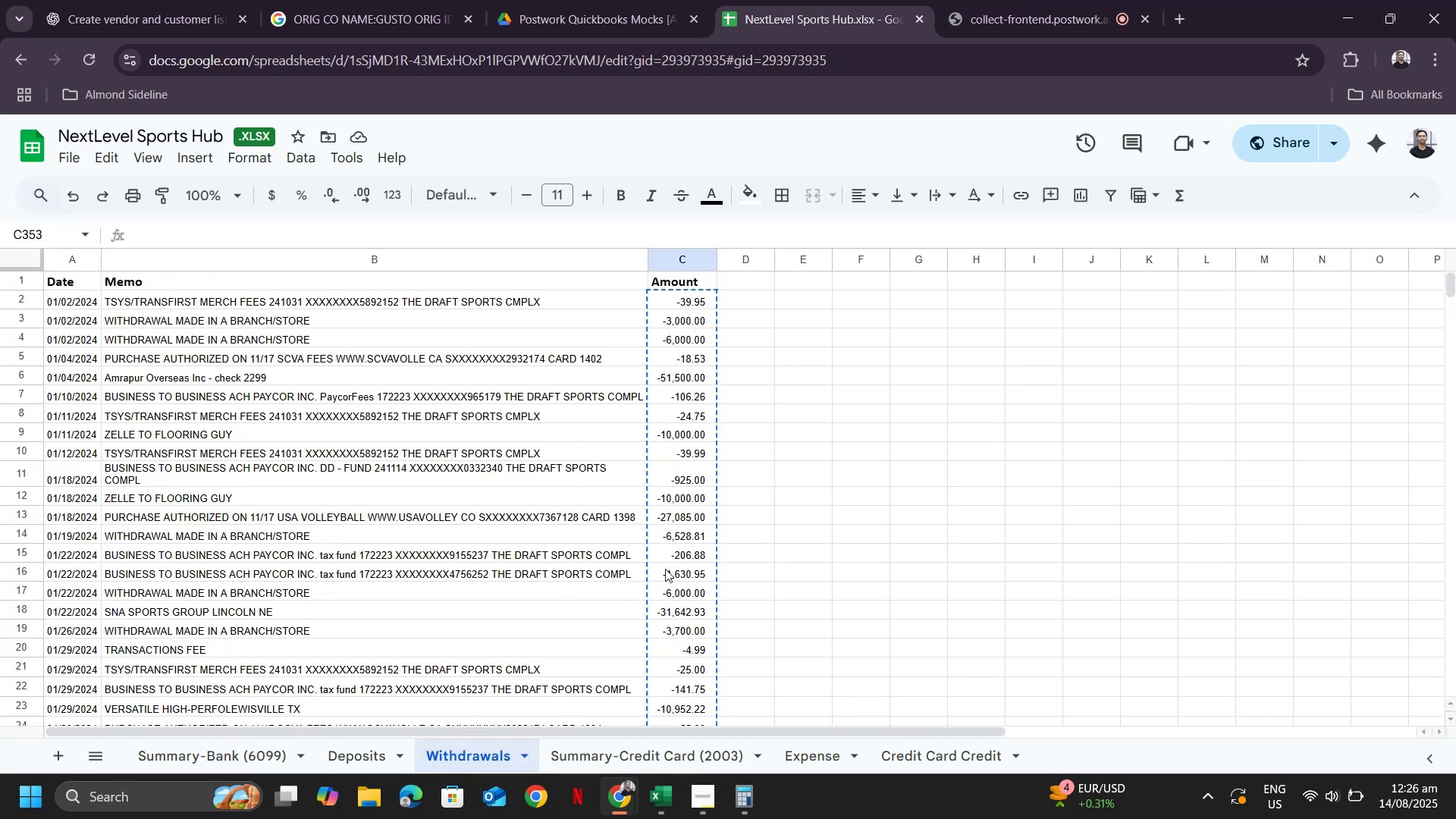 
key(Alt+Tab)
 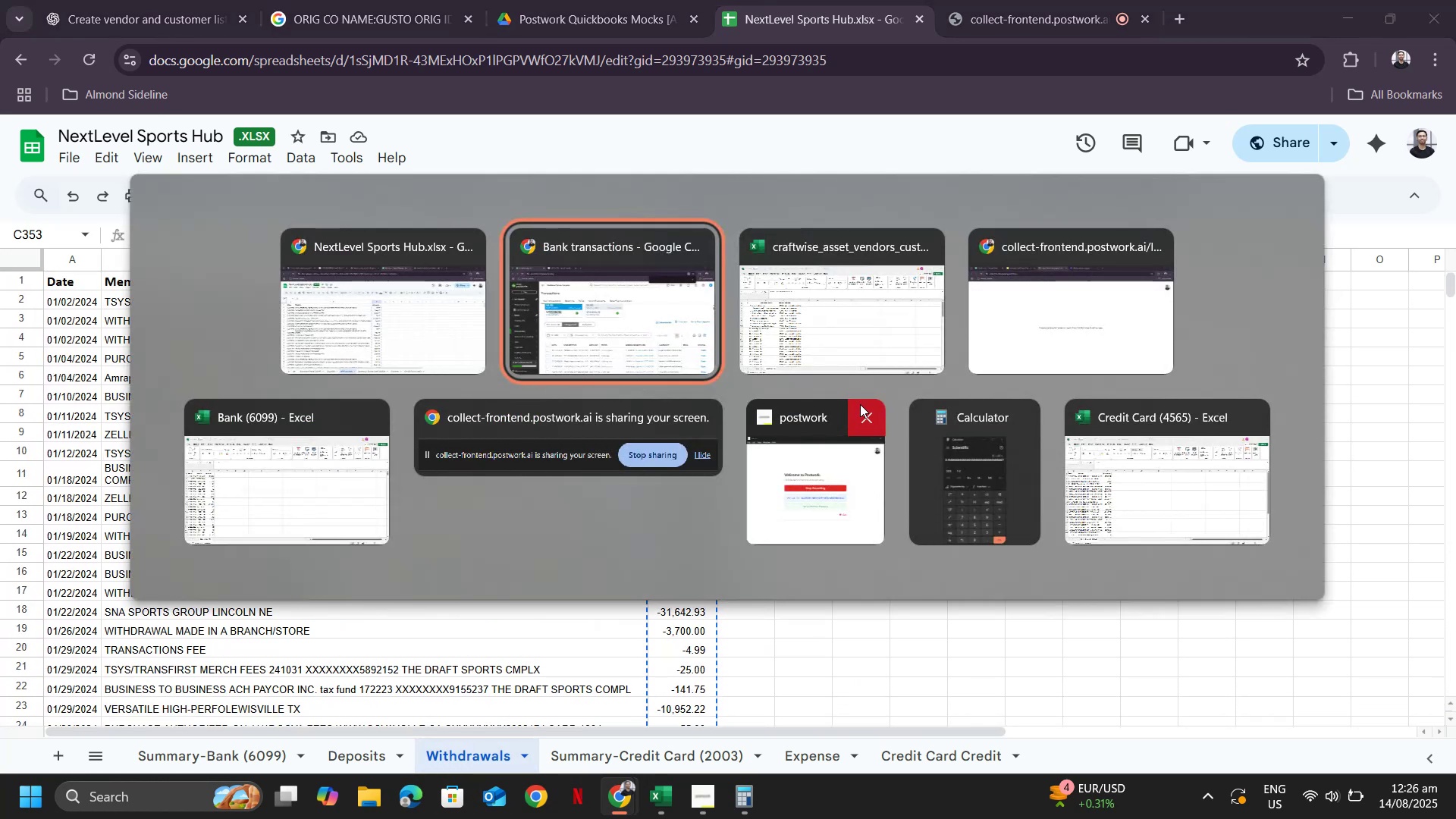 
key(Alt+Tab)
 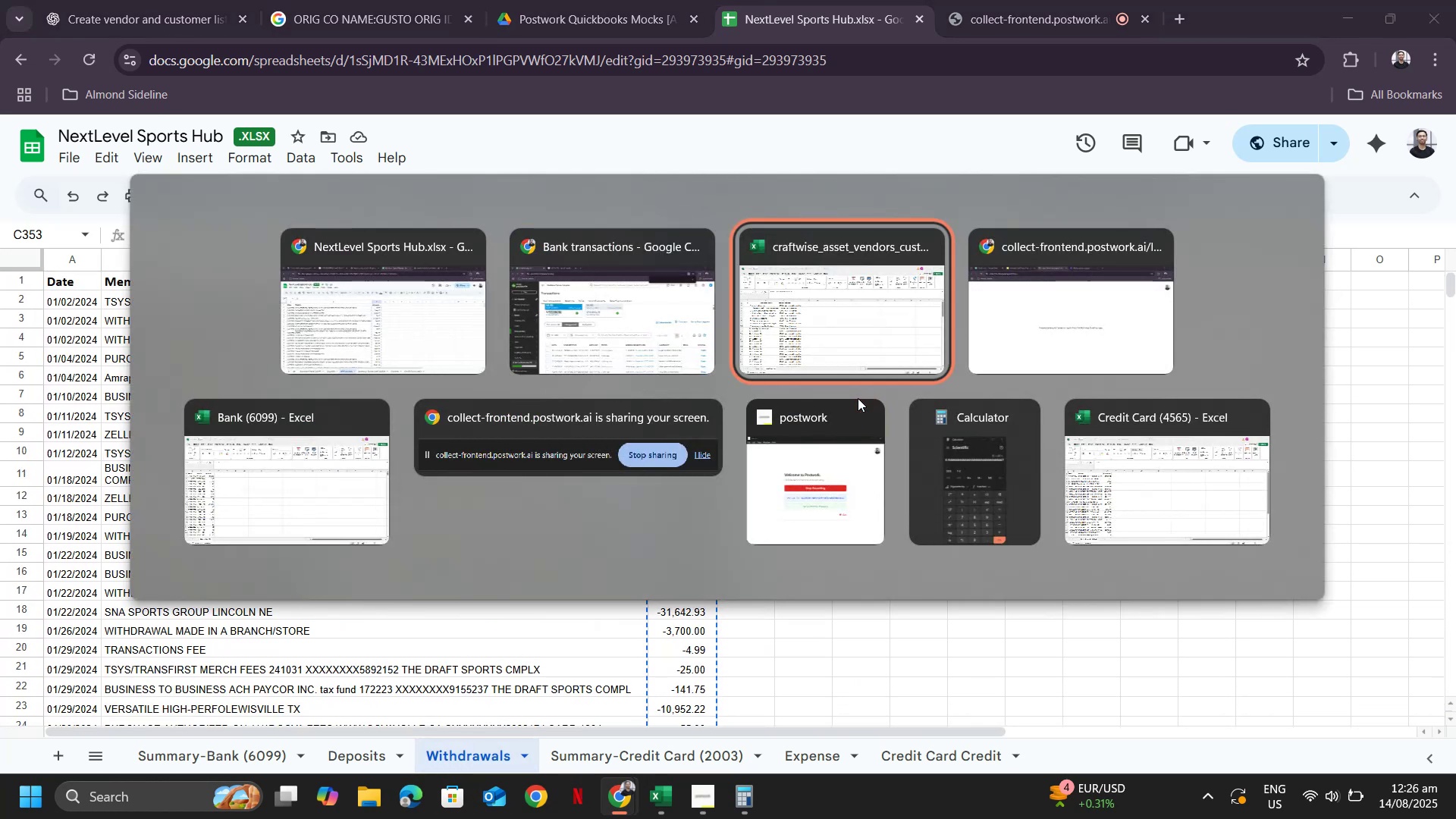 
key(Alt+Tab)
 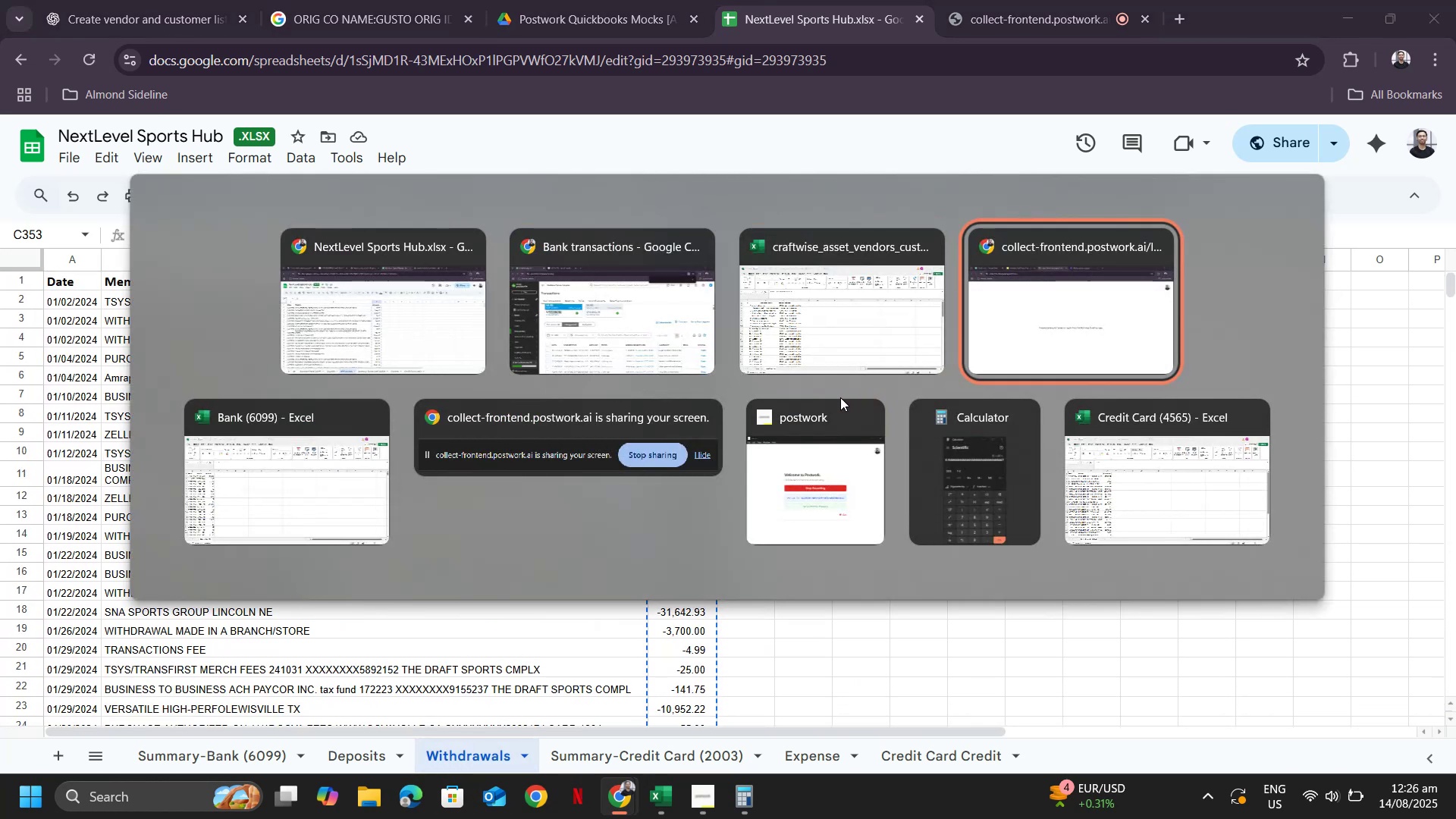 
key(Alt+Tab)
 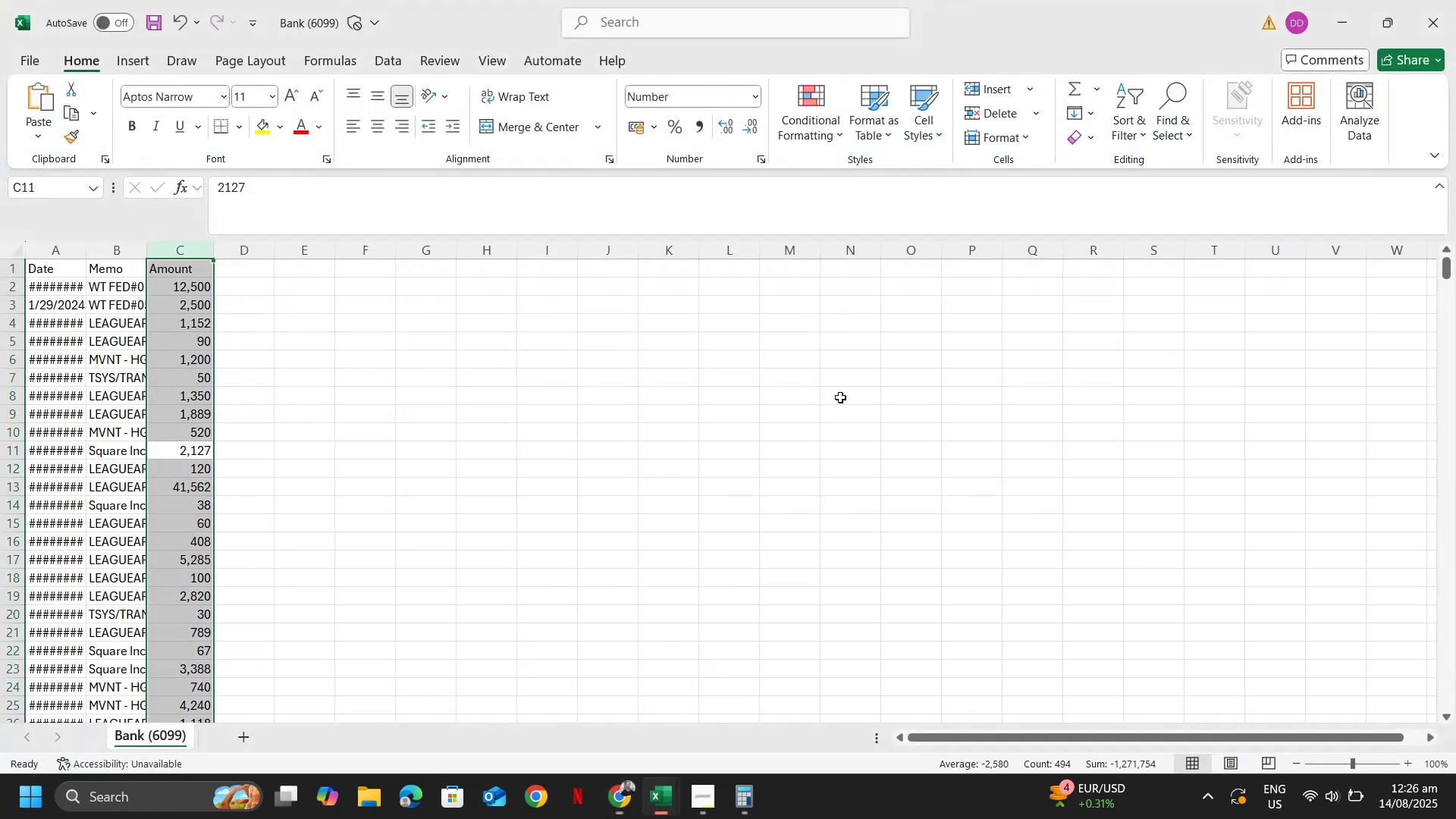 
key(Control+ArrowUp)
 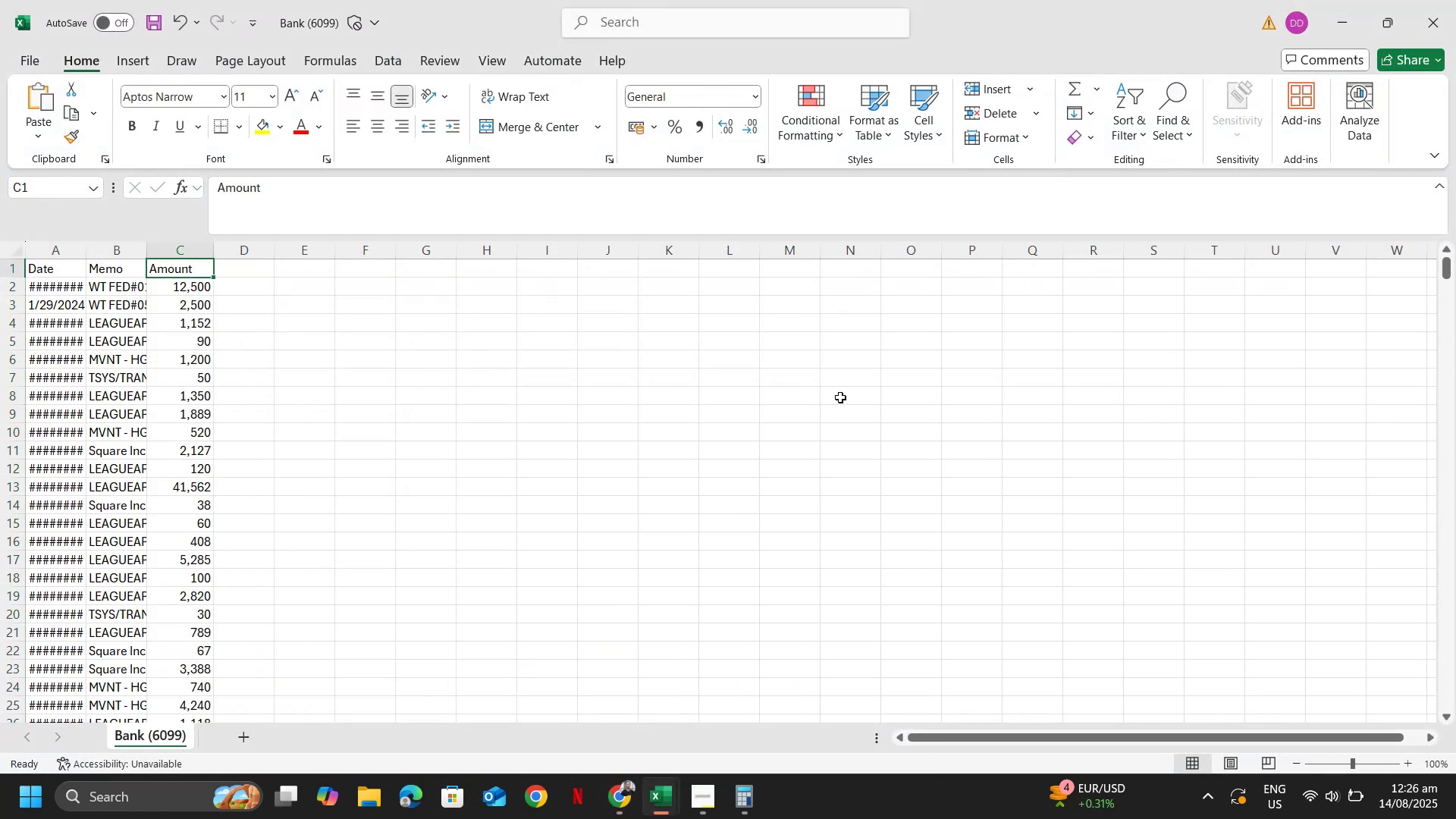 
key(ArrowDown)
 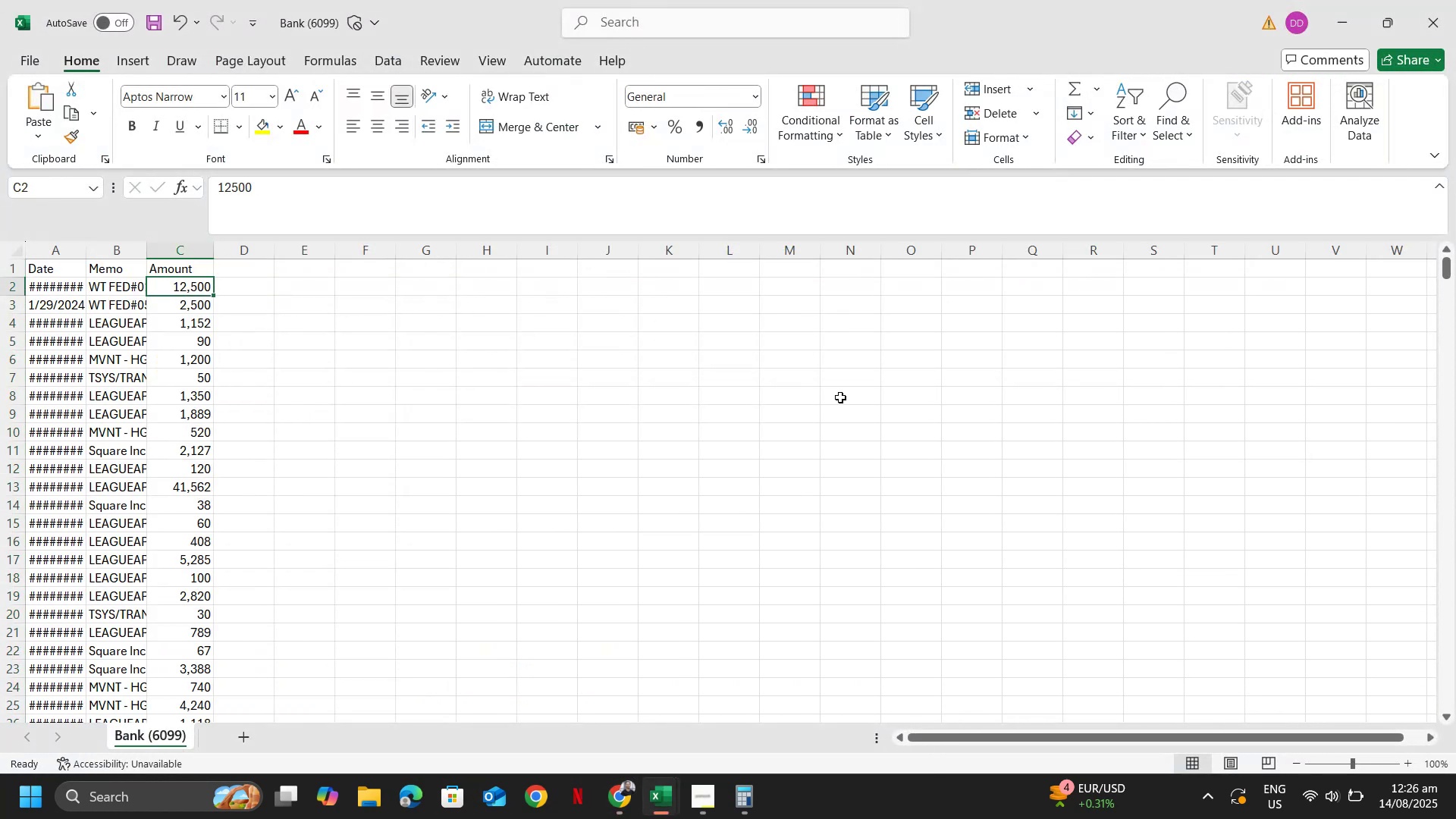 
key(Control+ControlLeft)
 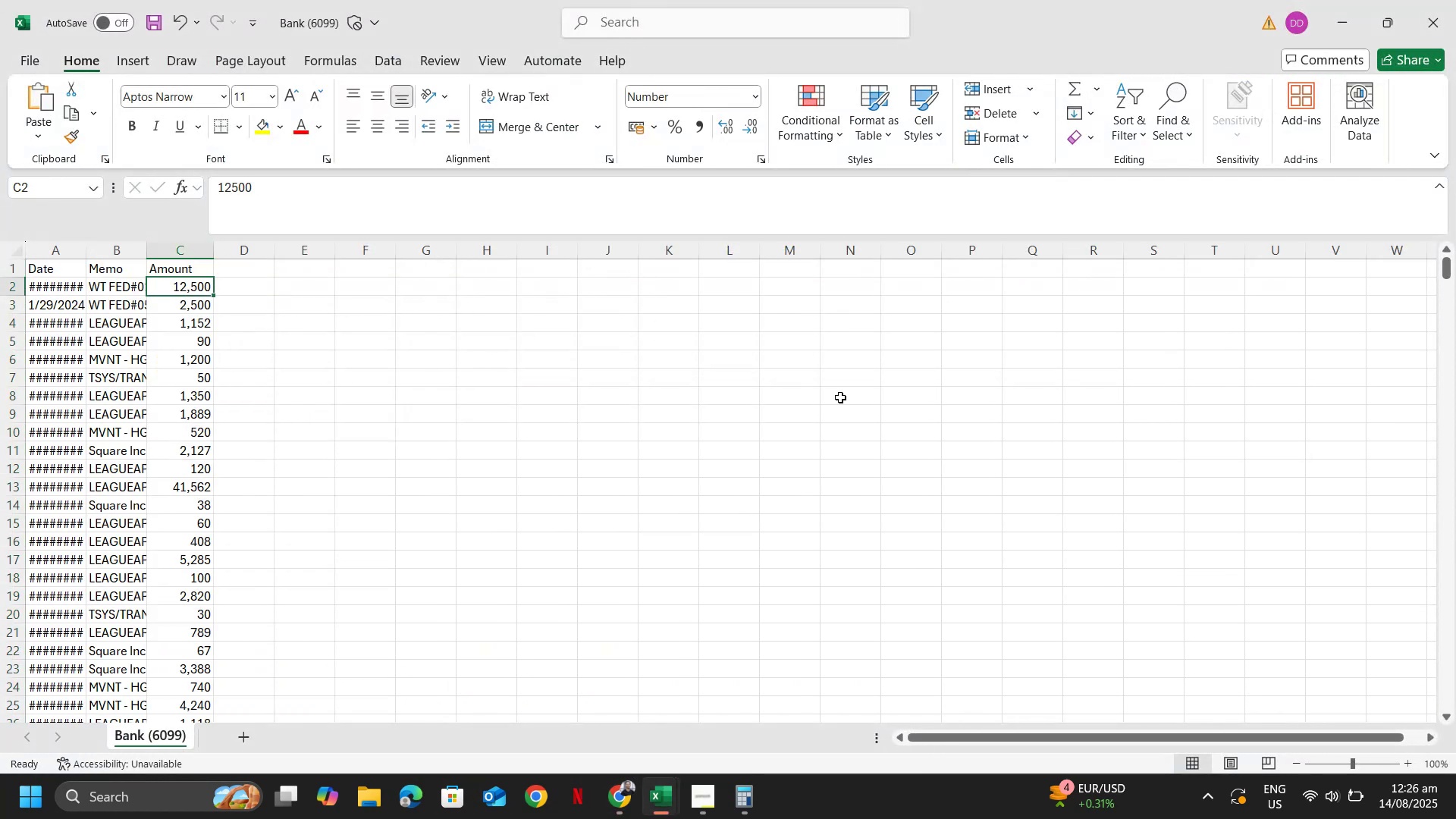 
key(Control+Shift+ShiftLeft)
 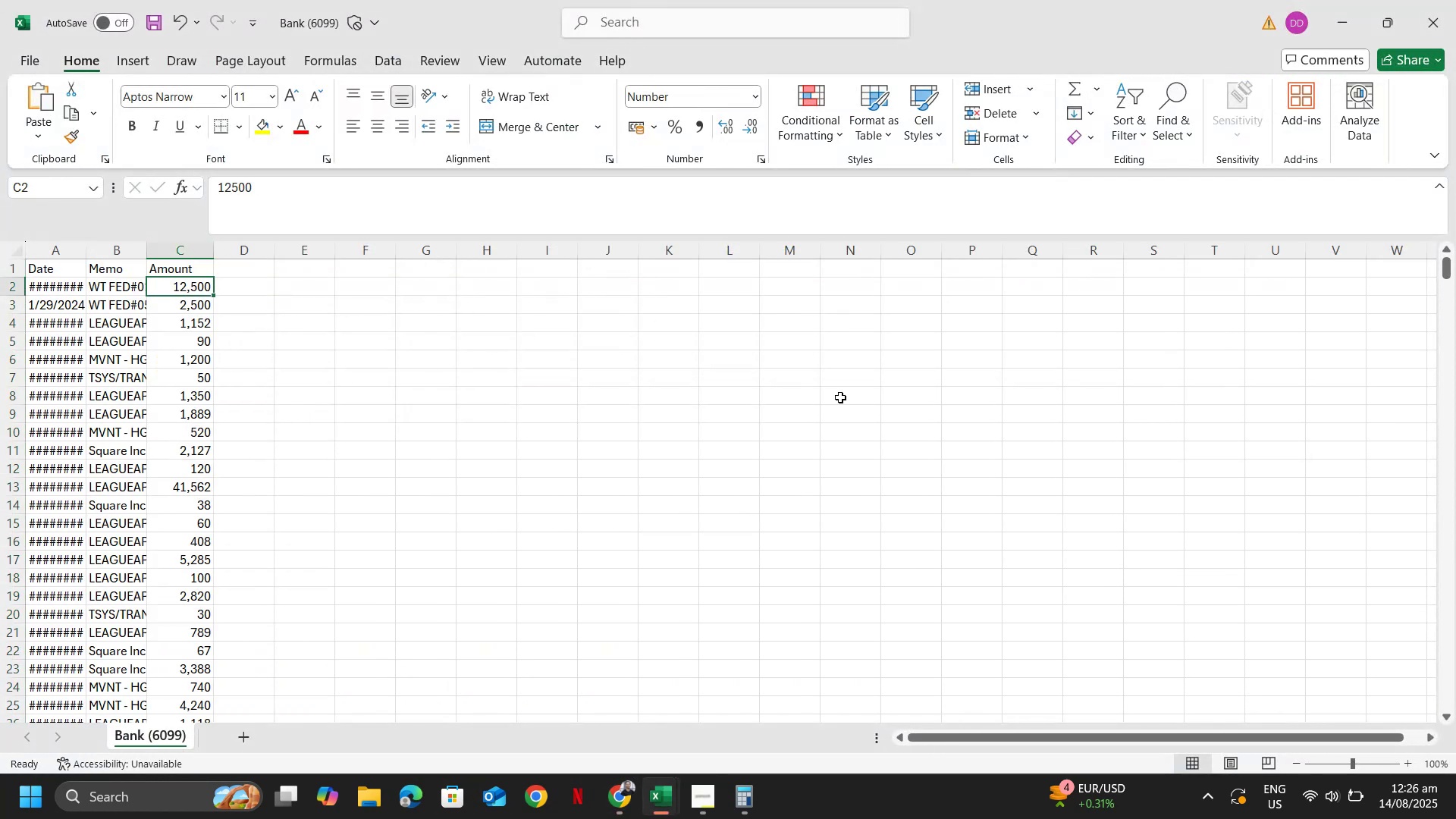 
key(Control+Shift+ArrowDown)
 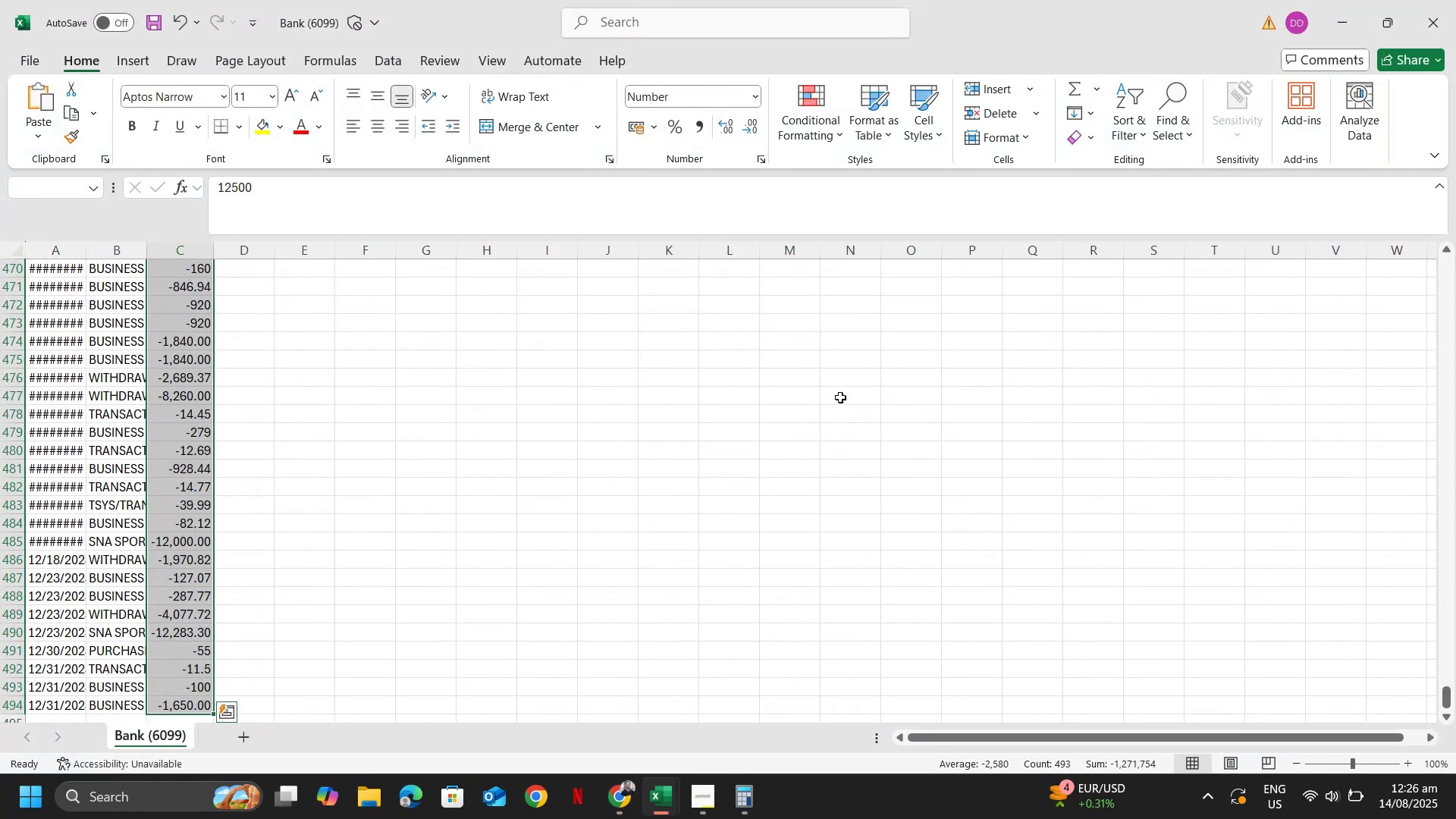 
key(Alt+Tab)
 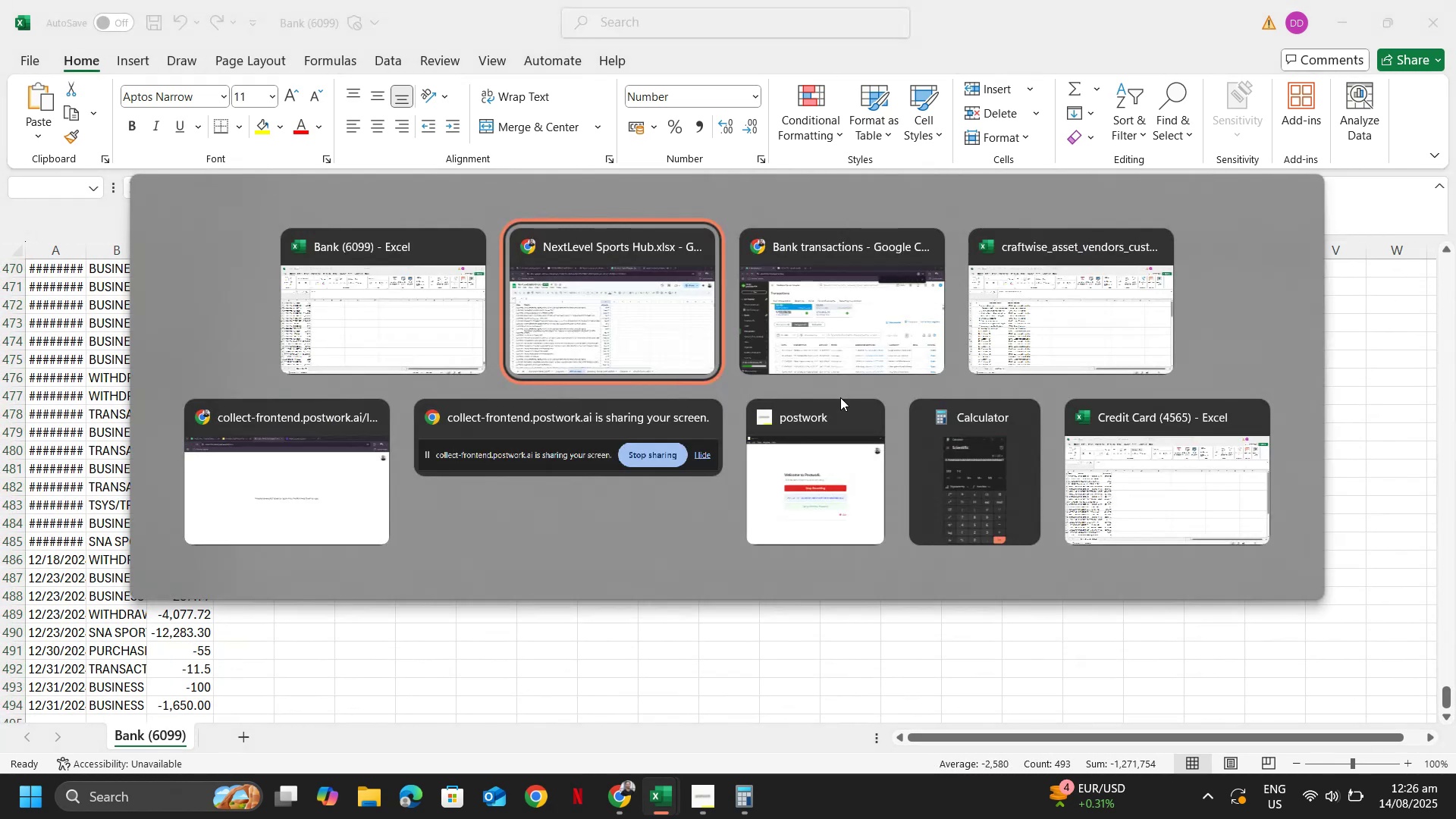 
key(Alt+Tab)
 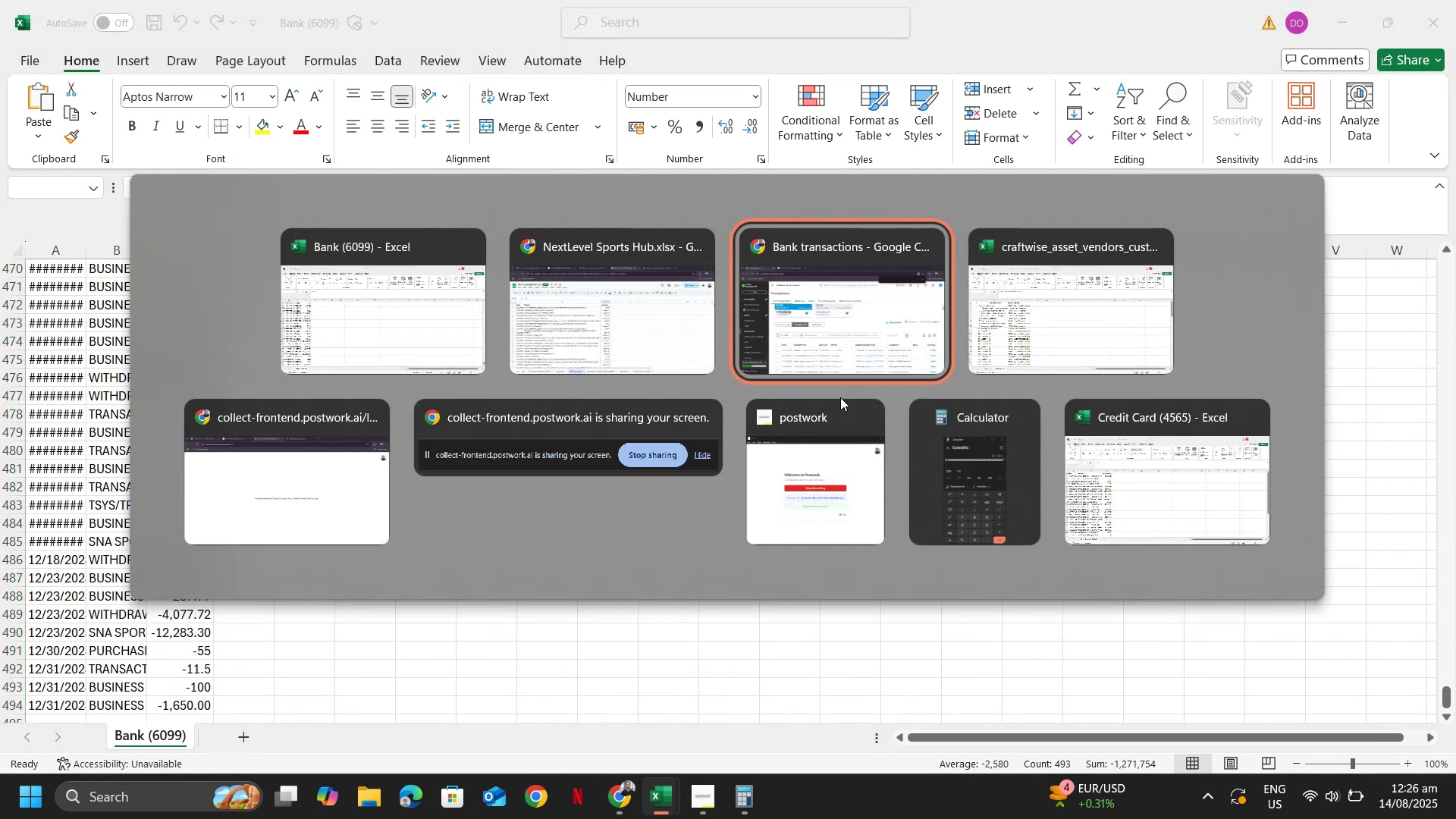 
key(Alt+Shift+Tab)
 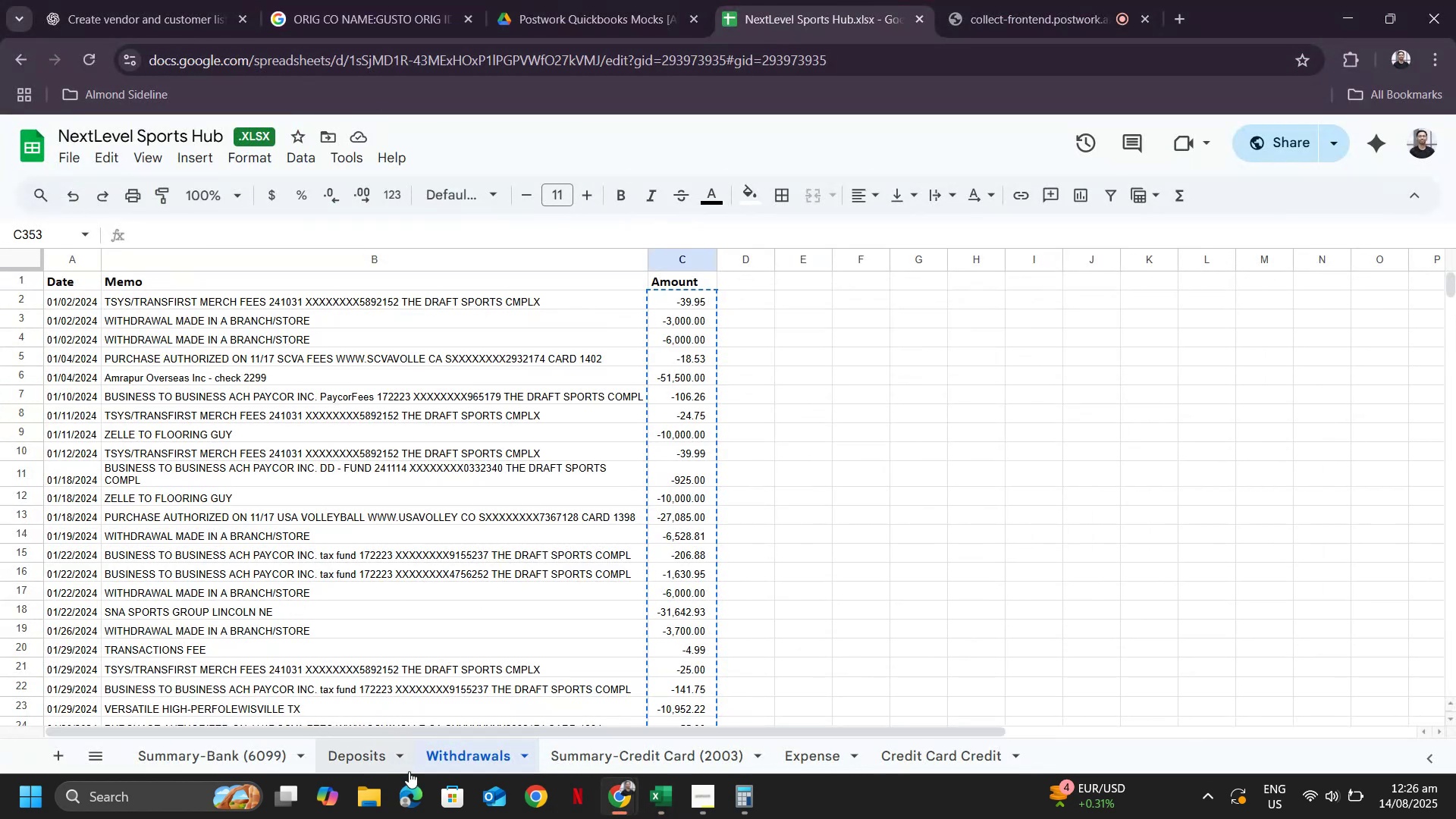 
left_click([346, 764])
 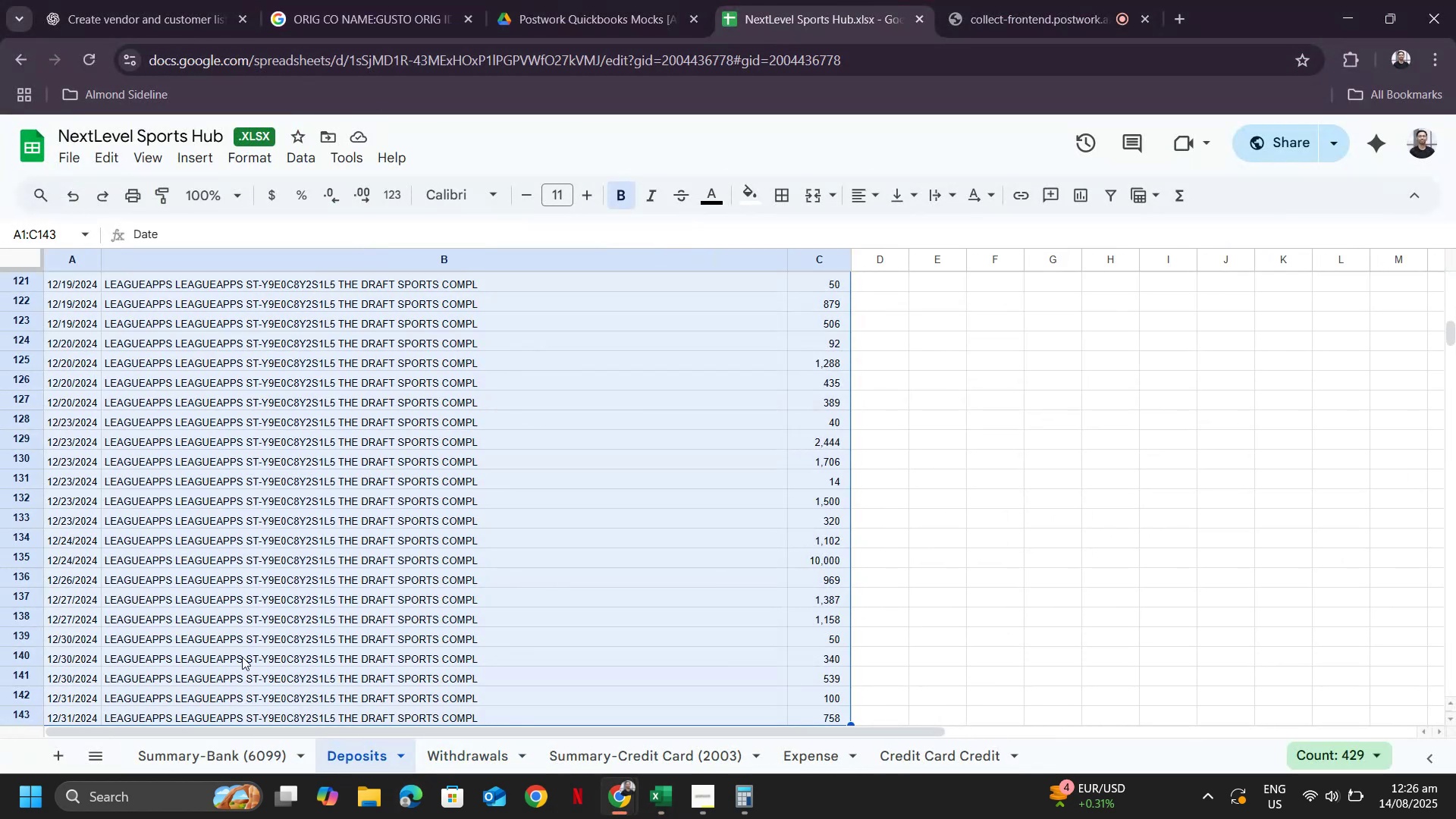 
left_click([222, 749])
 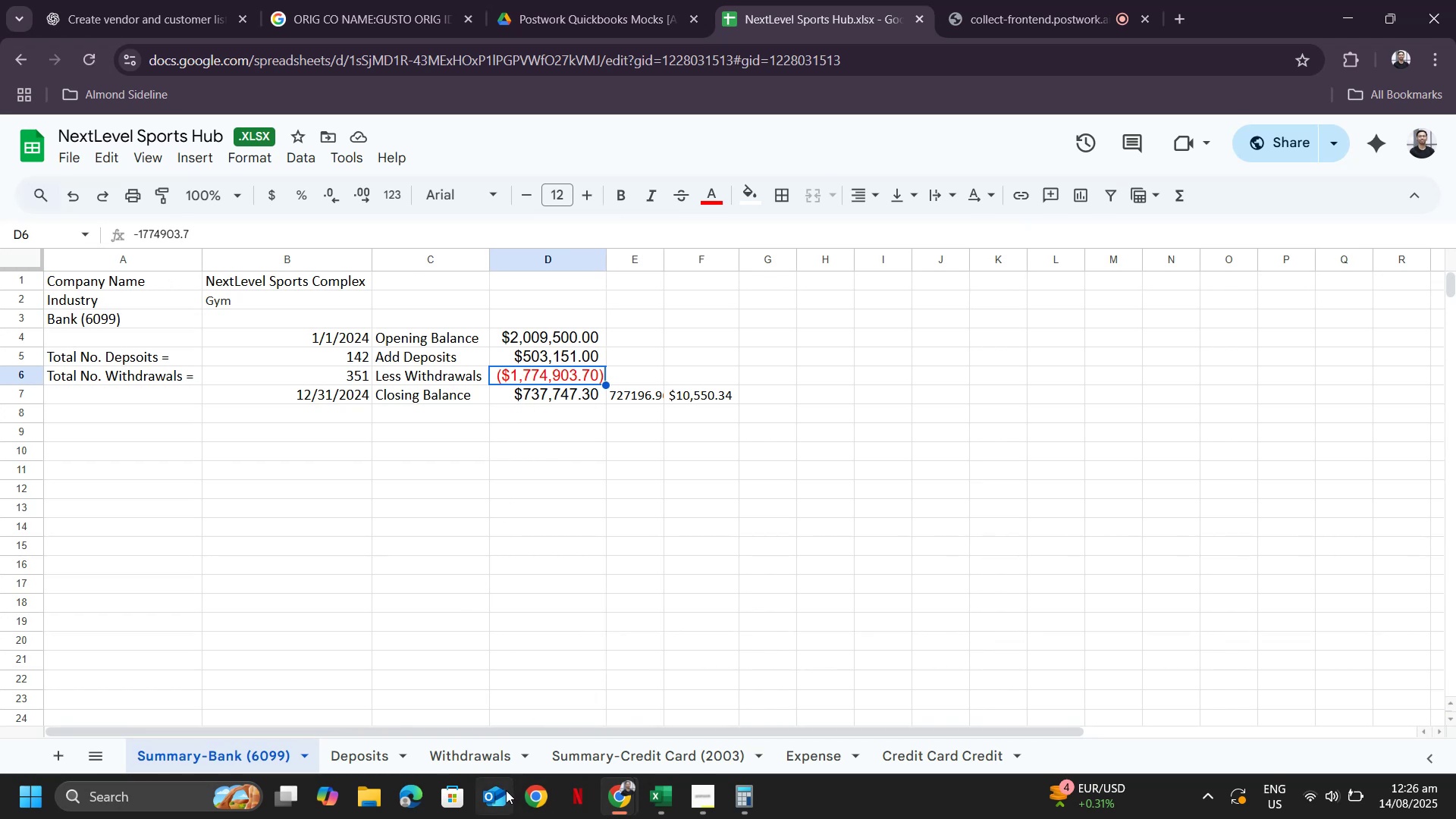 
wait(6.93)
 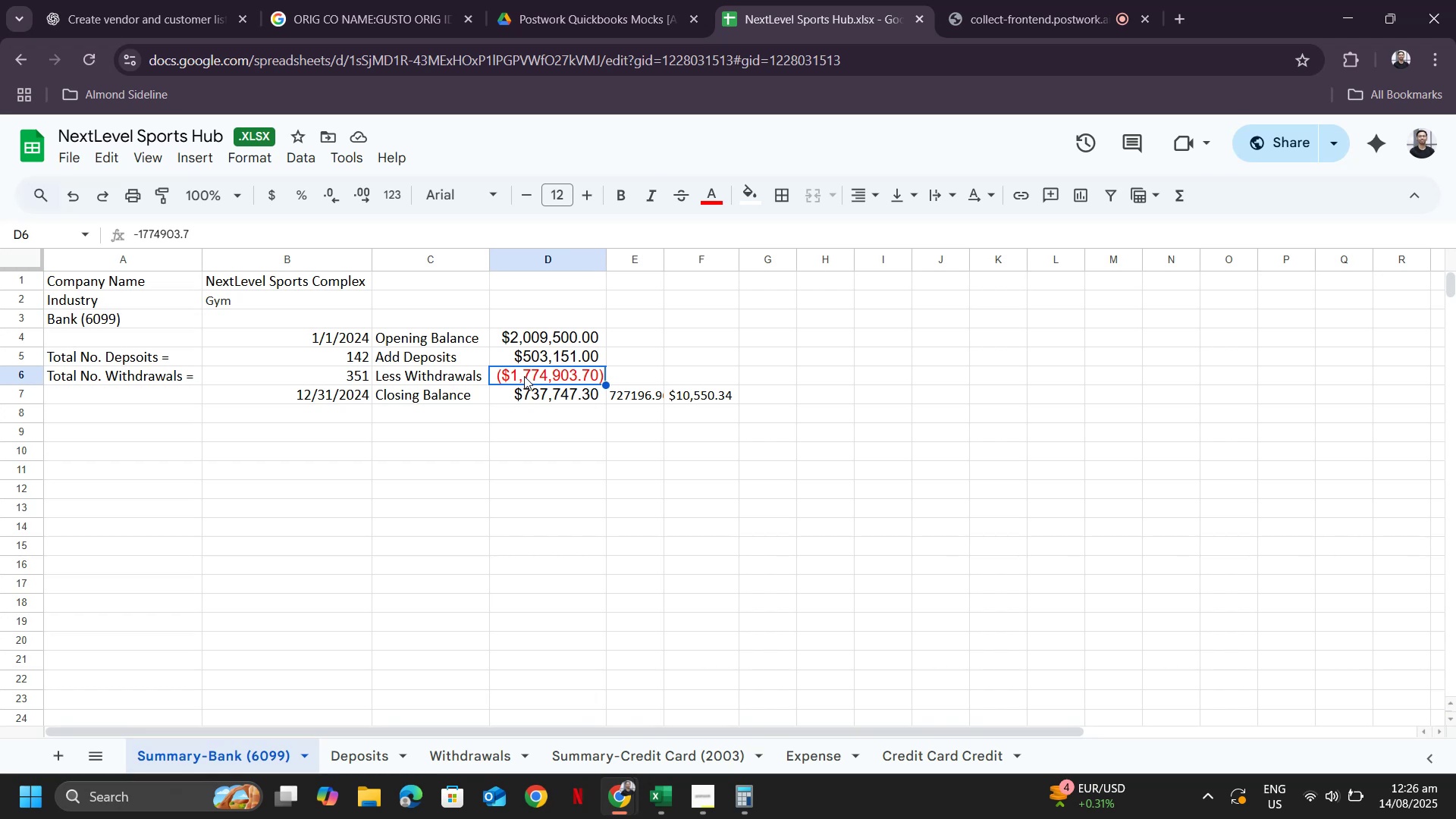 
left_click([438, 747])
 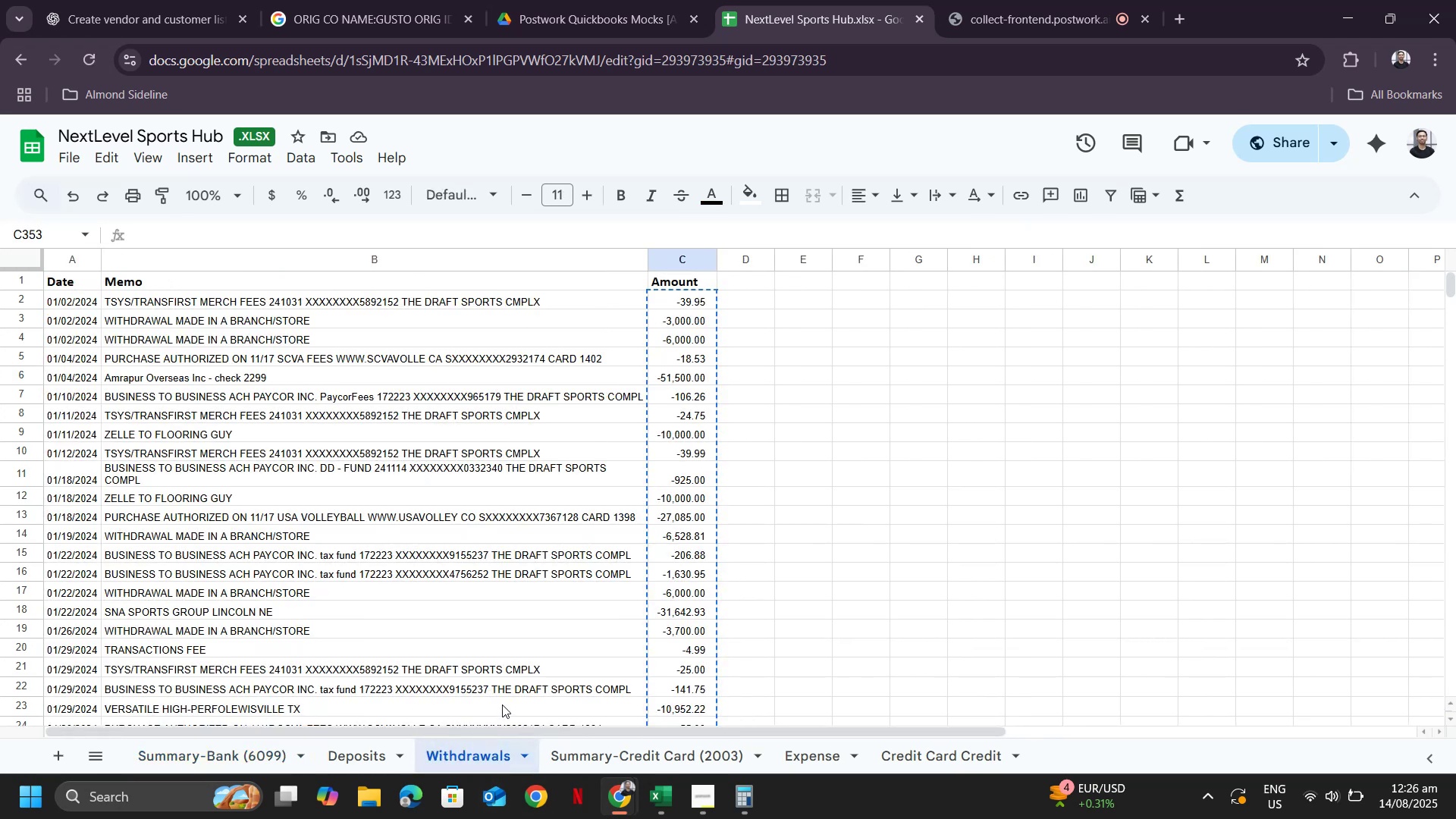 
key(Control+ArrowUp)
 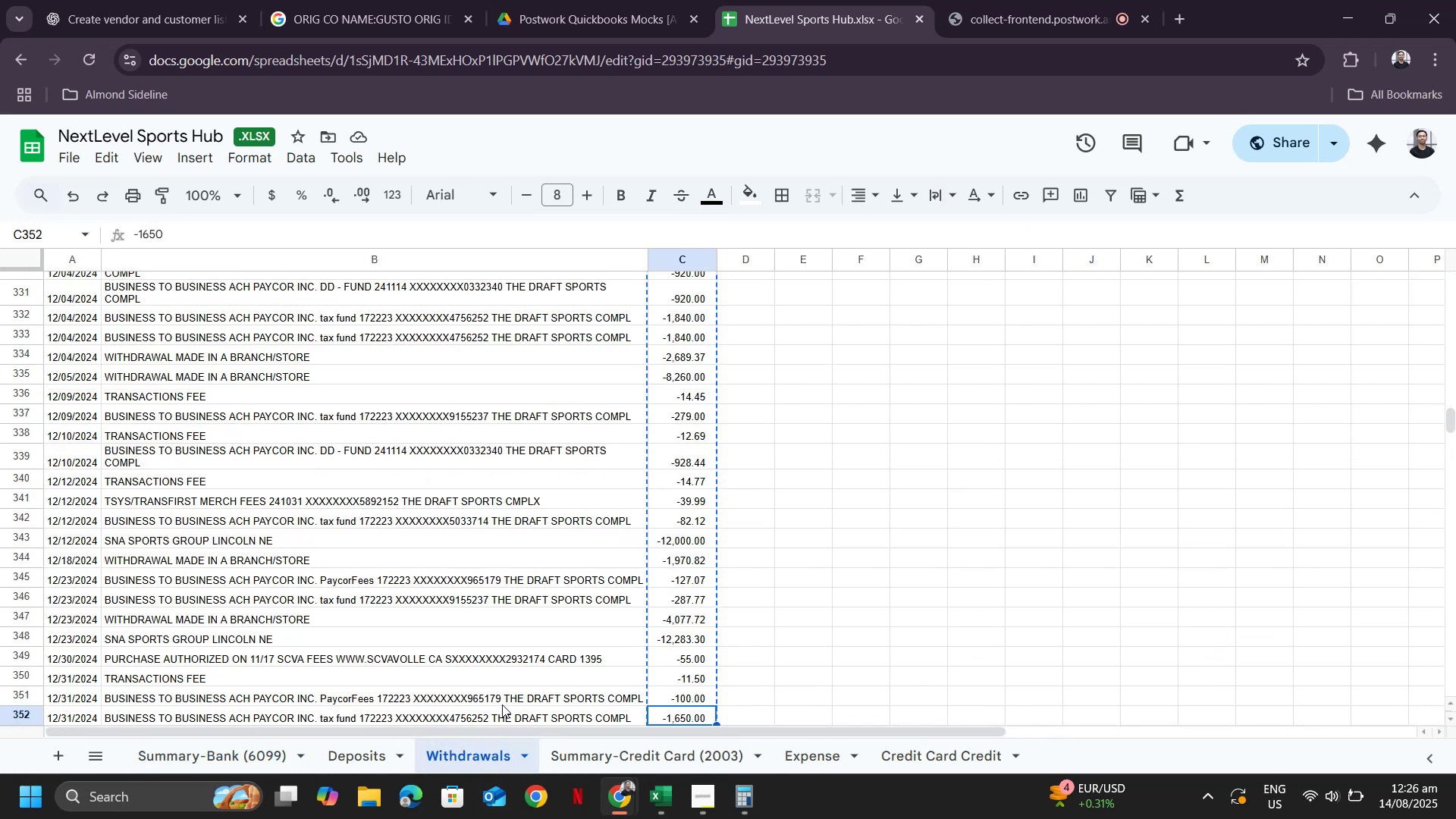 
key(ArrowDown)
 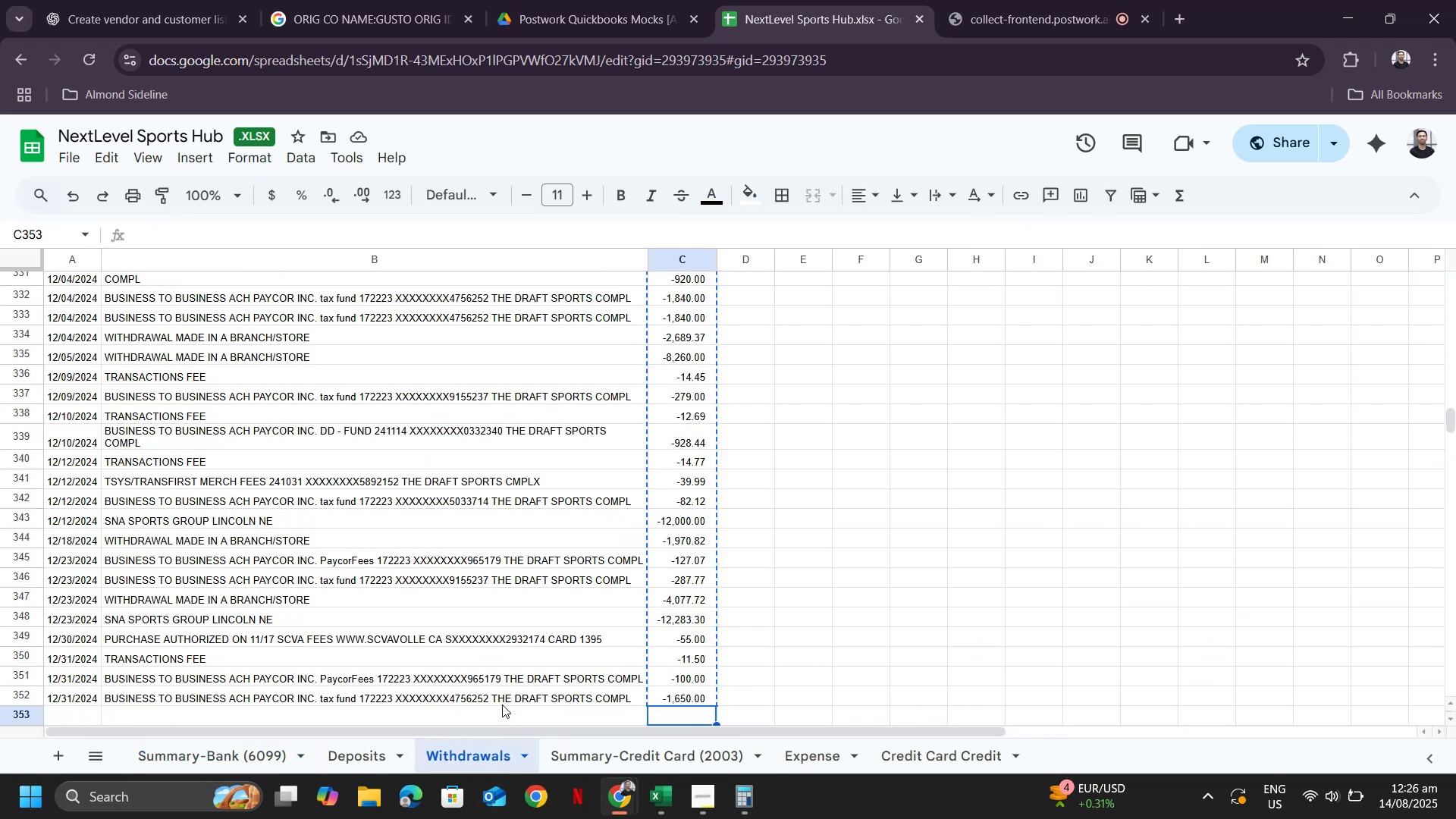 
key(Control+ArrowUp)
 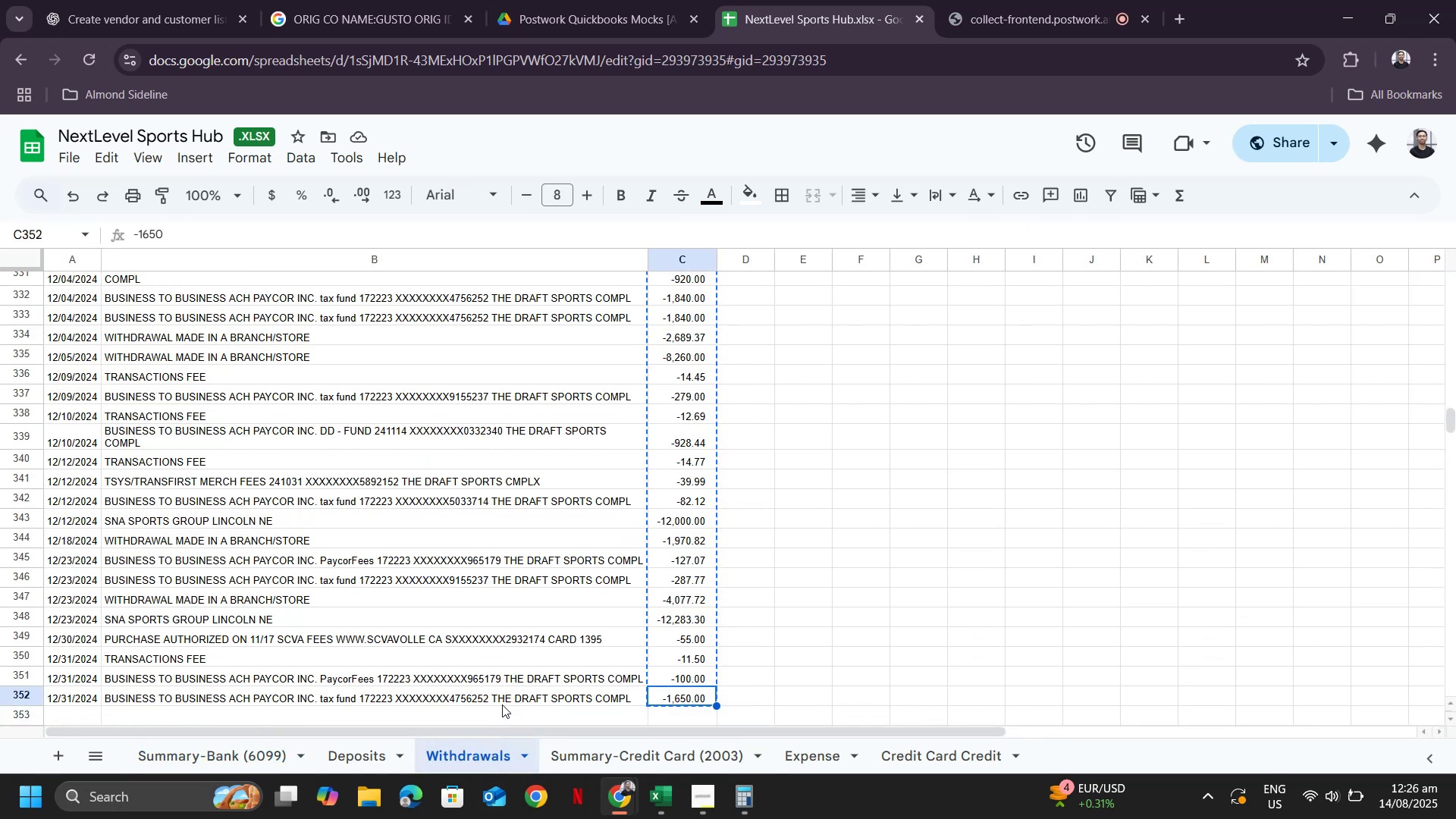 
key(Control+Shift+ArrowUp)
 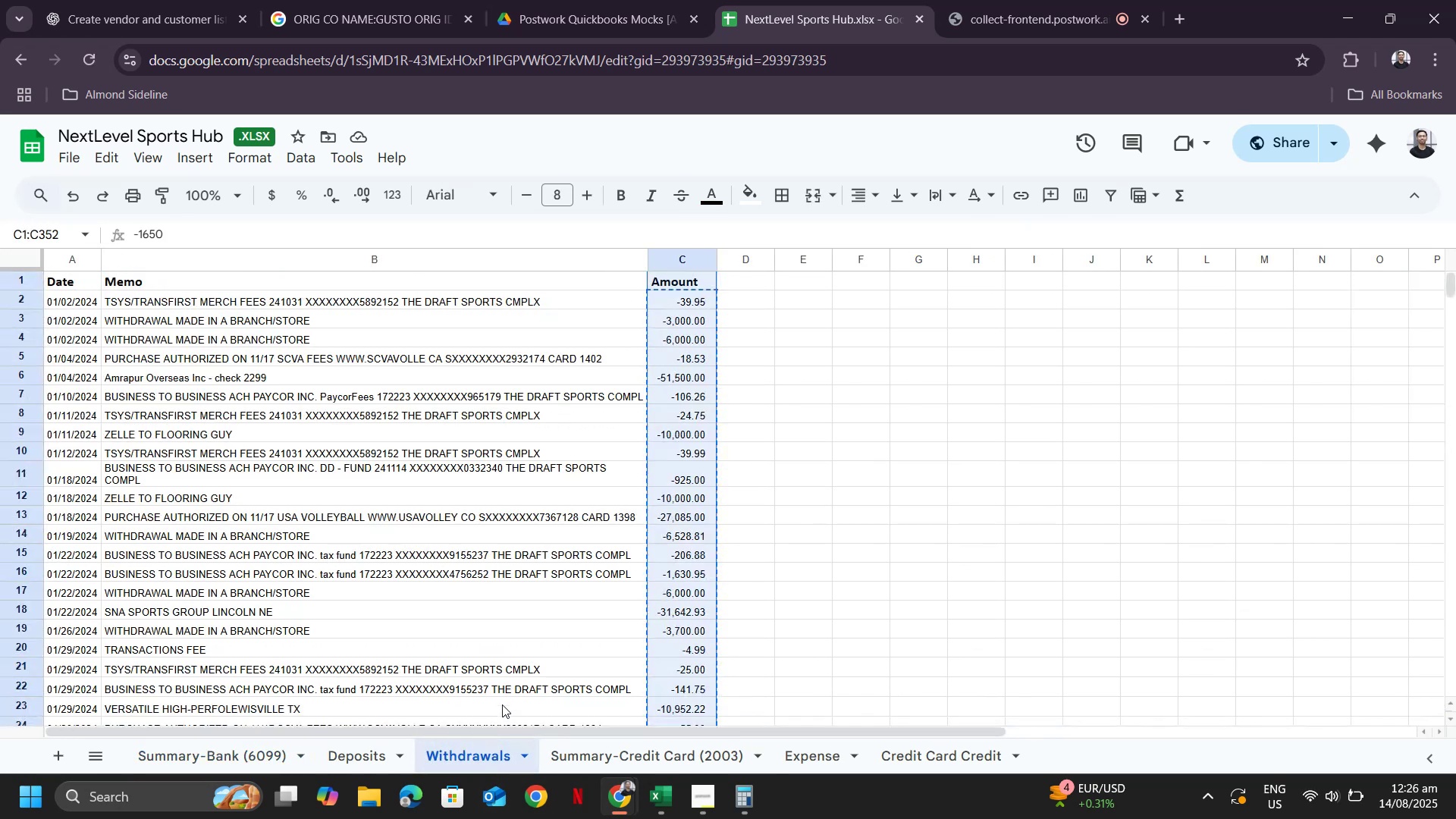 
key(Shift+ArrowDown)
 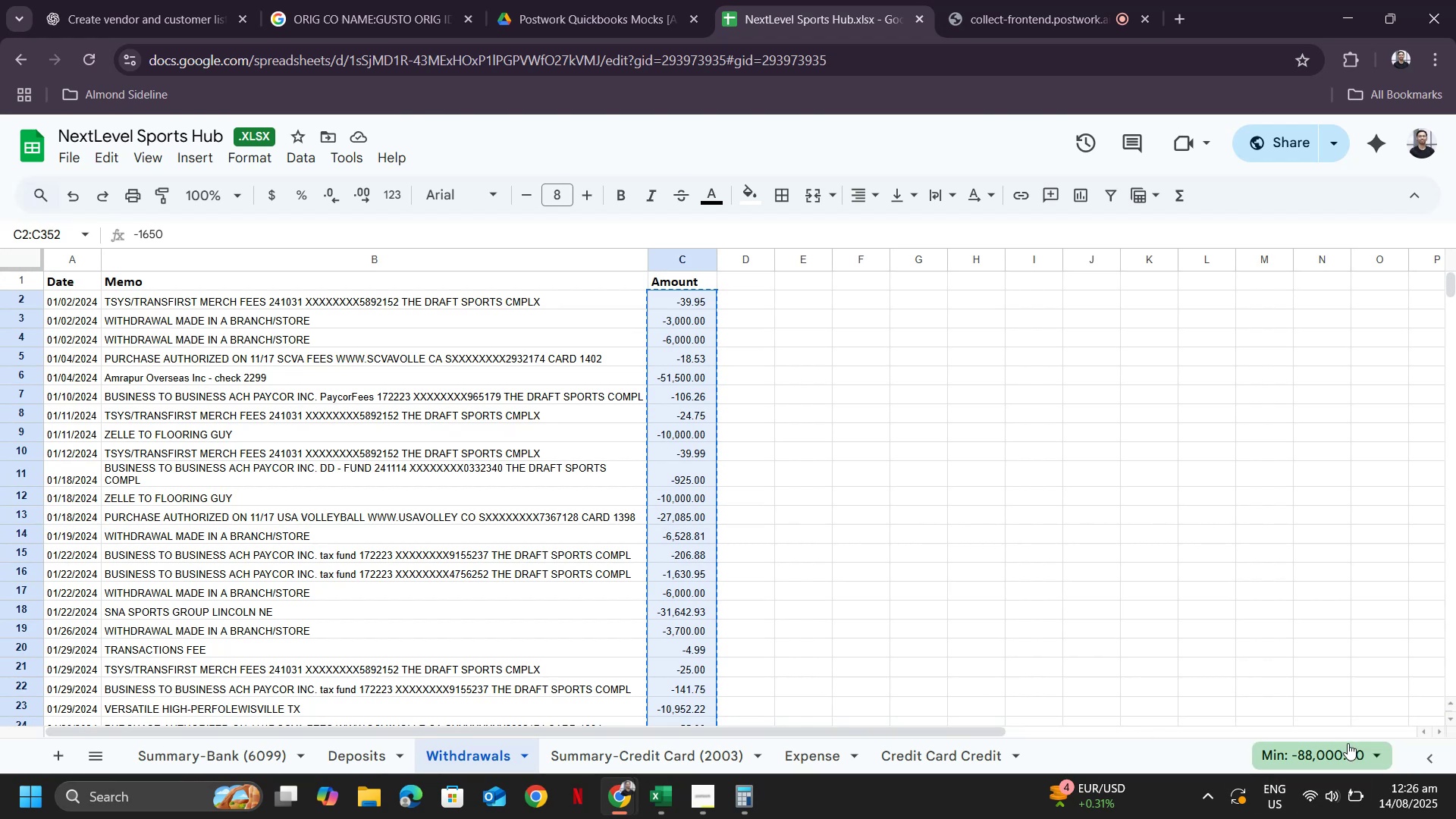 
left_click([1348, 743])
 